 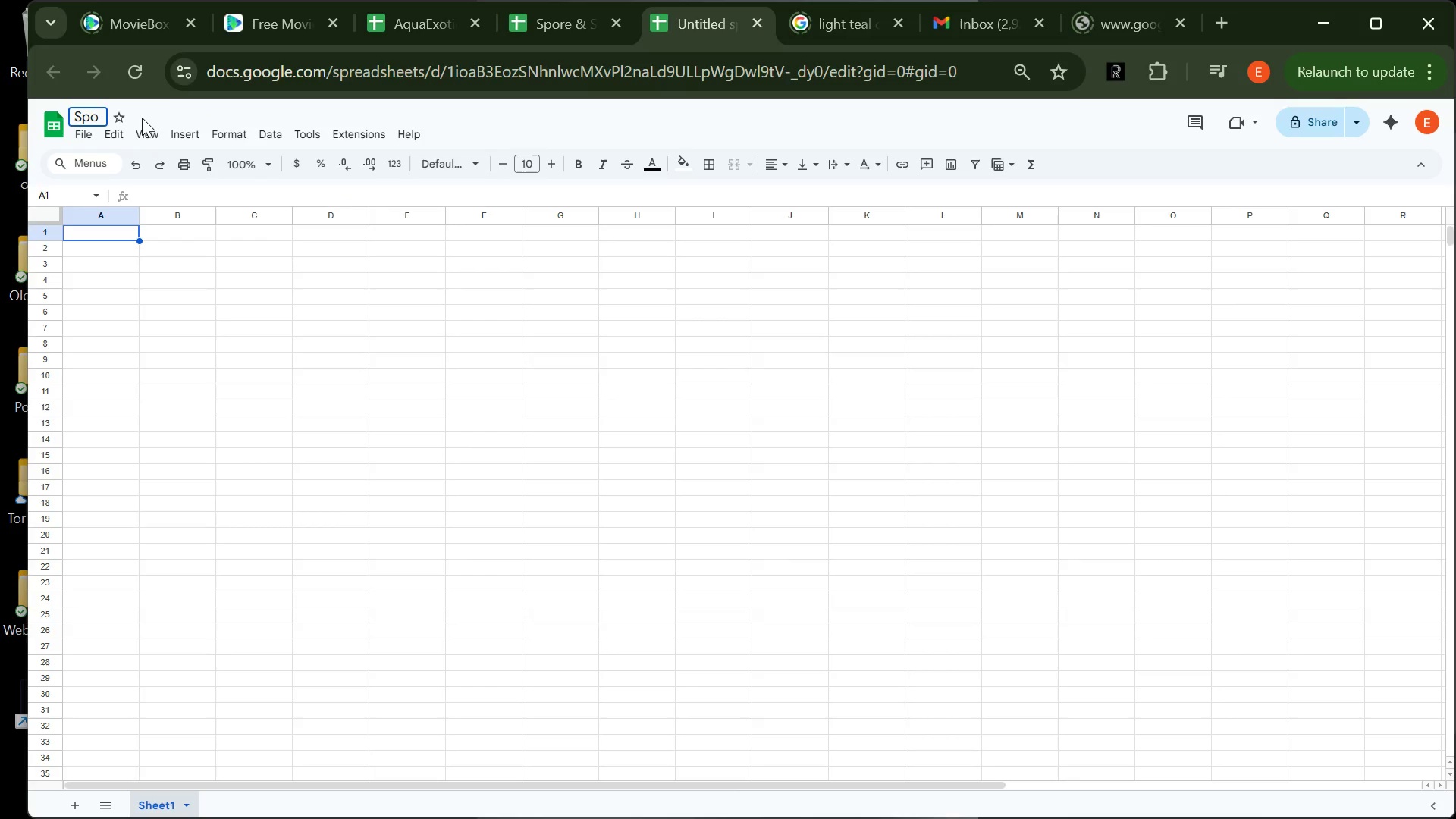 
hold_key(key=ShiftLeft, duration=1.08)
 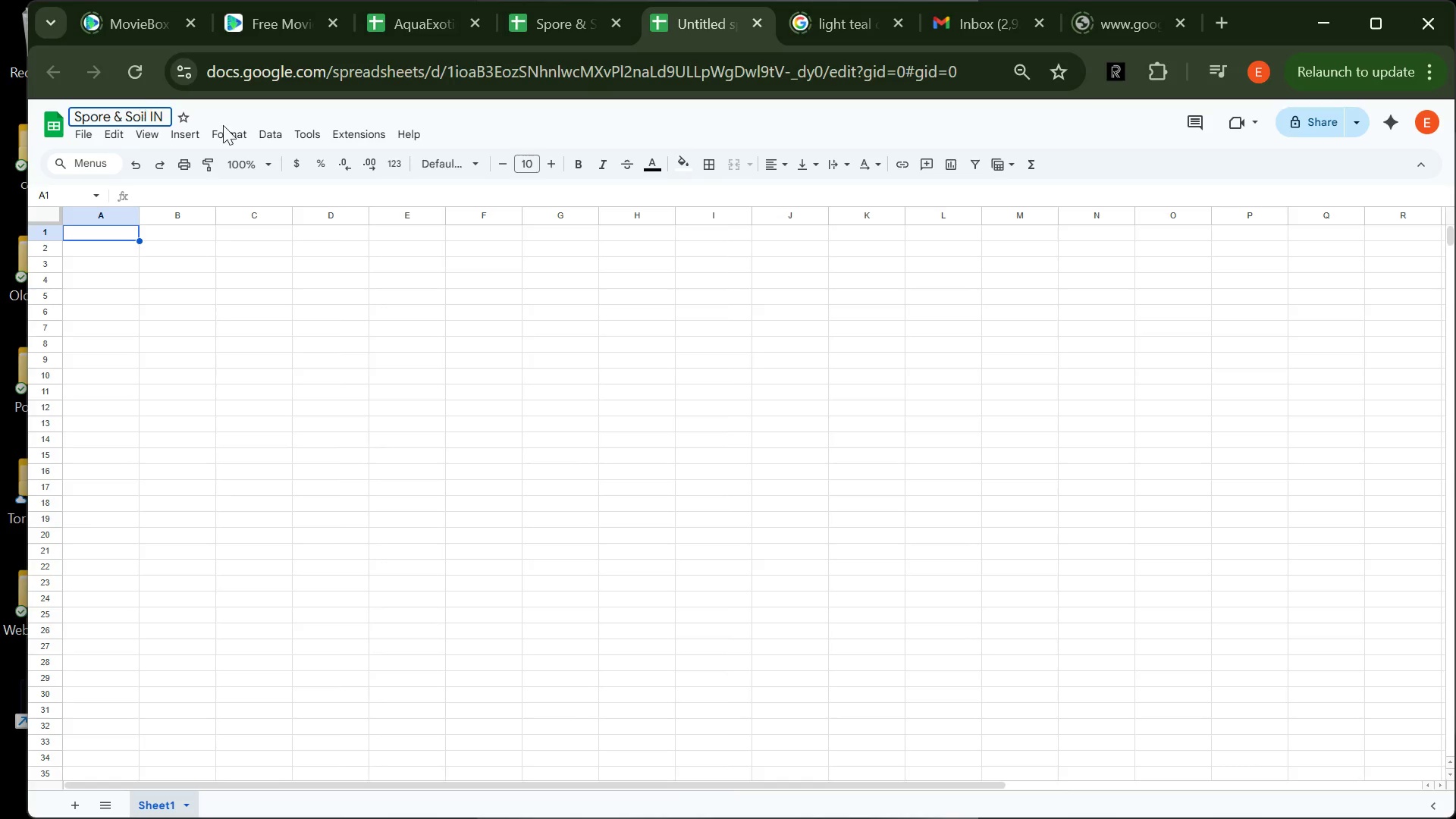 
key(Backspace)
type(nvem)
key(Backspace)
key(Backspace)
key(Backspace)
key(Backspace)
type(NVENTORY )
 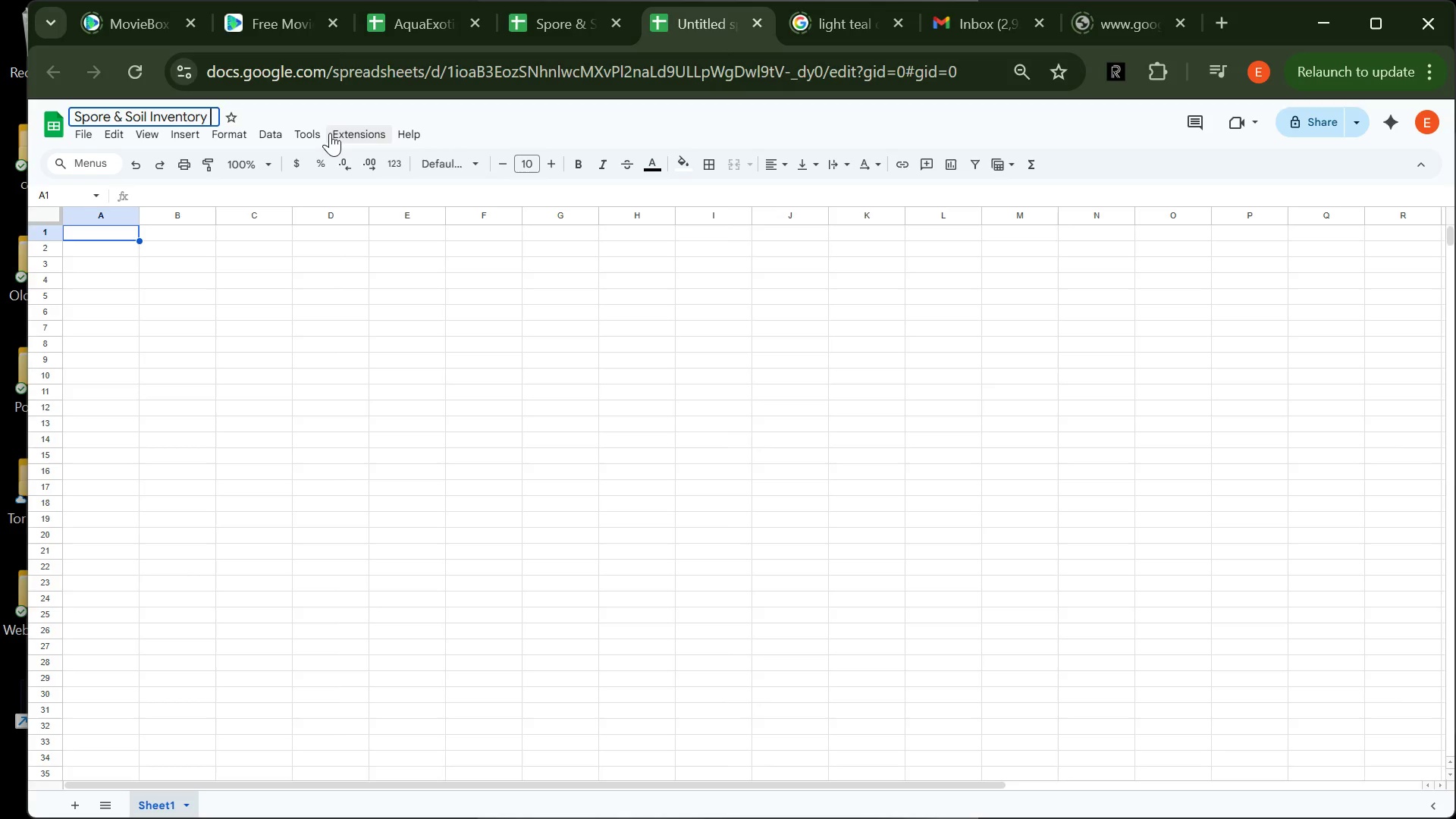 
type(& COGS Modeler)
 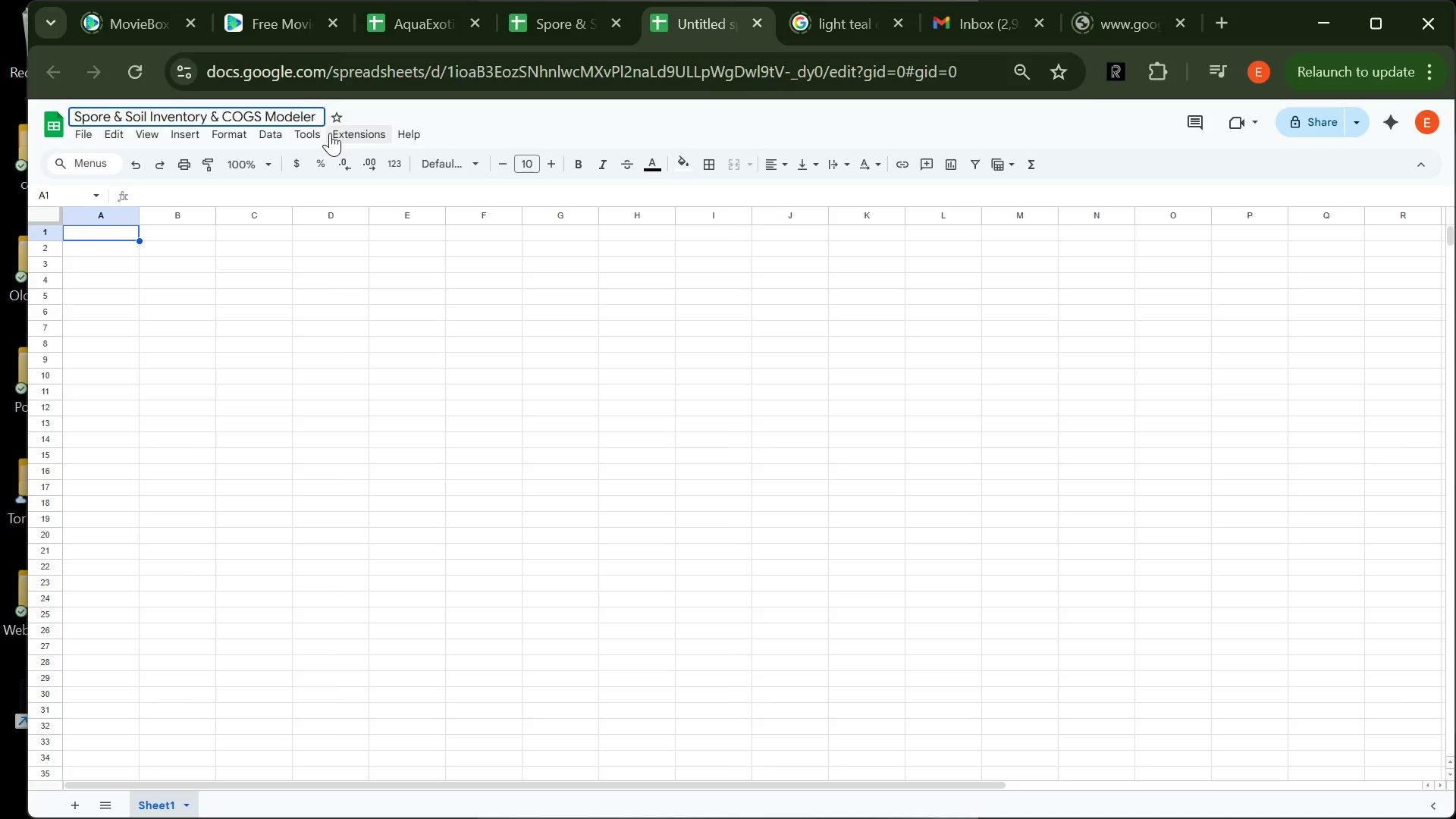 
key(Enter)
 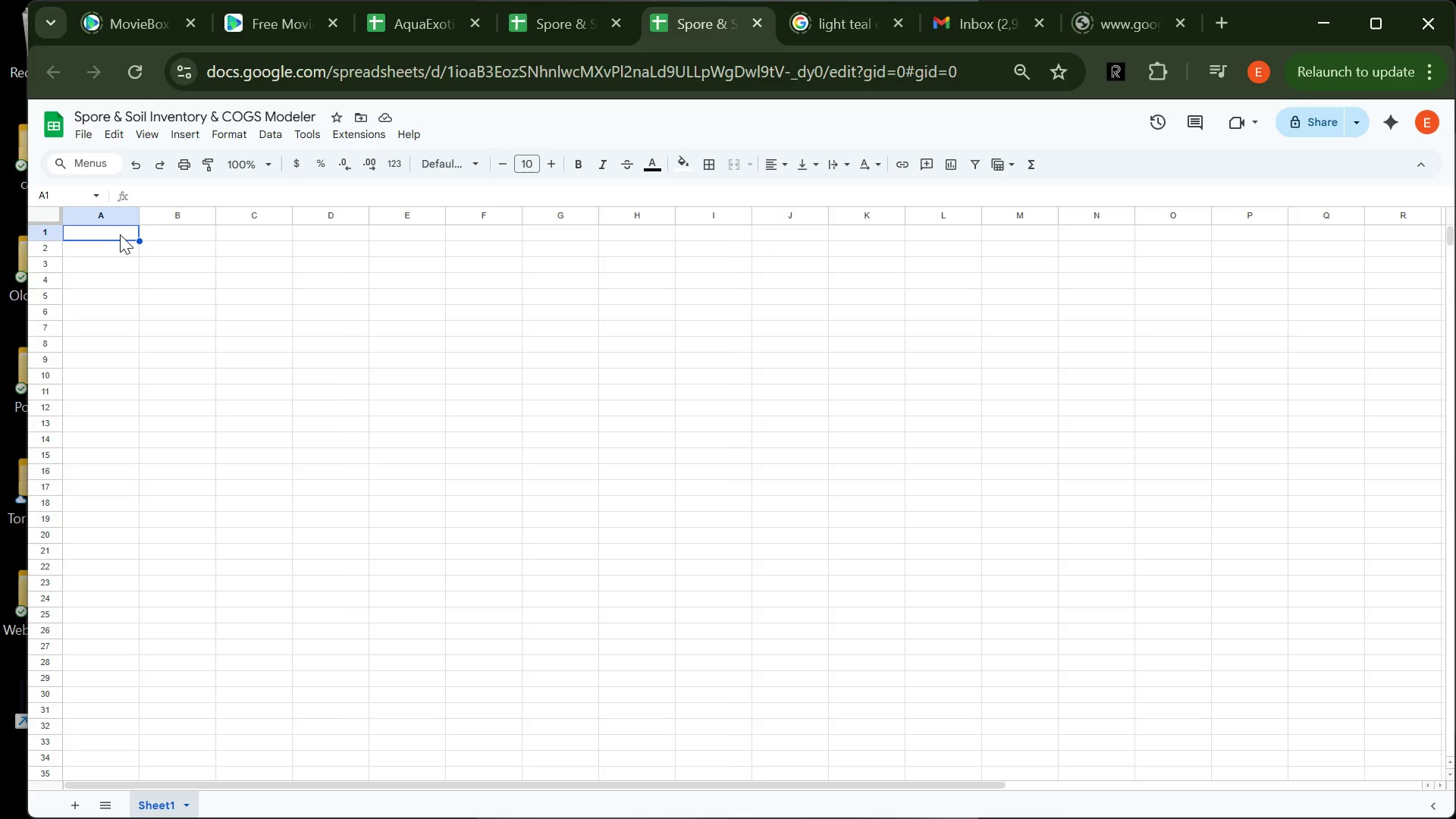 
wait(10.19)
 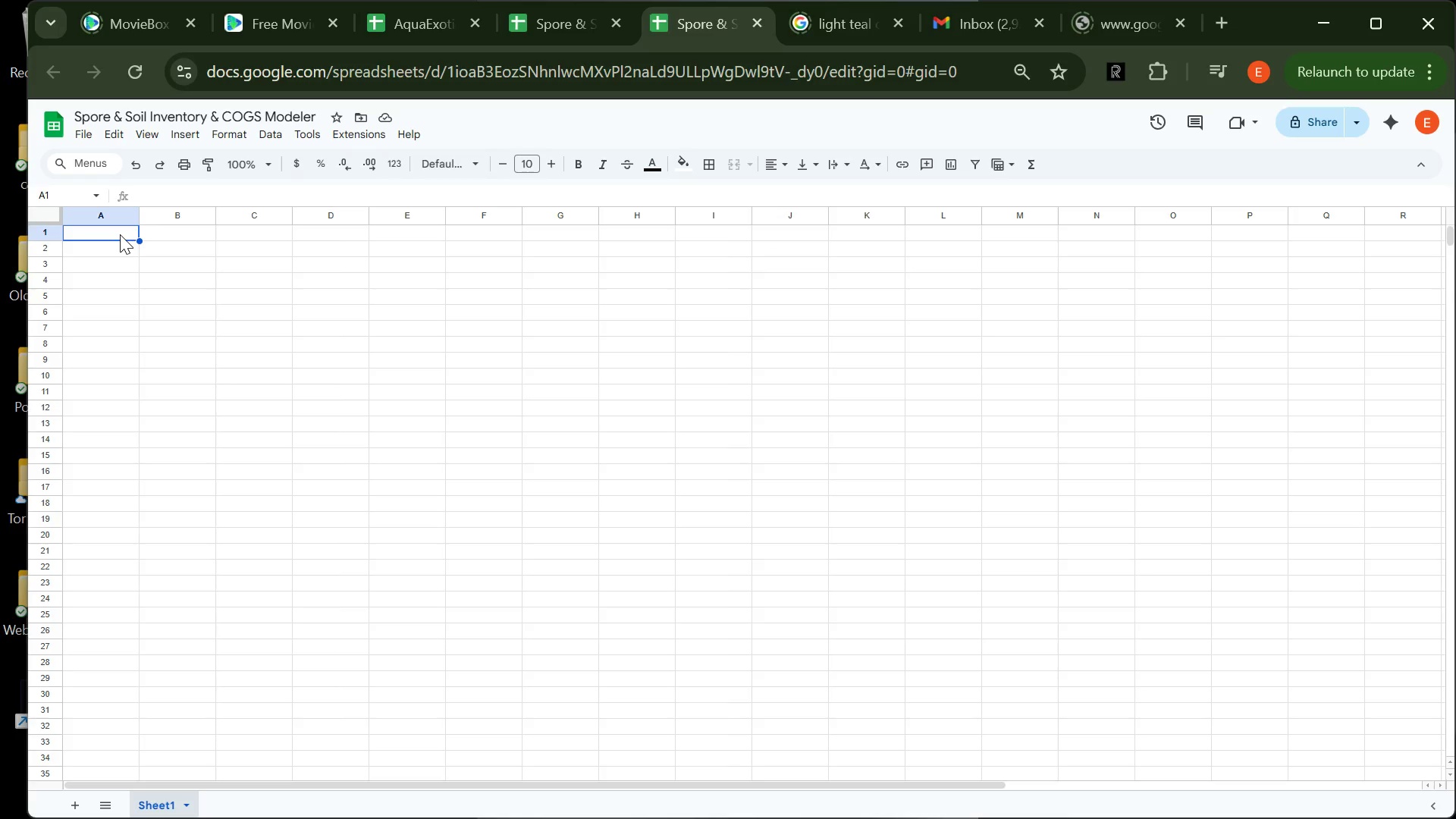 
right_click([142, 793])
 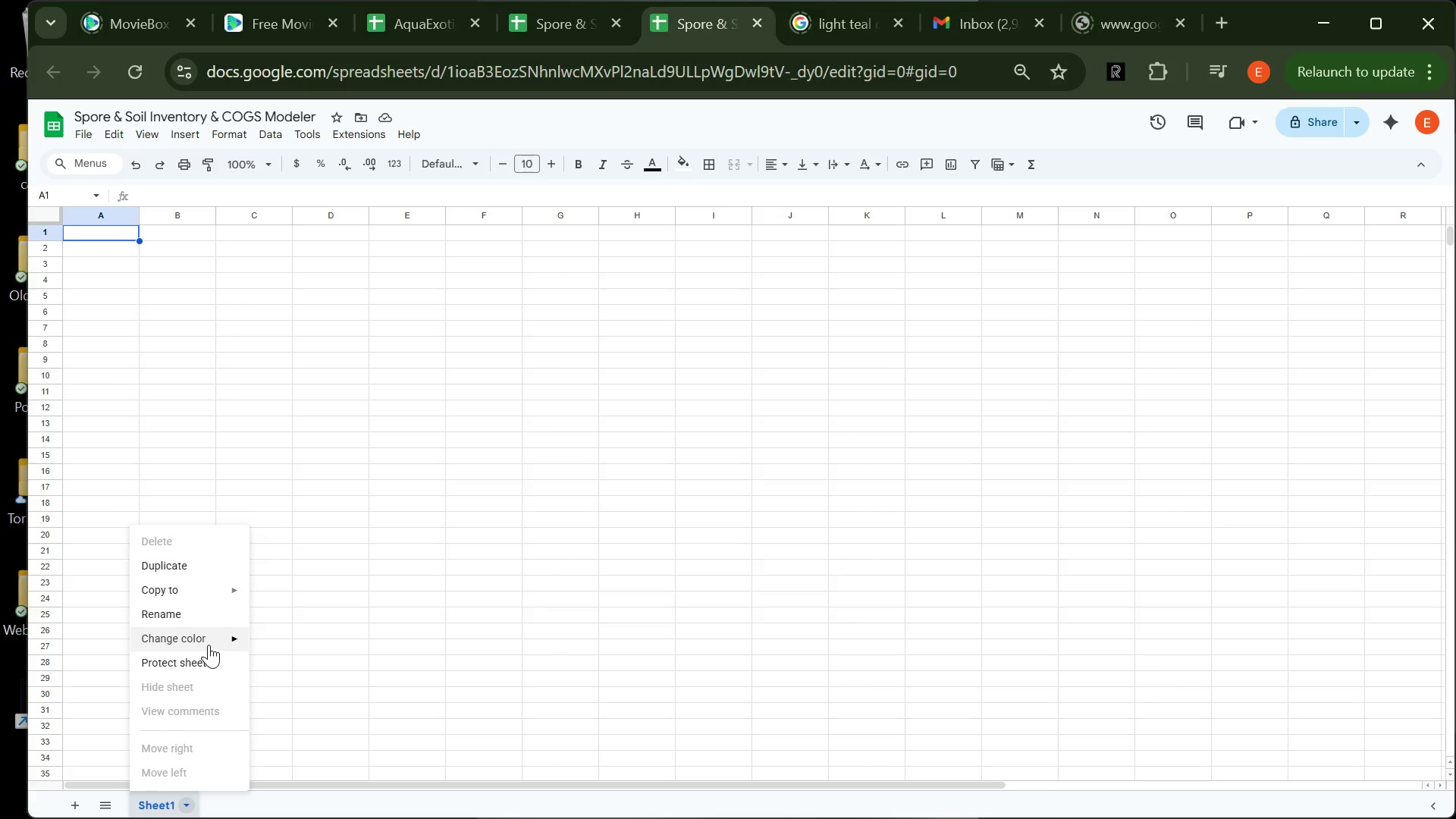 
left_click([209, 622])
 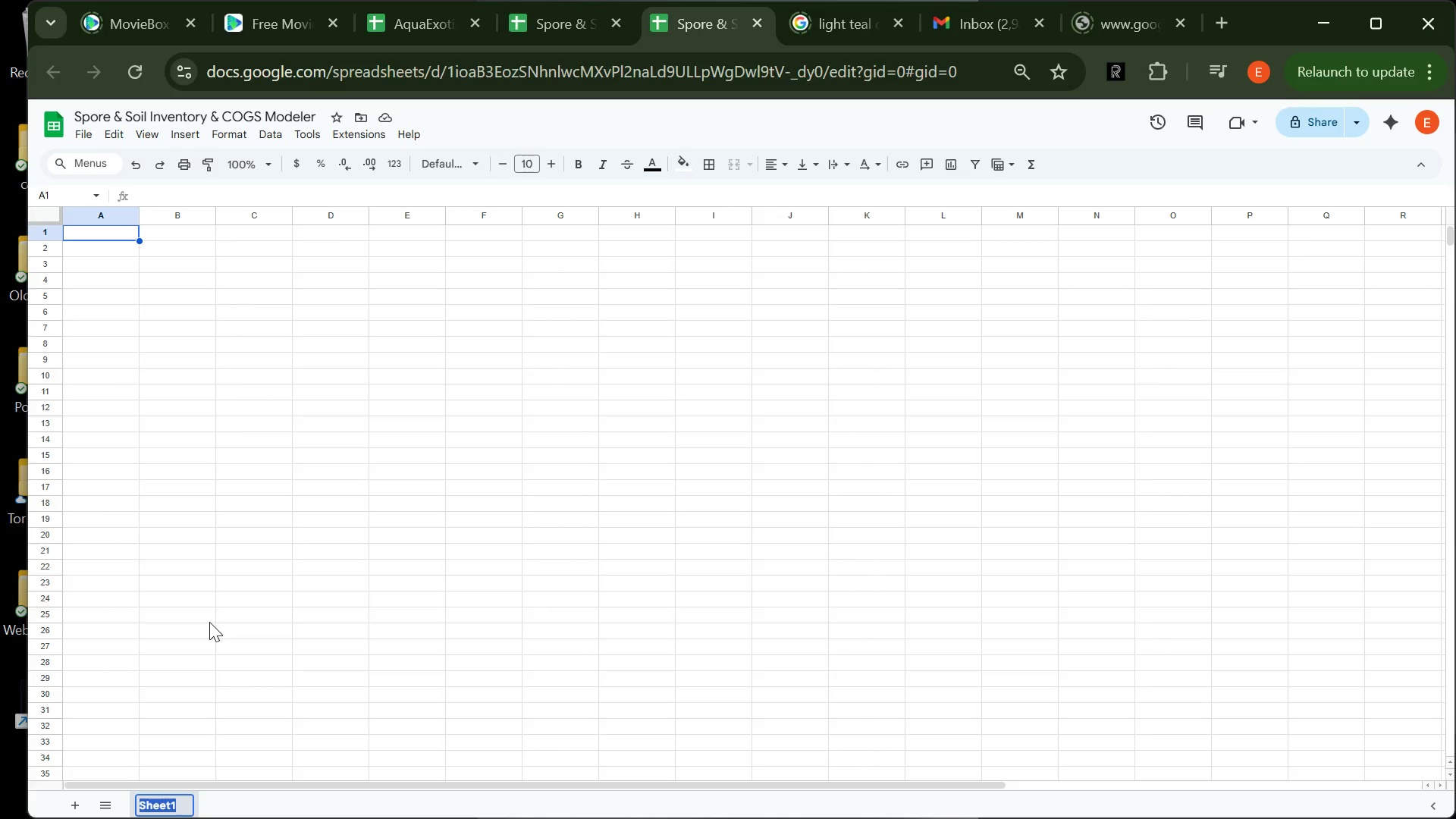 
type(README)
 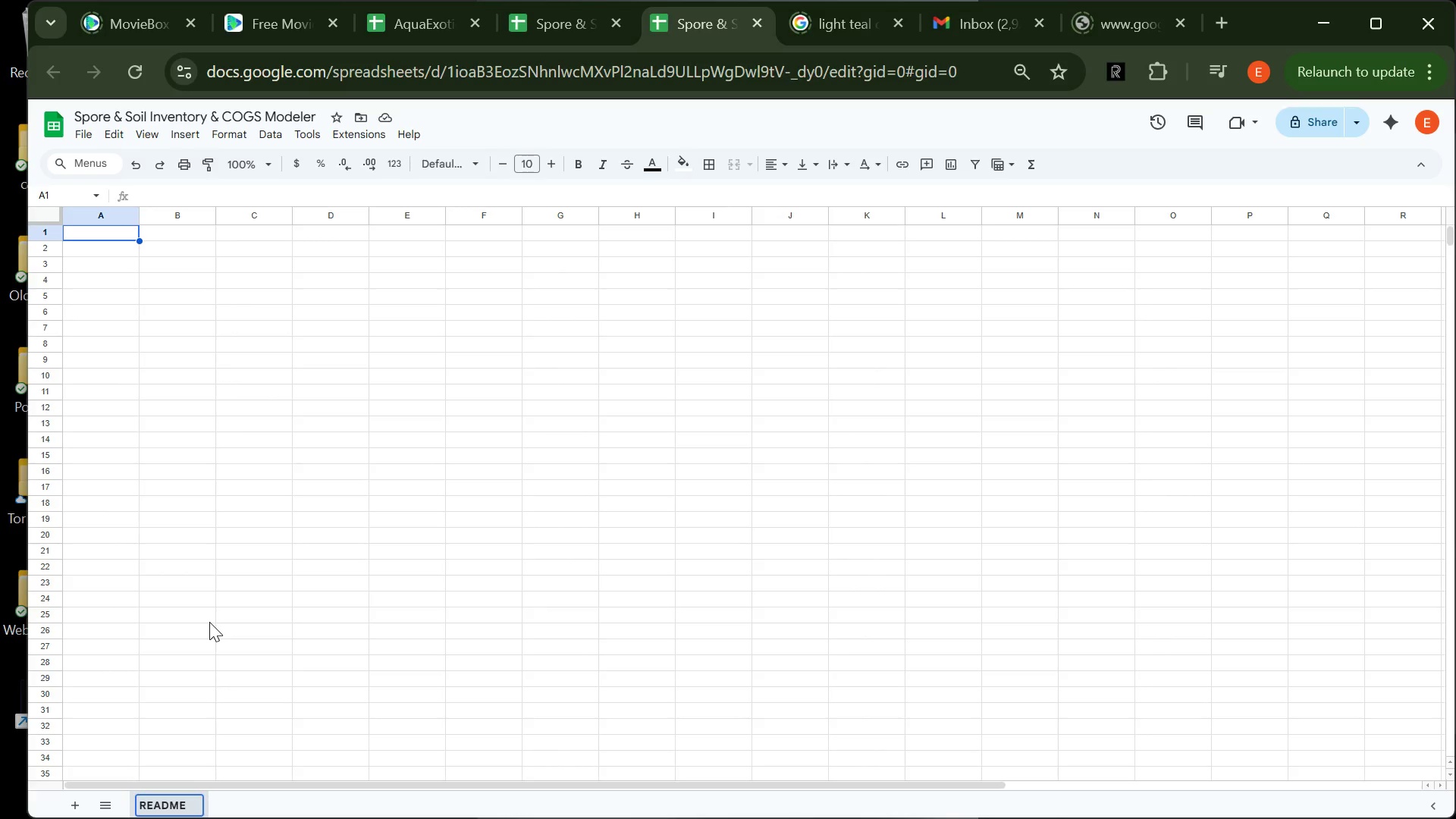 
key(Enter)
 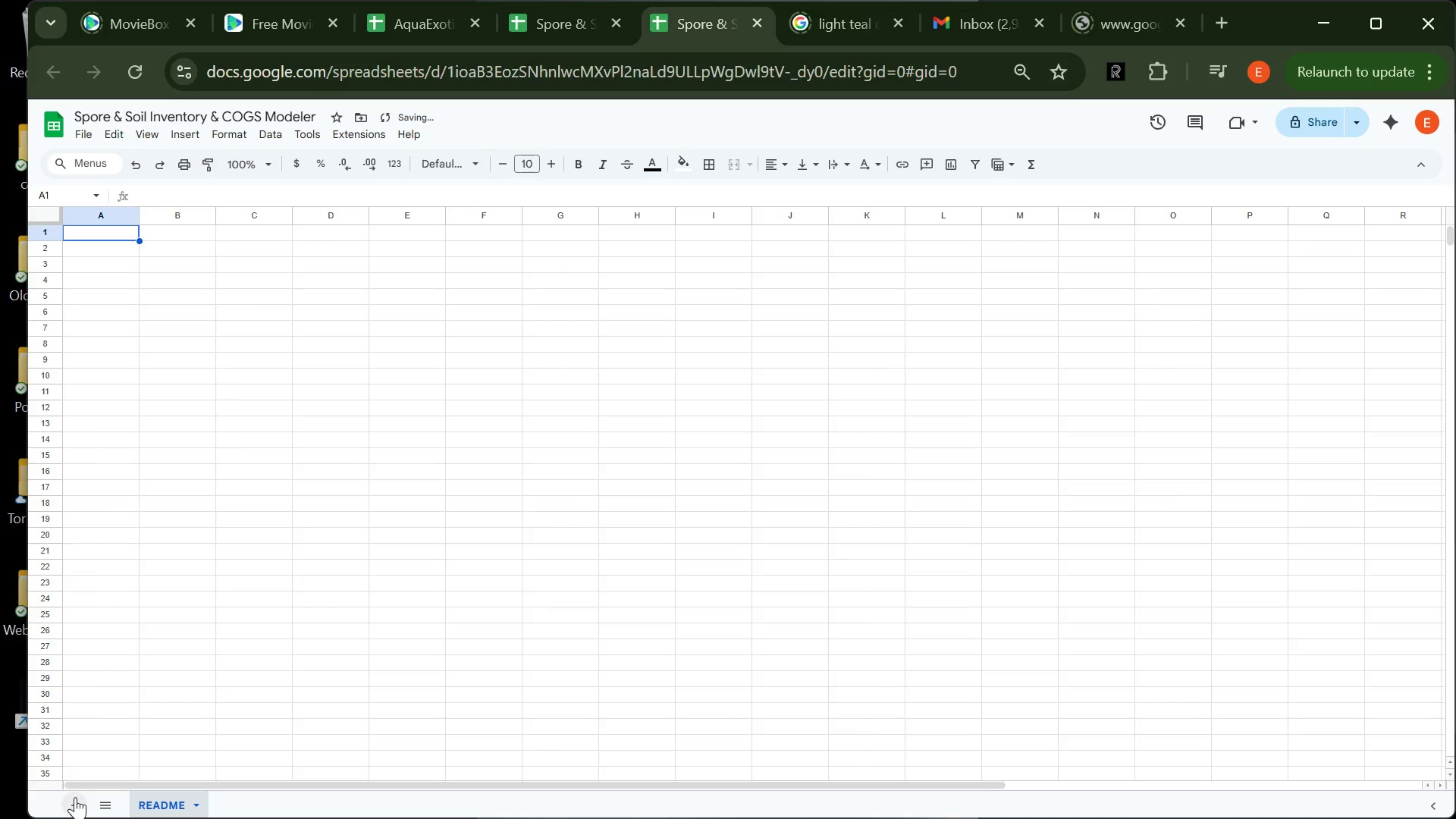 
left_click([76, 799])
 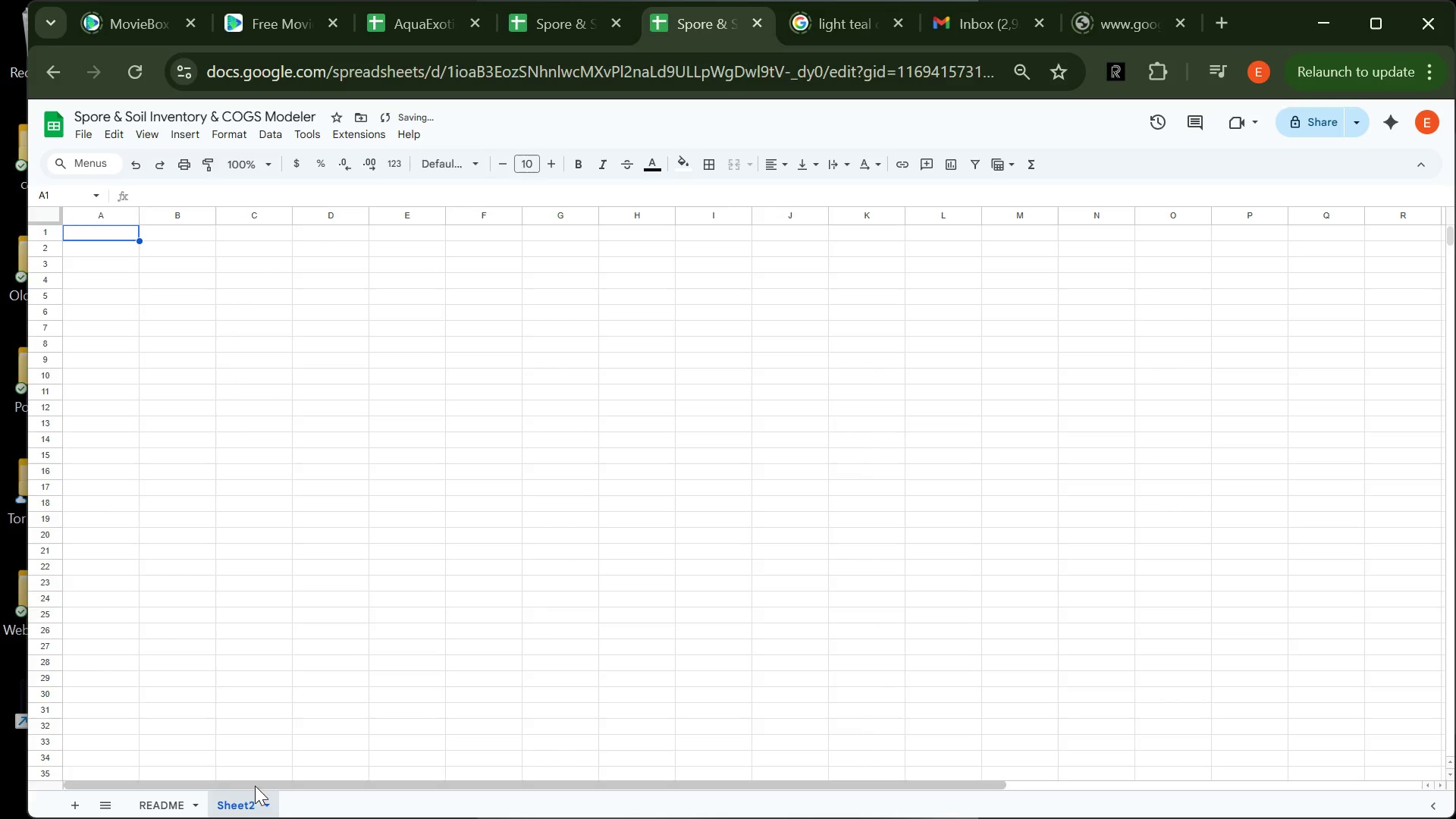 
right_click([236, 800])
 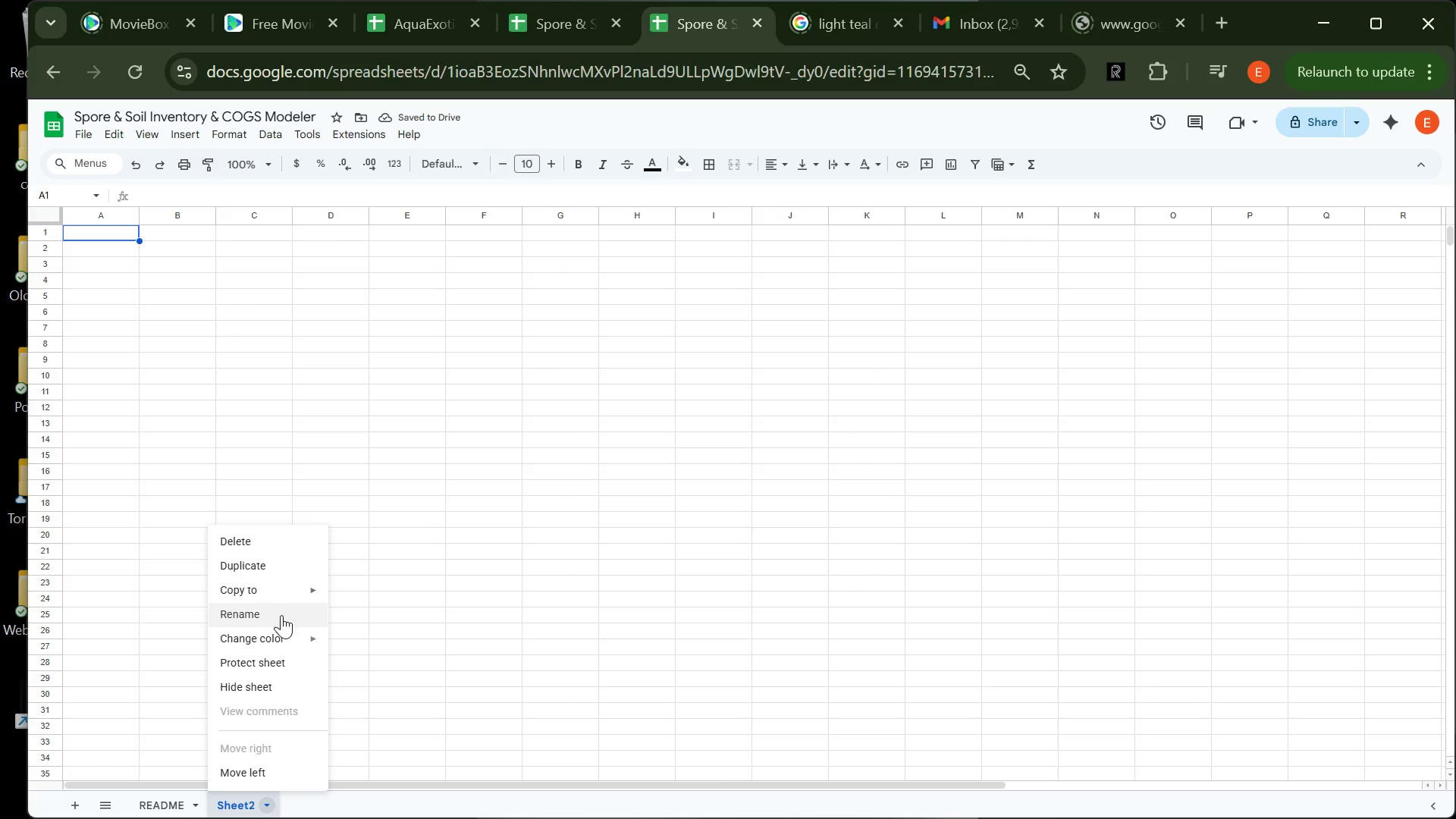 
left_click([281, 617])
 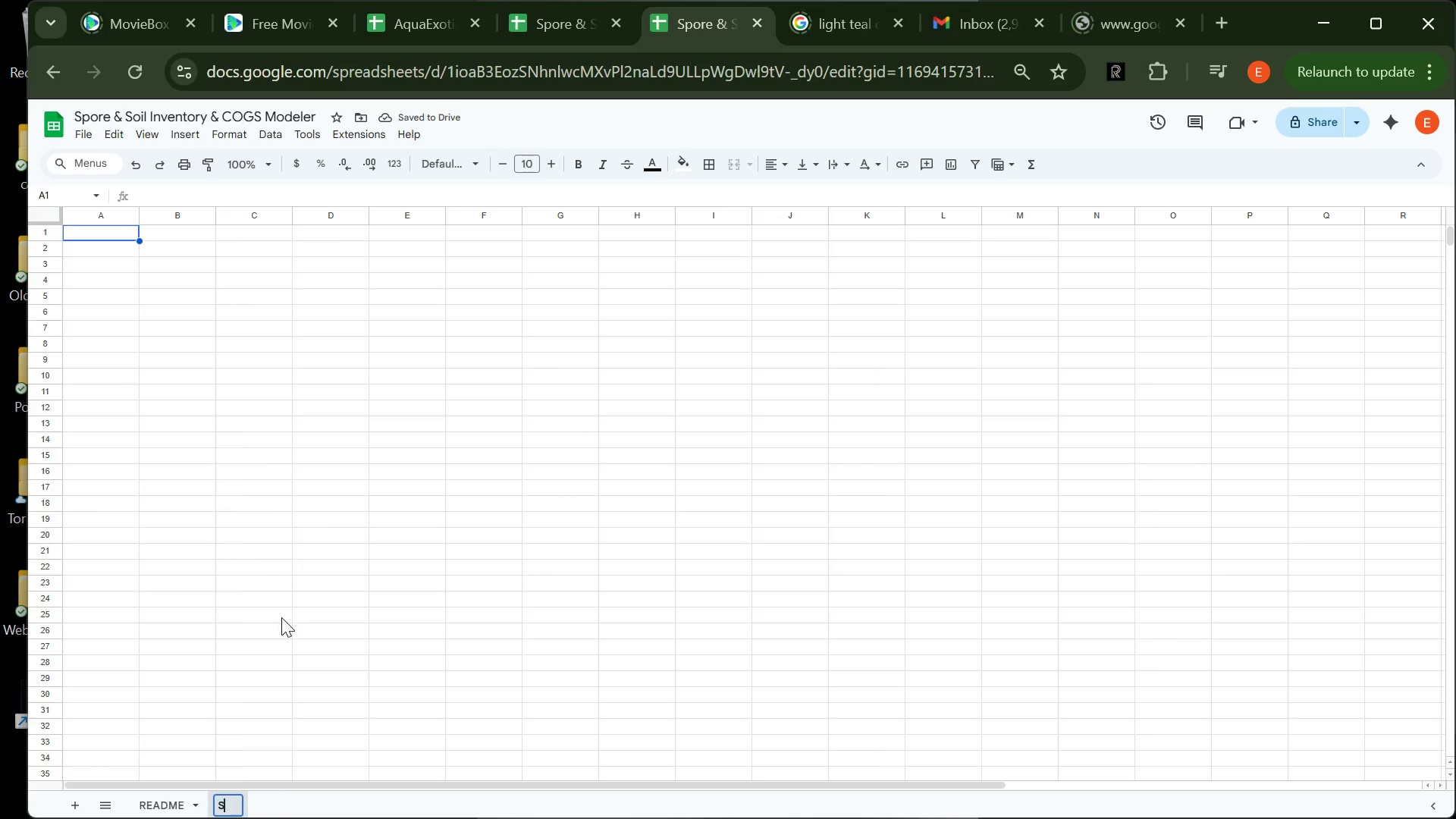 
type(Settings)
 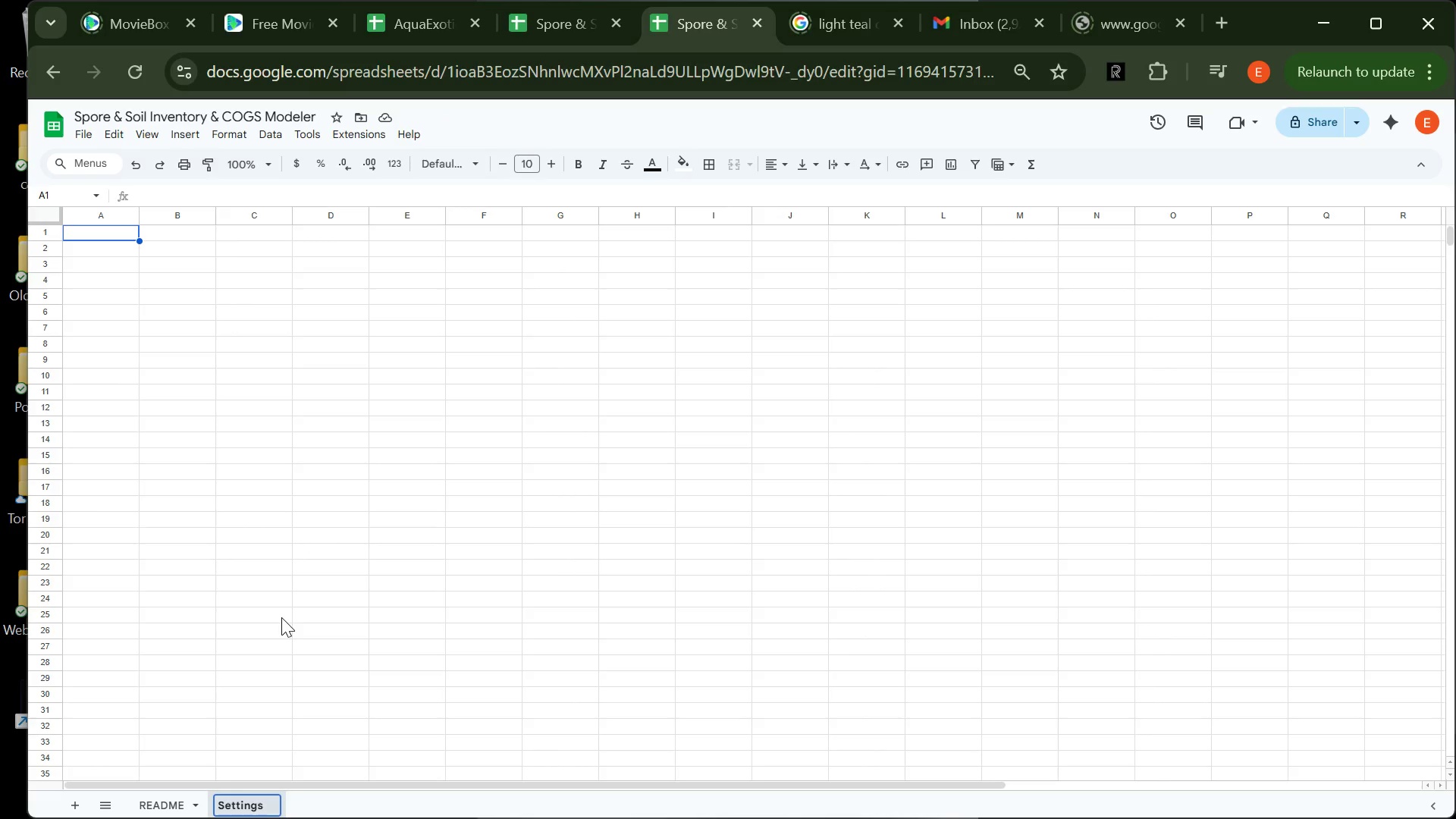 
key(Enter)
 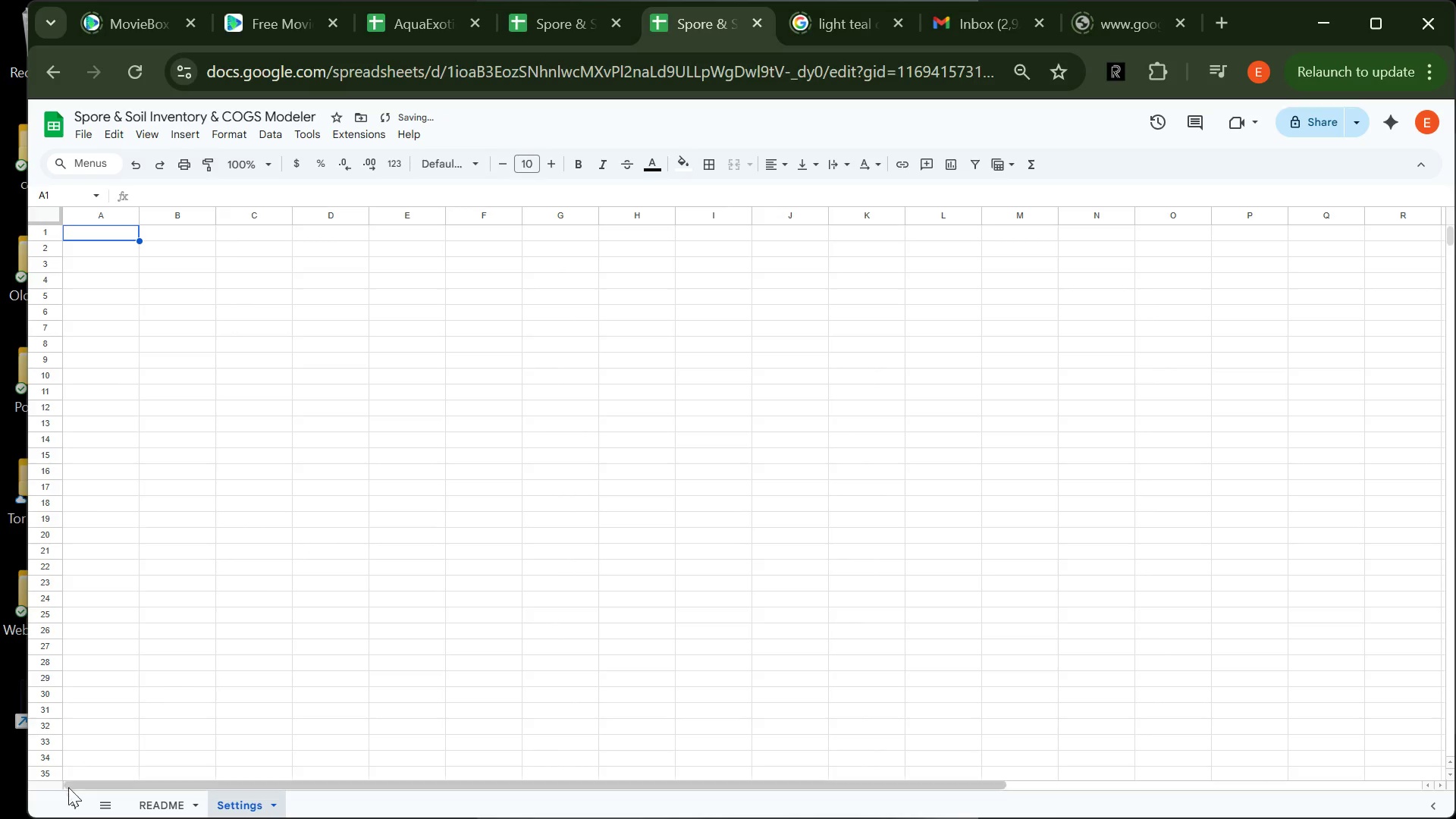 
left_click([75, 806])
 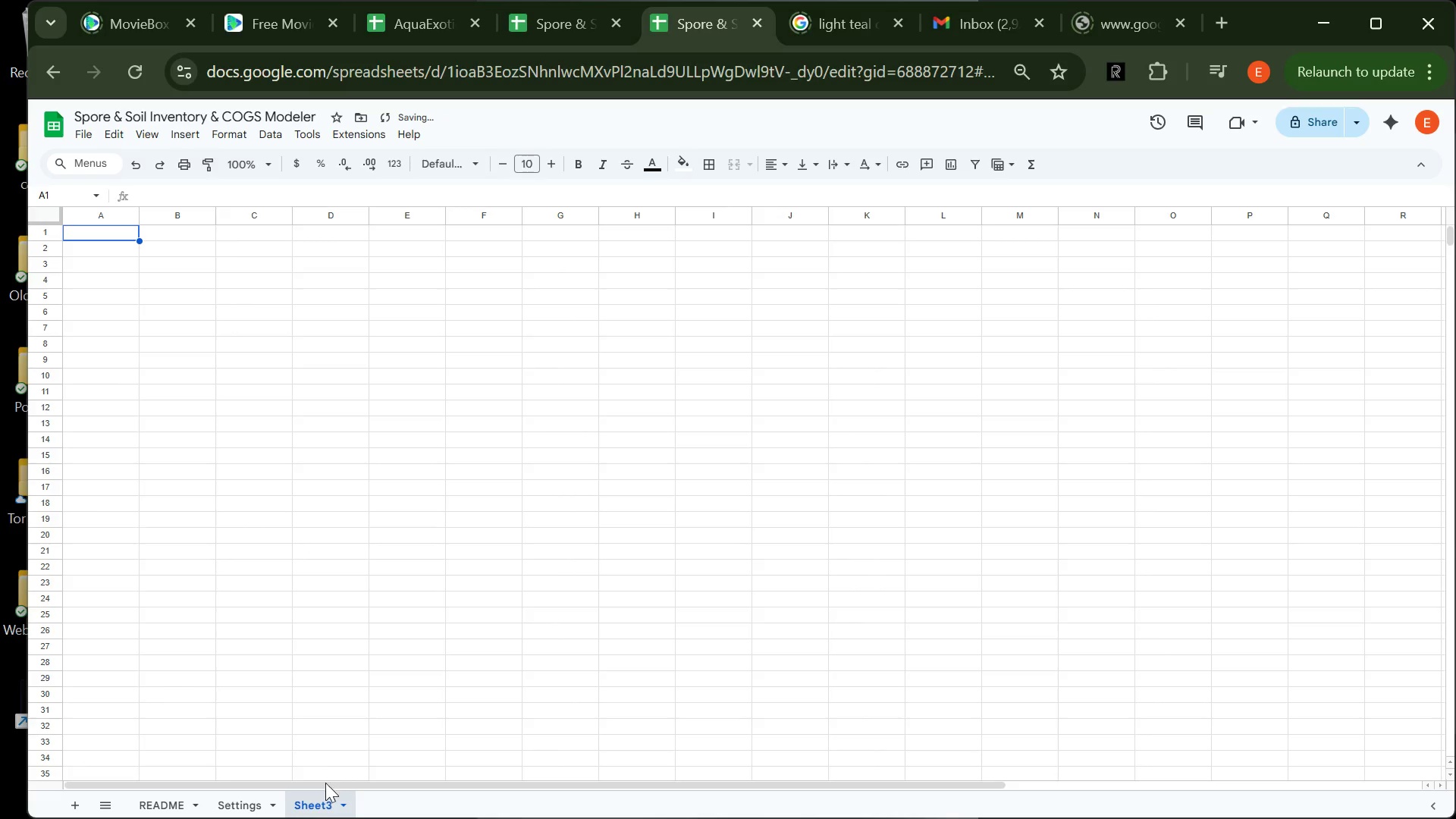 
right_click([319, 802])
 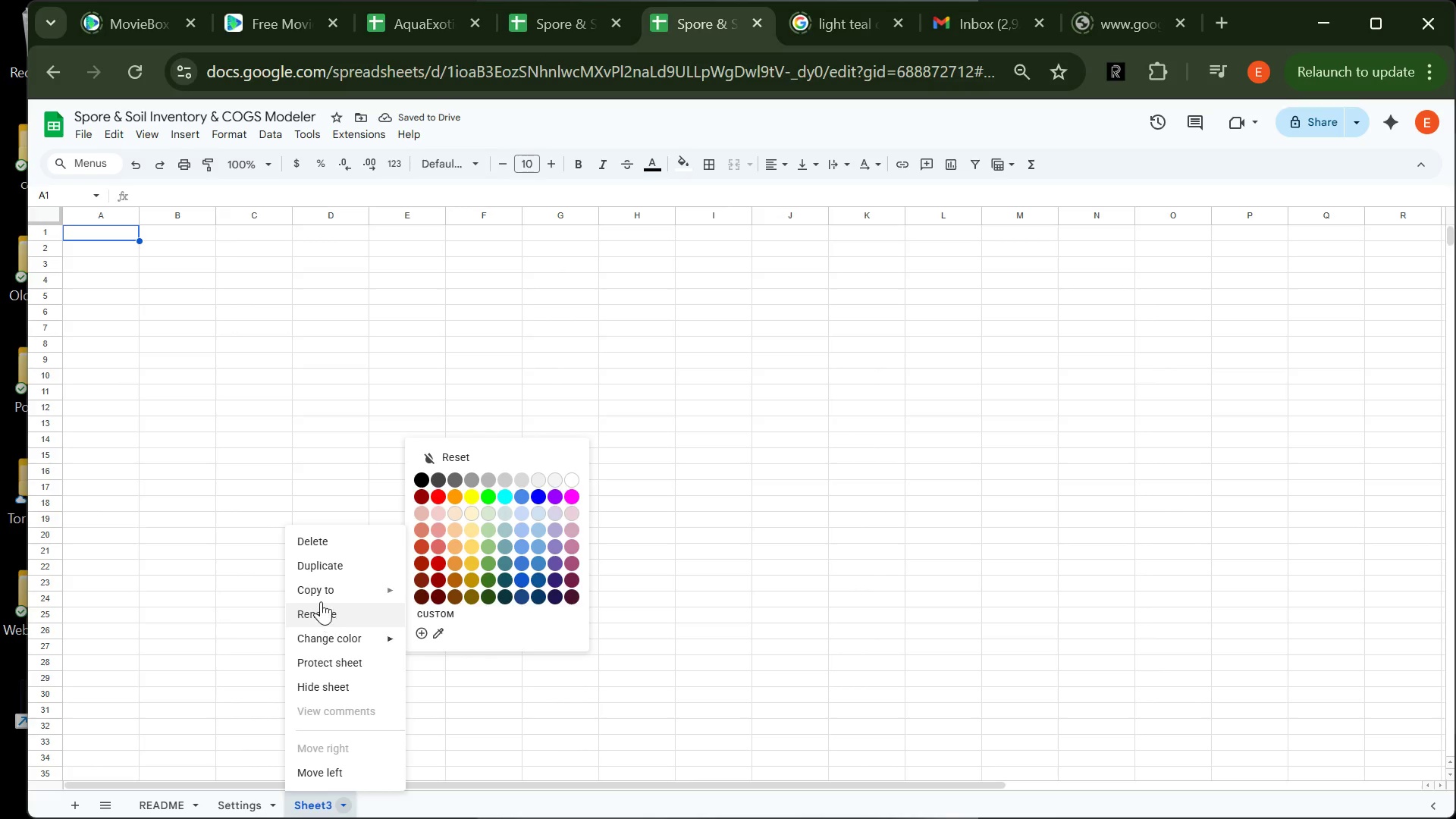 
left_click_drag(start_coordinate=[319, 601], to_coordinate=[325, 613])
 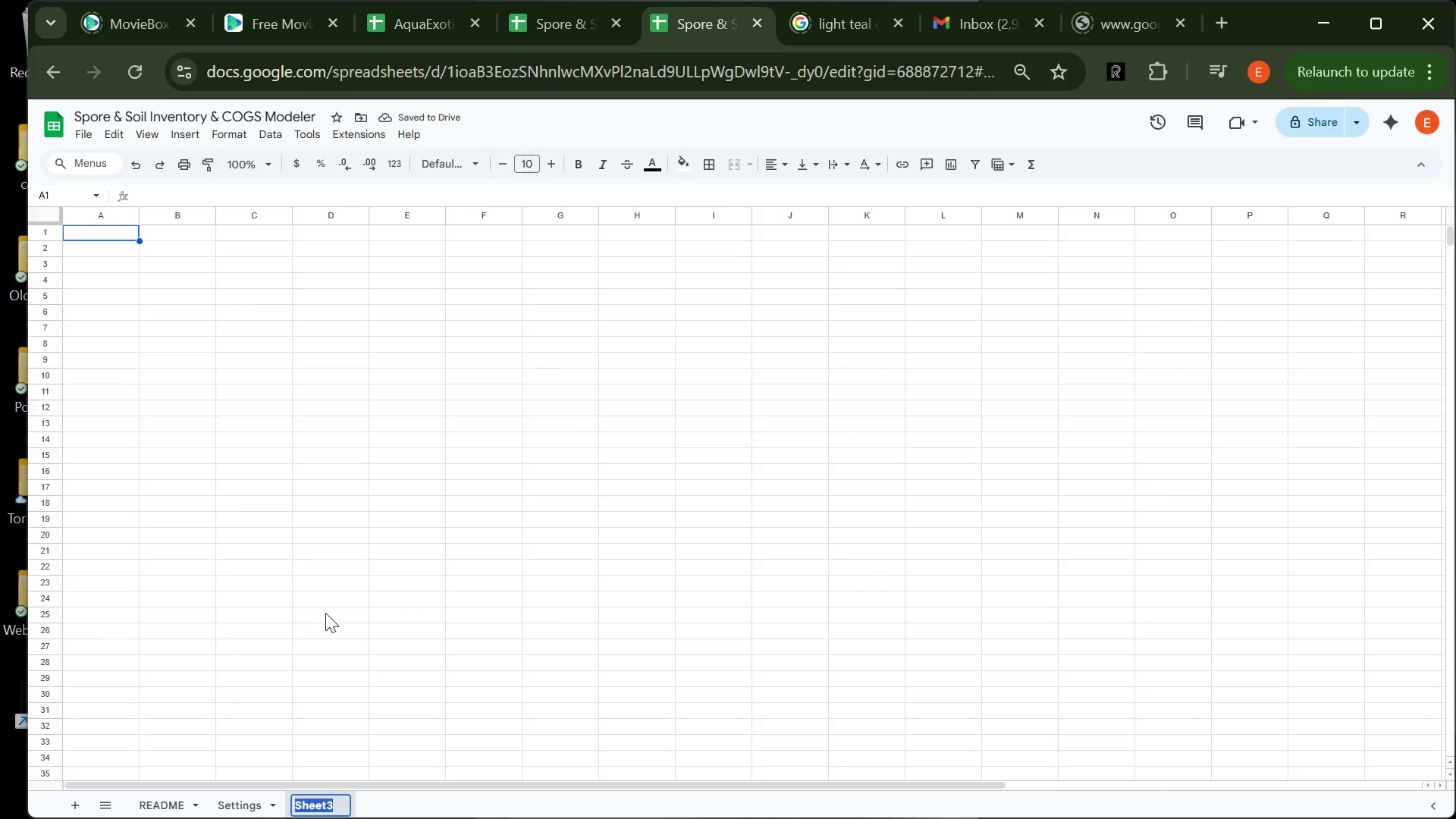 
left_click([325, 613])
 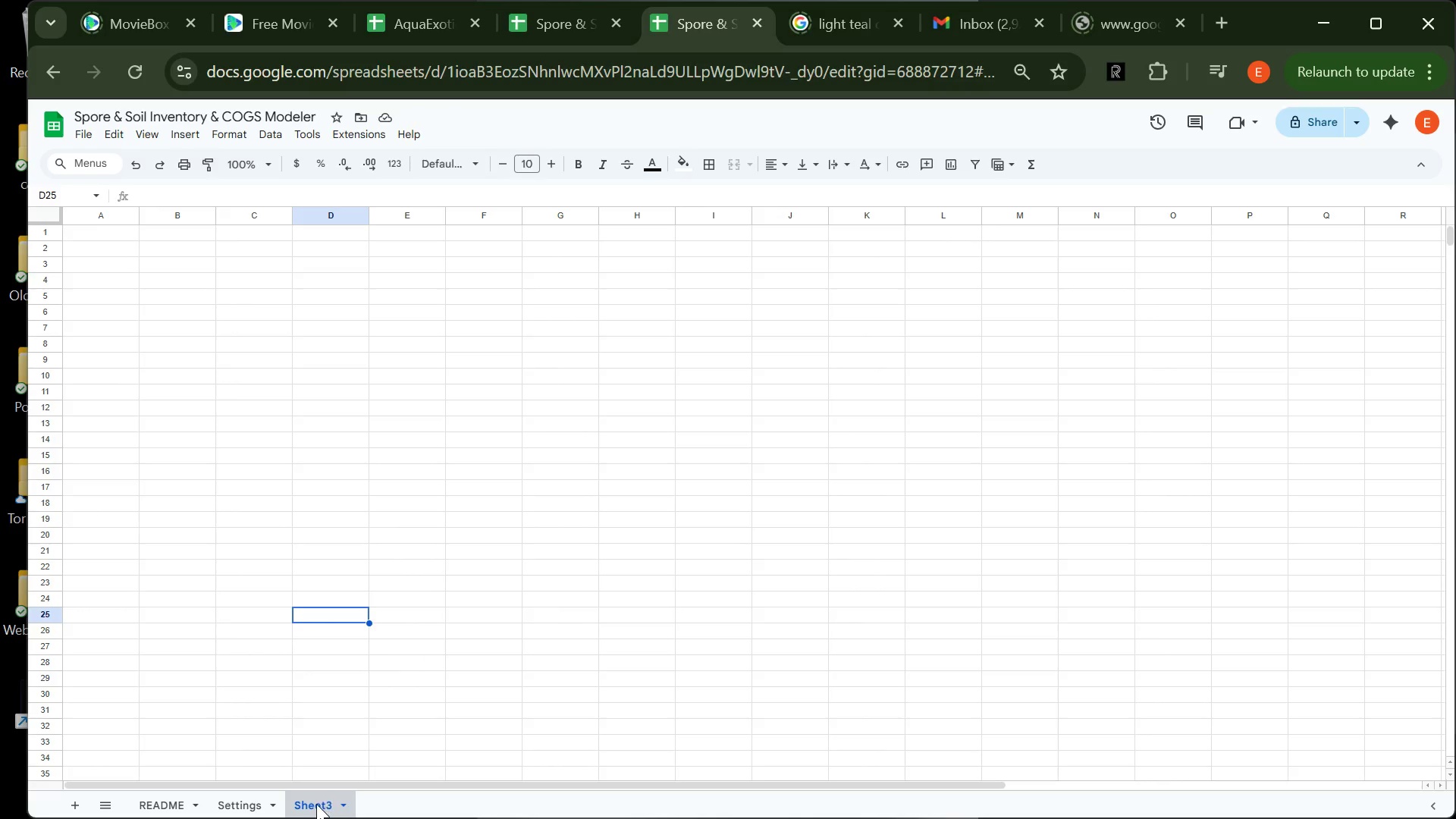 
right_click([316, 803])
 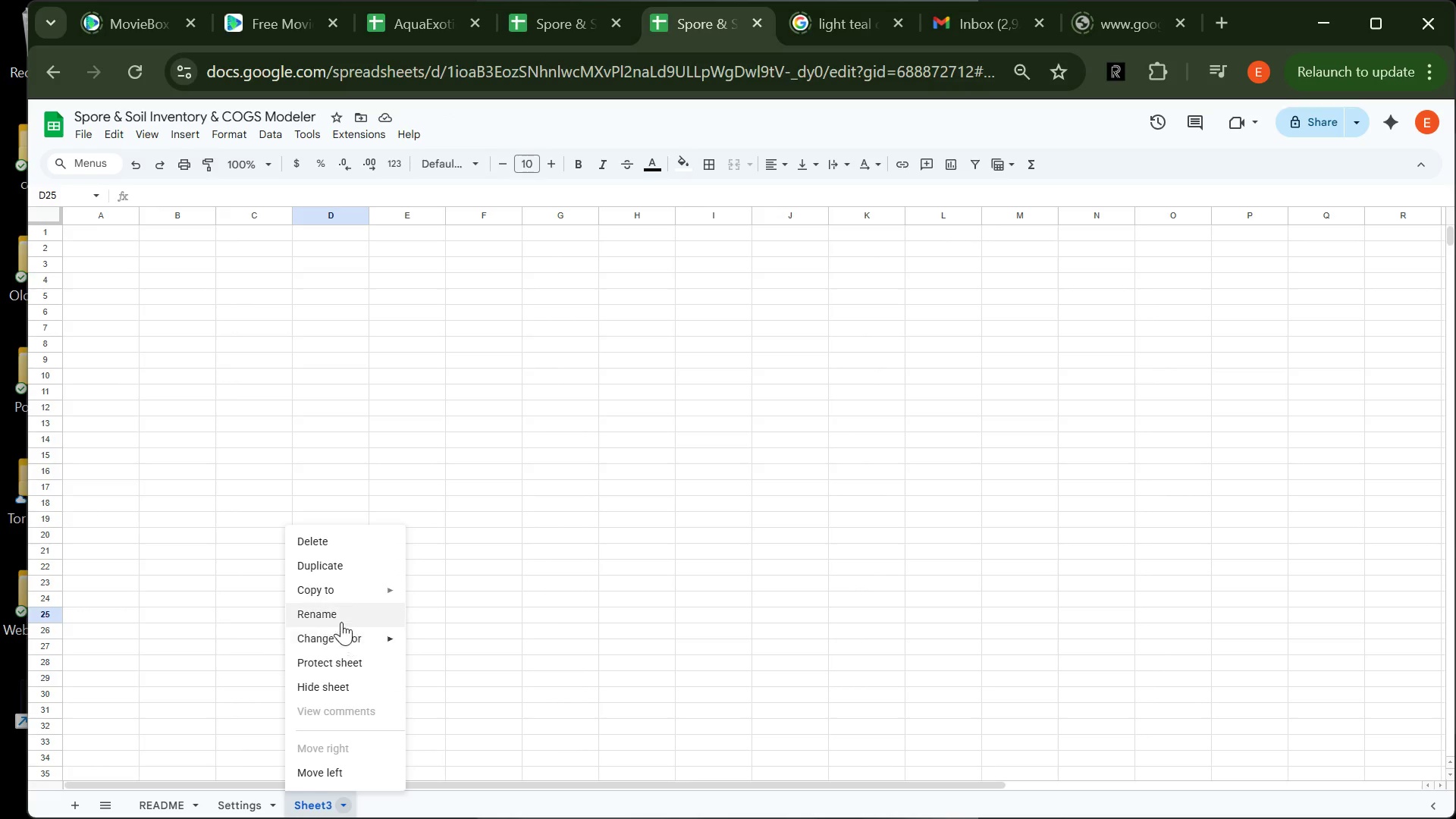 
left_click([340, 615])
 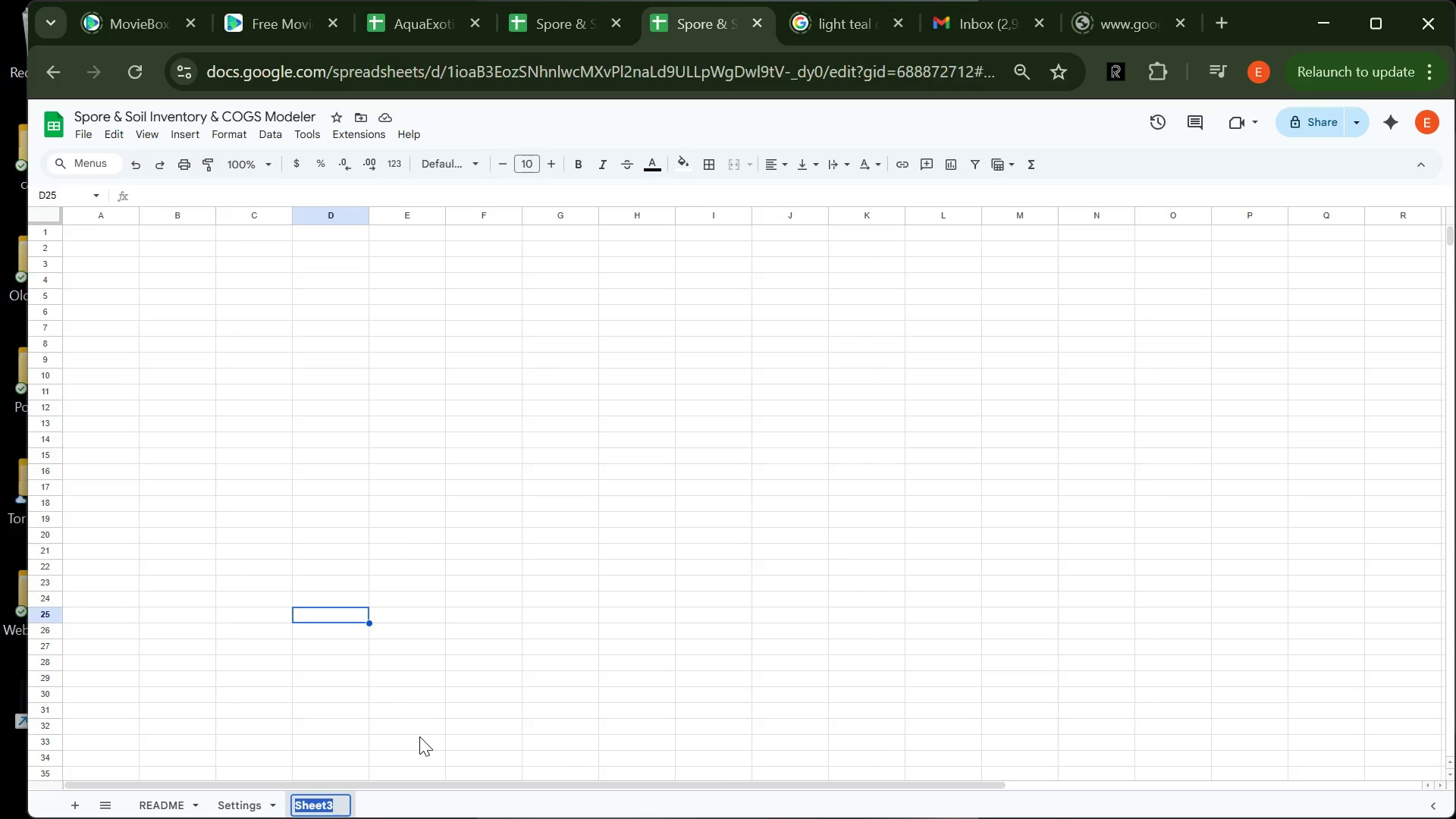 
type(Items_Master)
 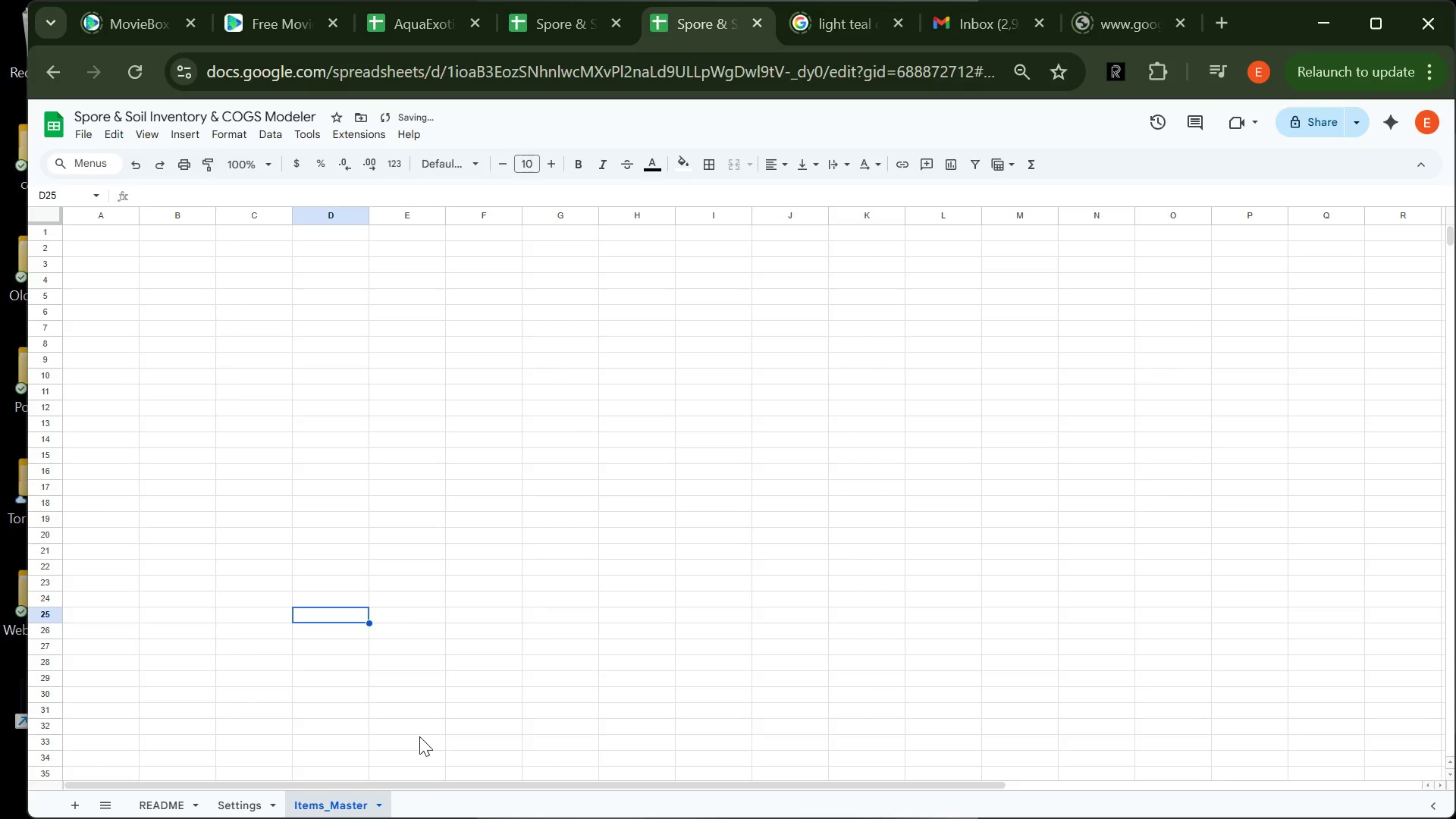 
 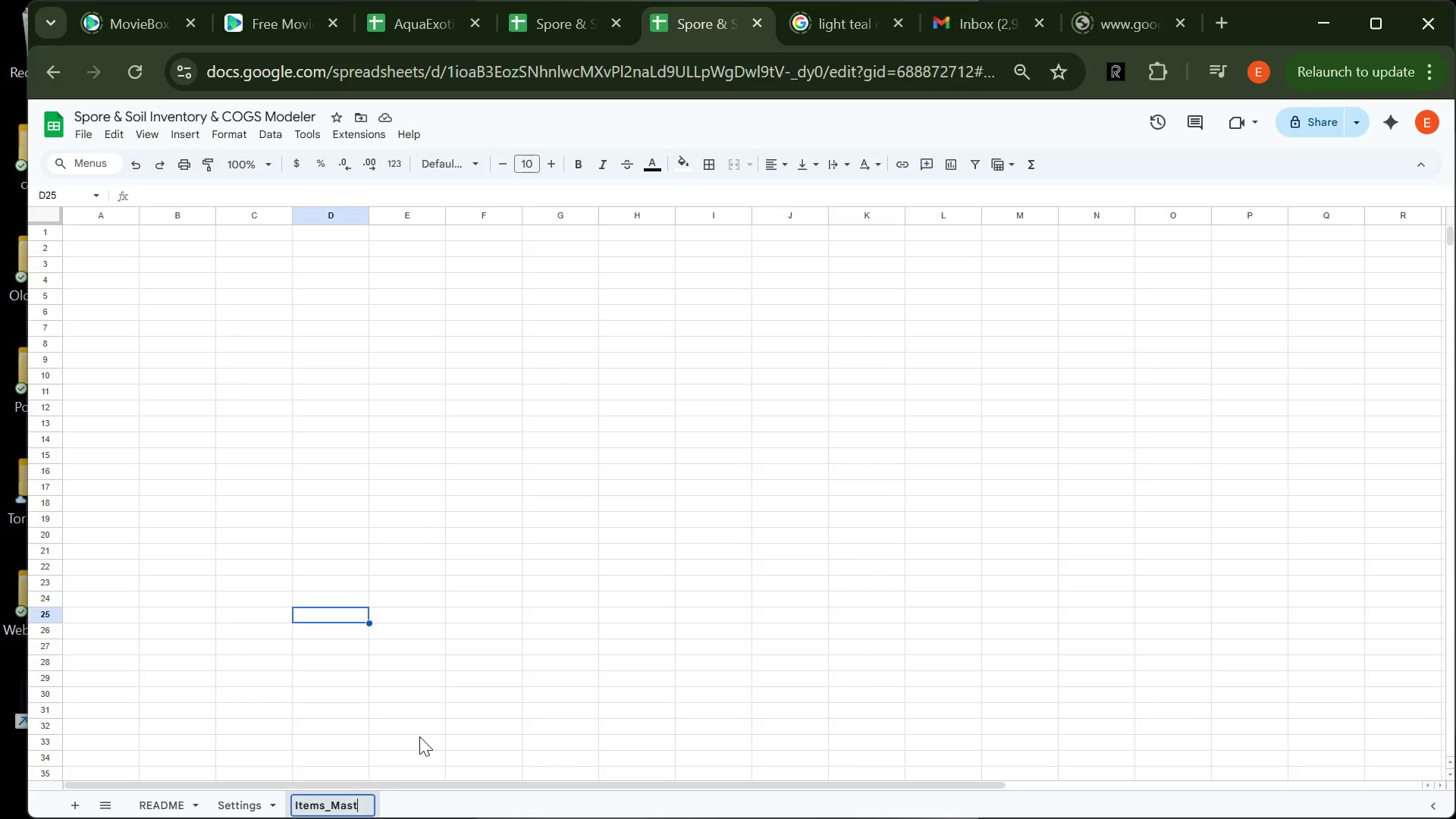 
key(Enter)
 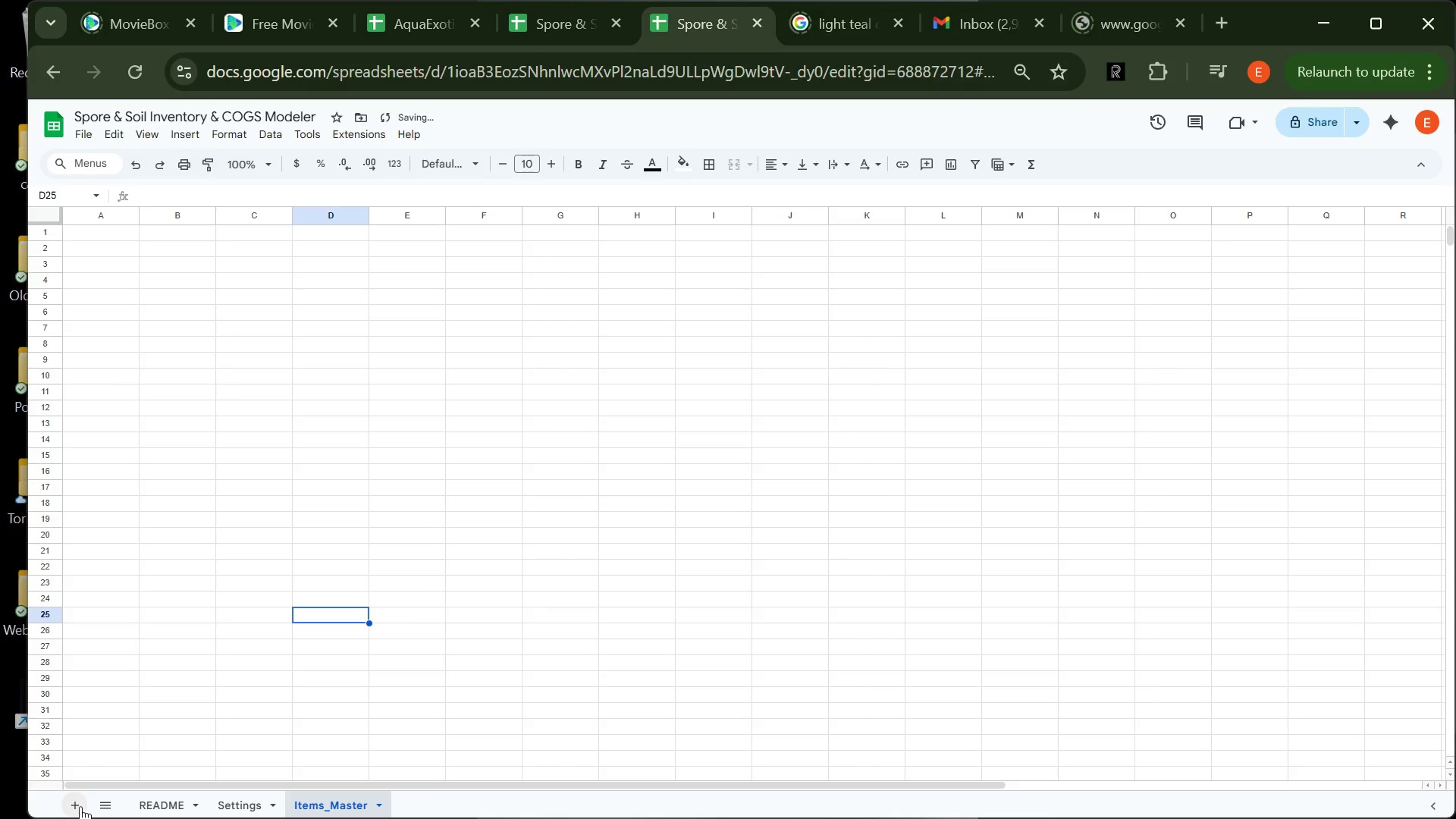 
left_click([78, 805])
 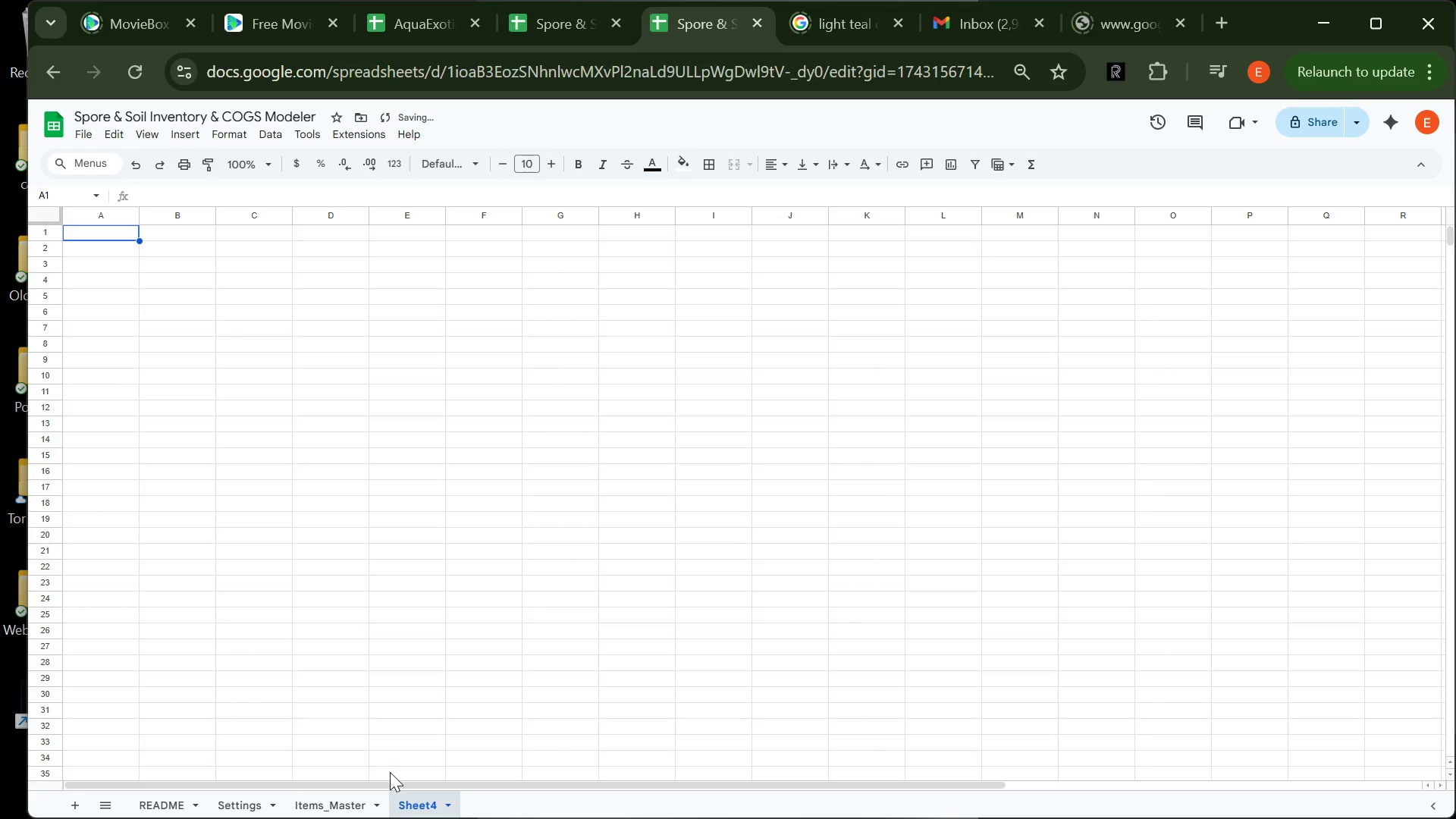 
right_click([422, 789])
 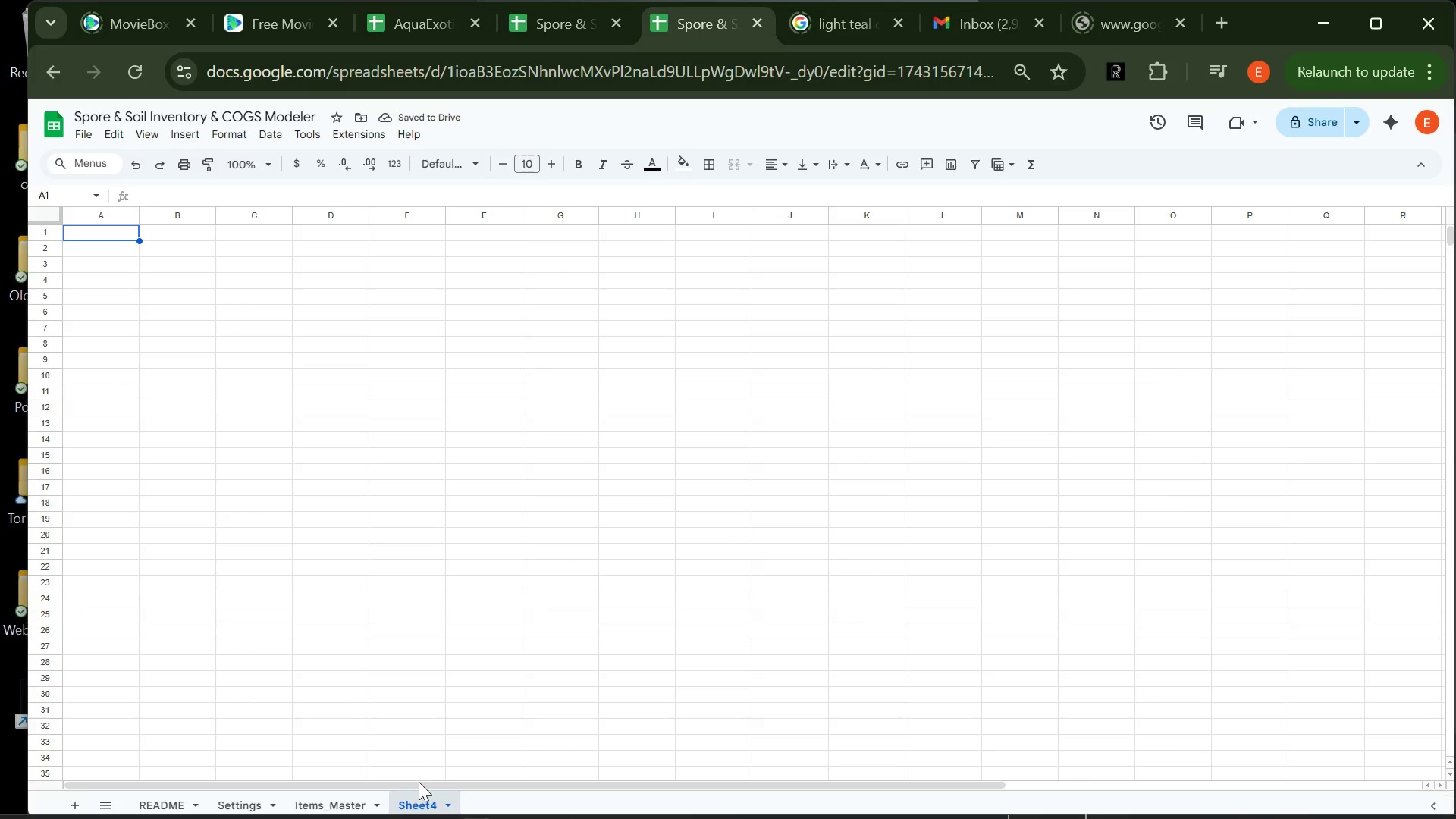 
right_click([423, 797])
 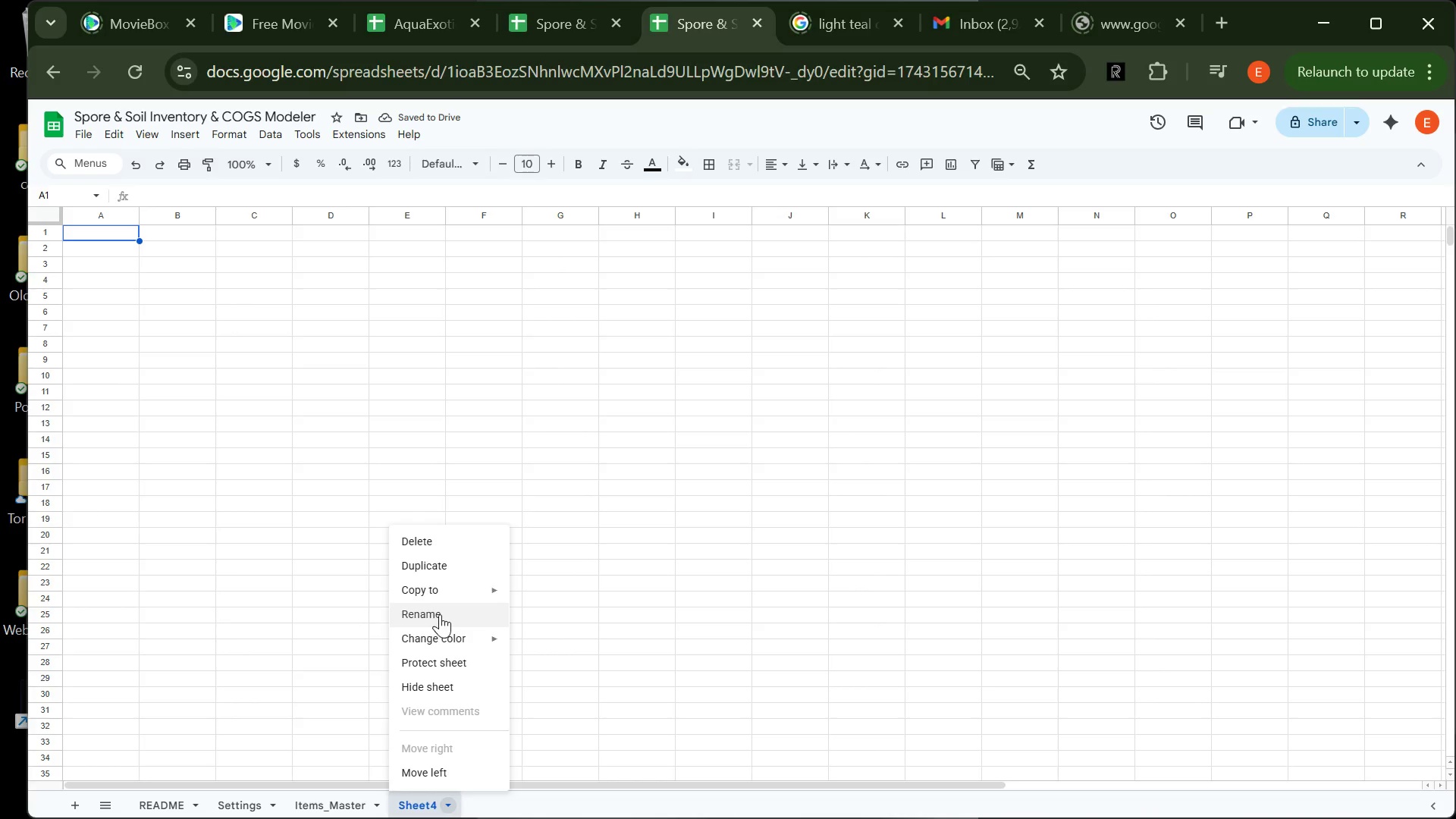 
left_click([440, 614])
 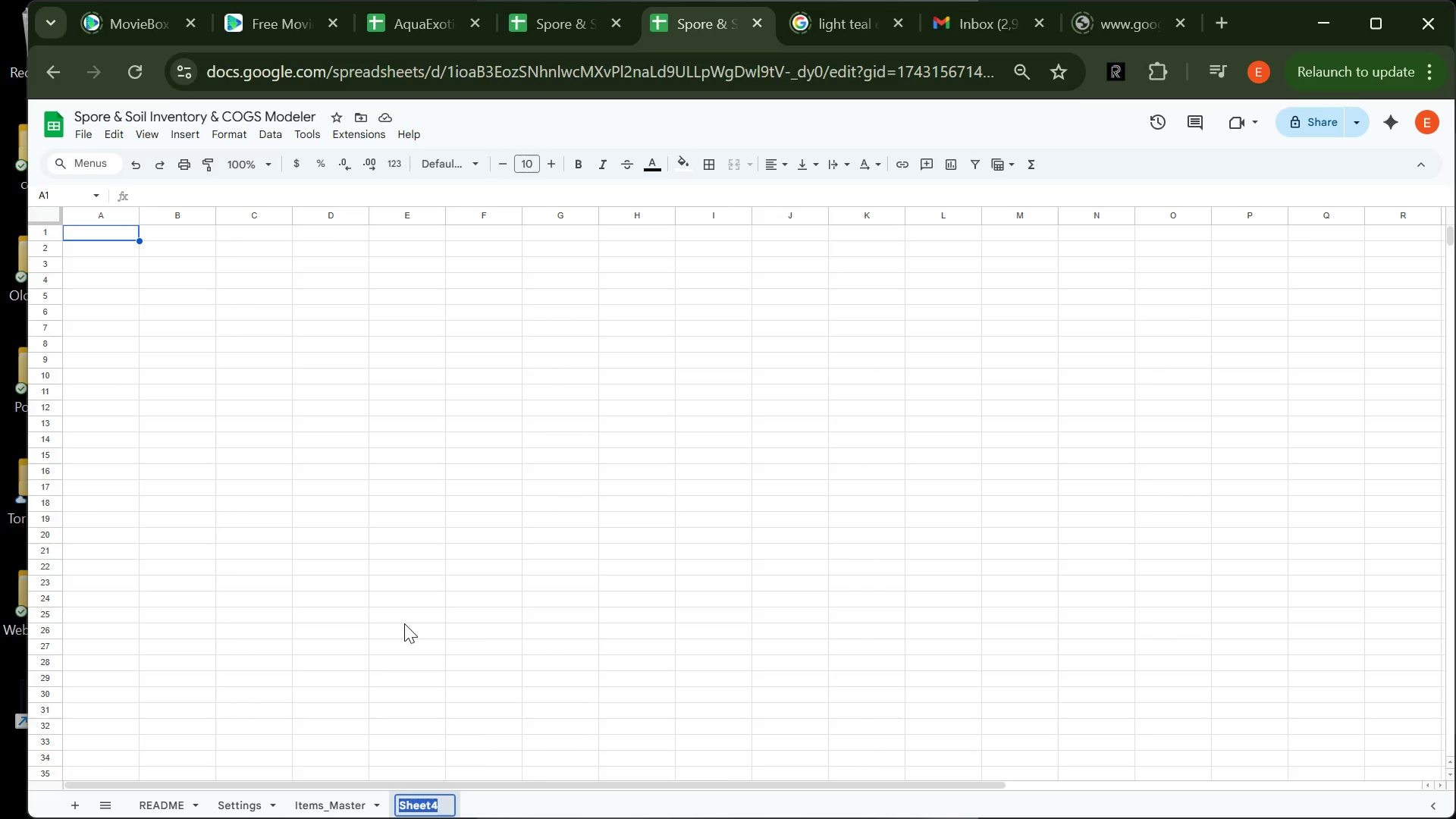 
type(BOM)
 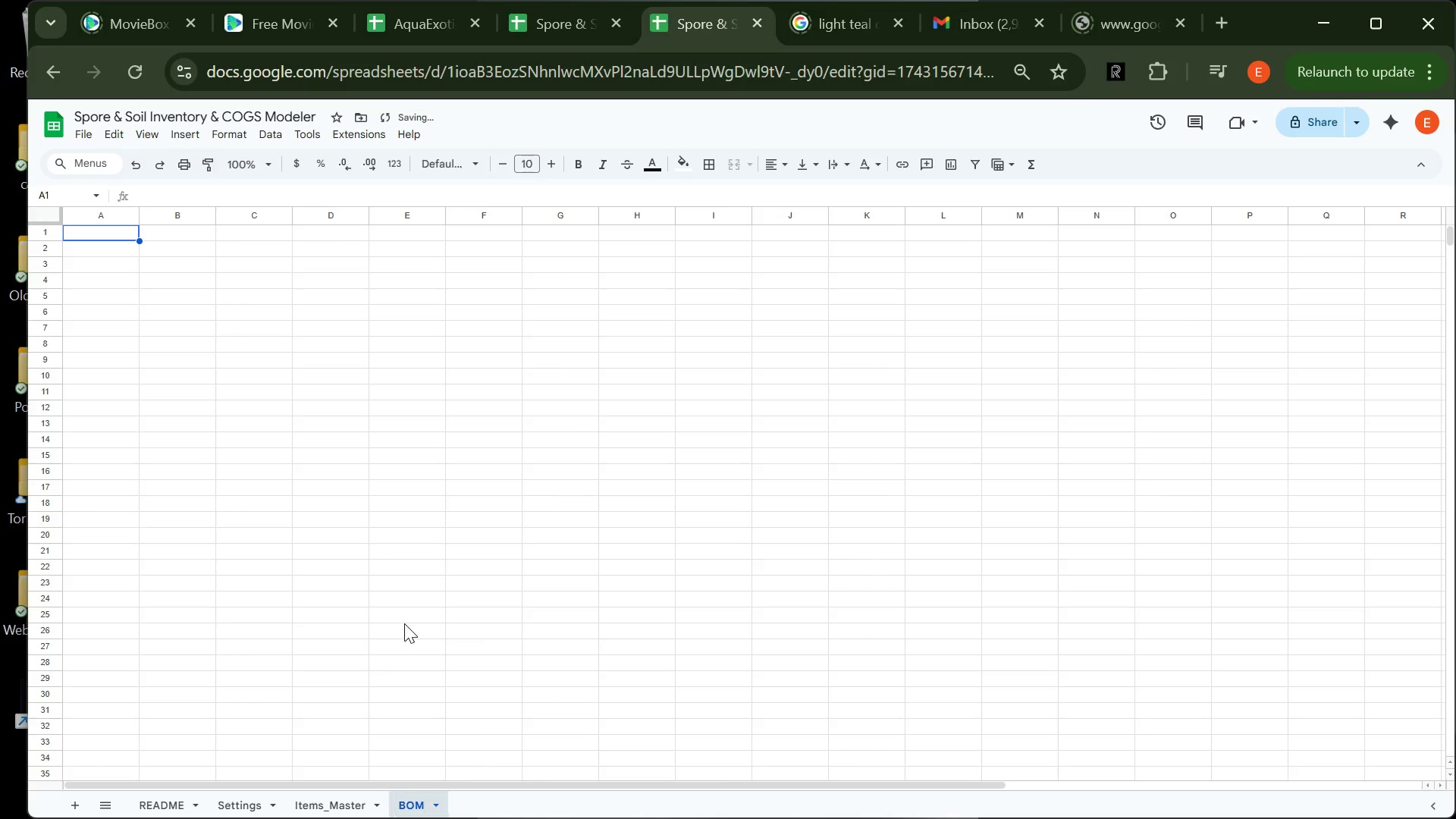 
key(Enter)
 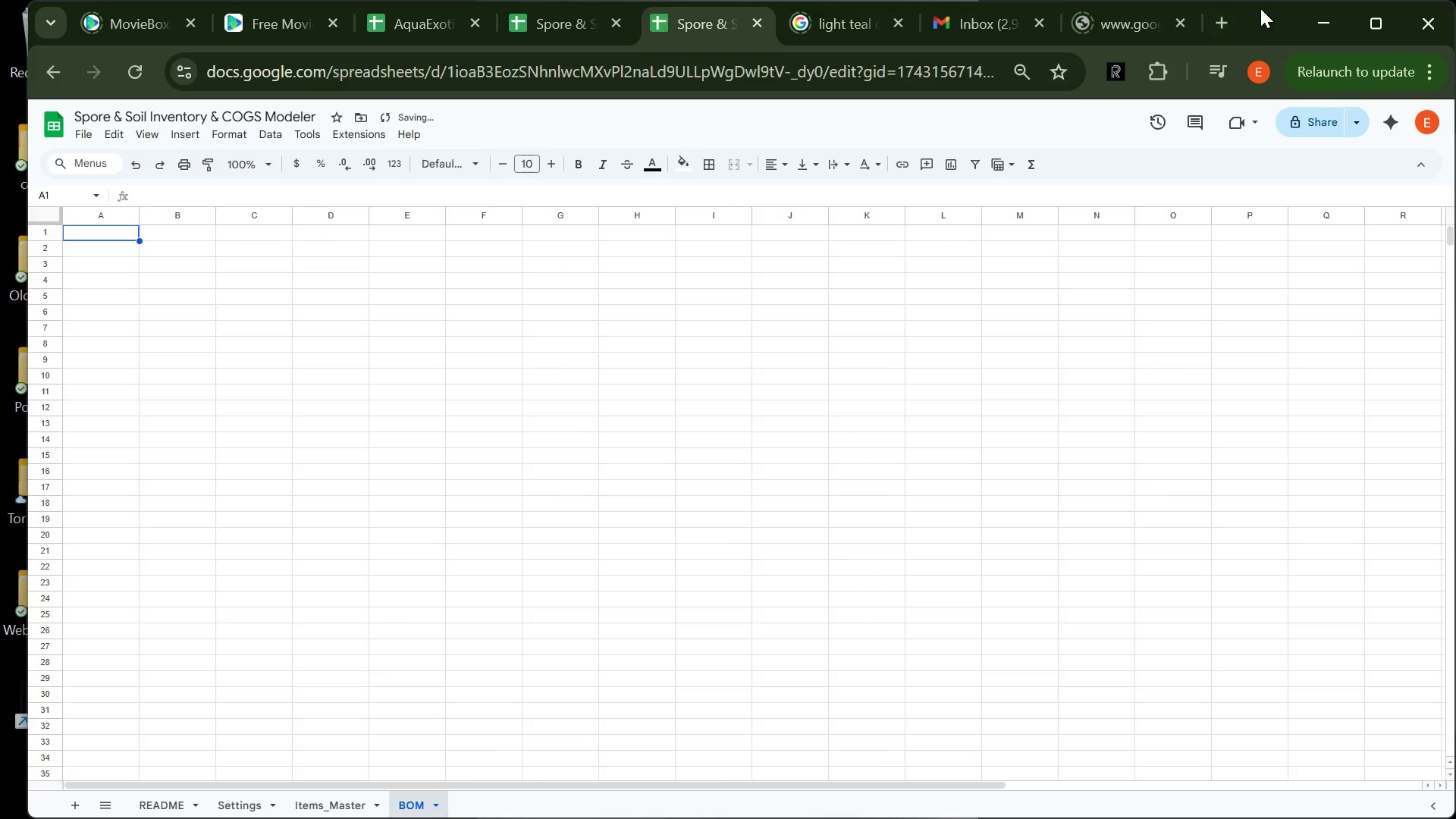 
left_click_drag(start_coordinate=[1260, 0], to_coordinate=[1269, 105])
 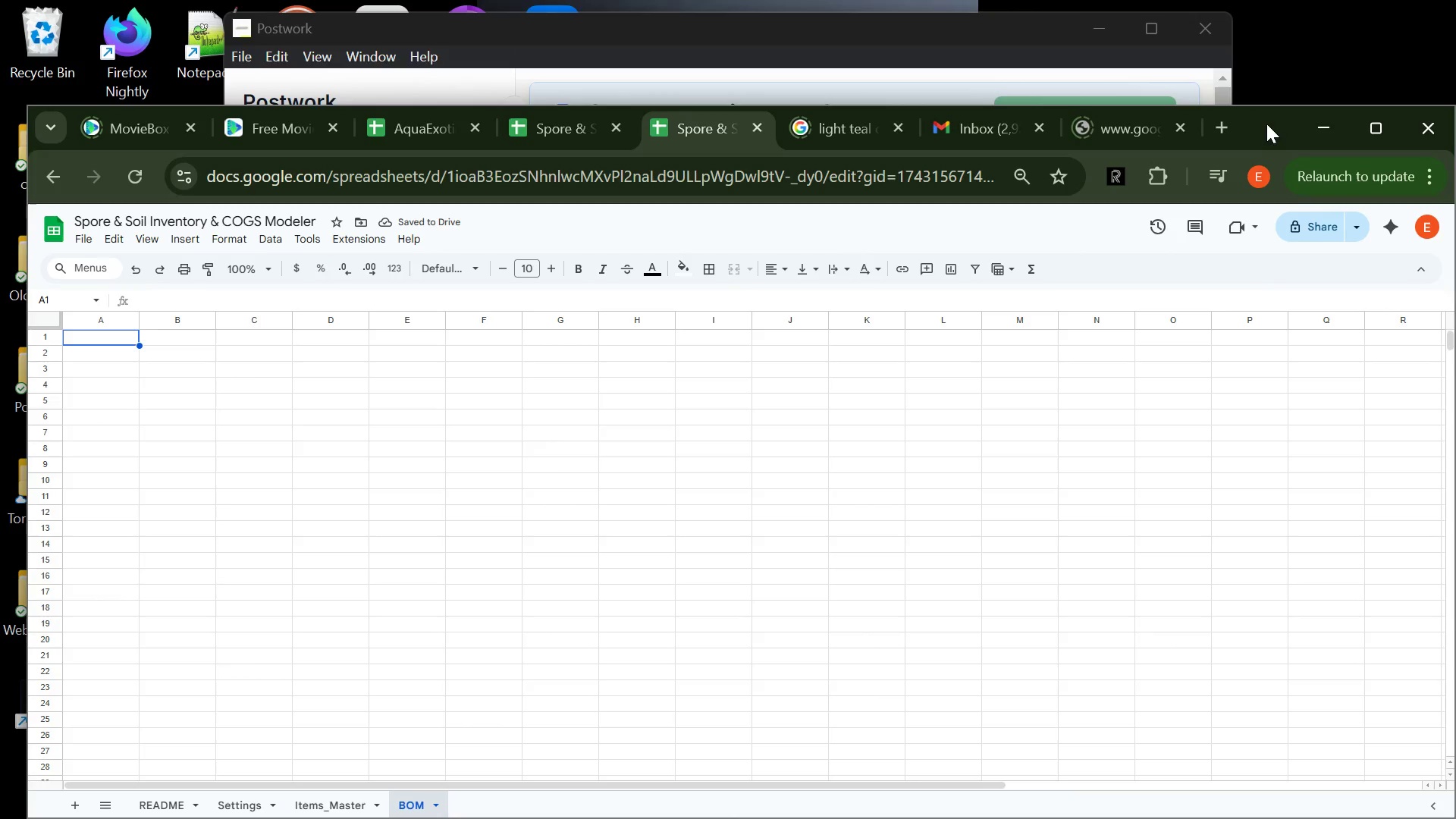 
left_click_drag(start_coordinate=[1266, 124], to_coordinate=[1271, 34])
 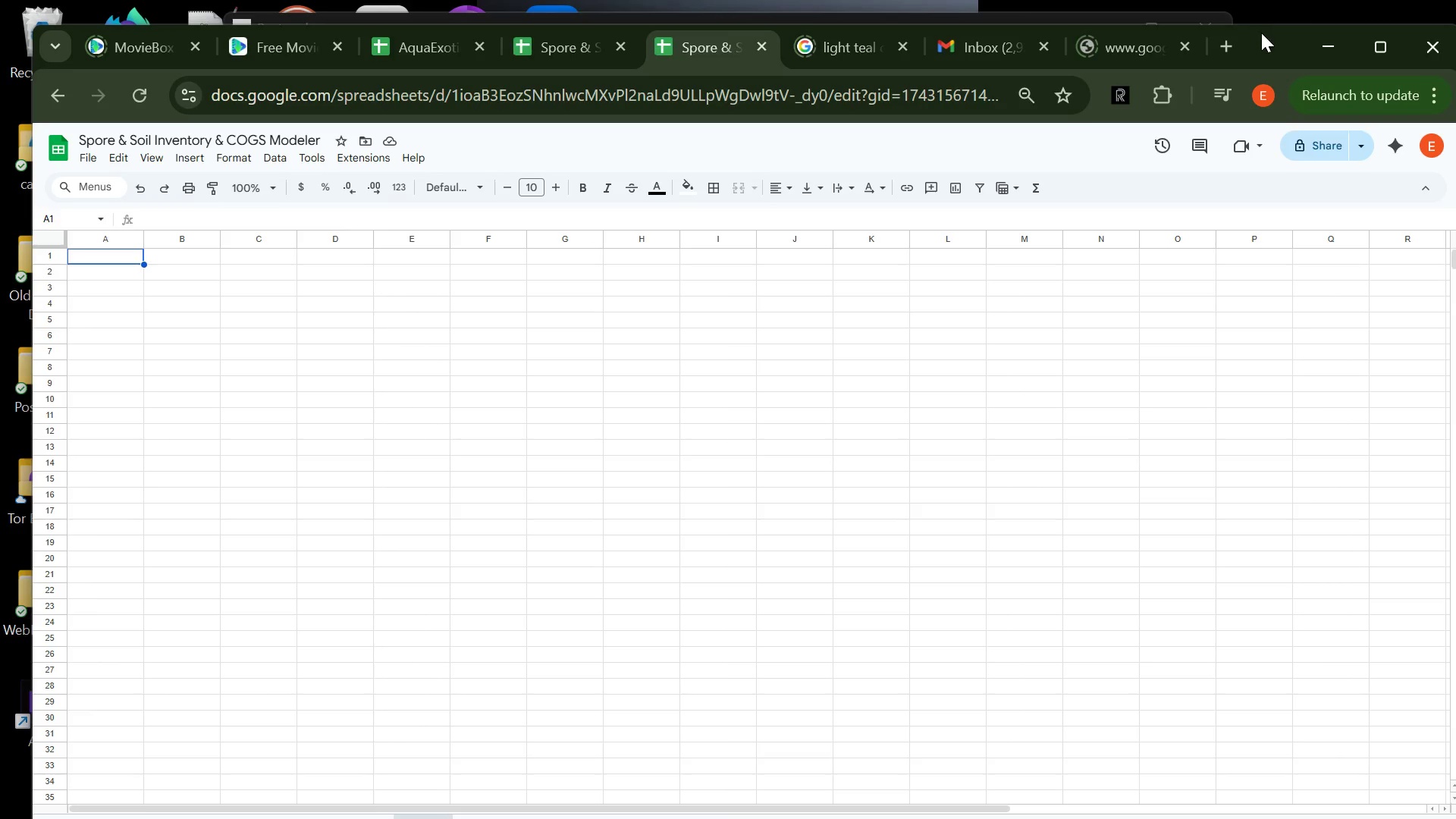 
left_click_drag(start_coordinate=[1261, 29], to_coordinate=[1274, 74])
 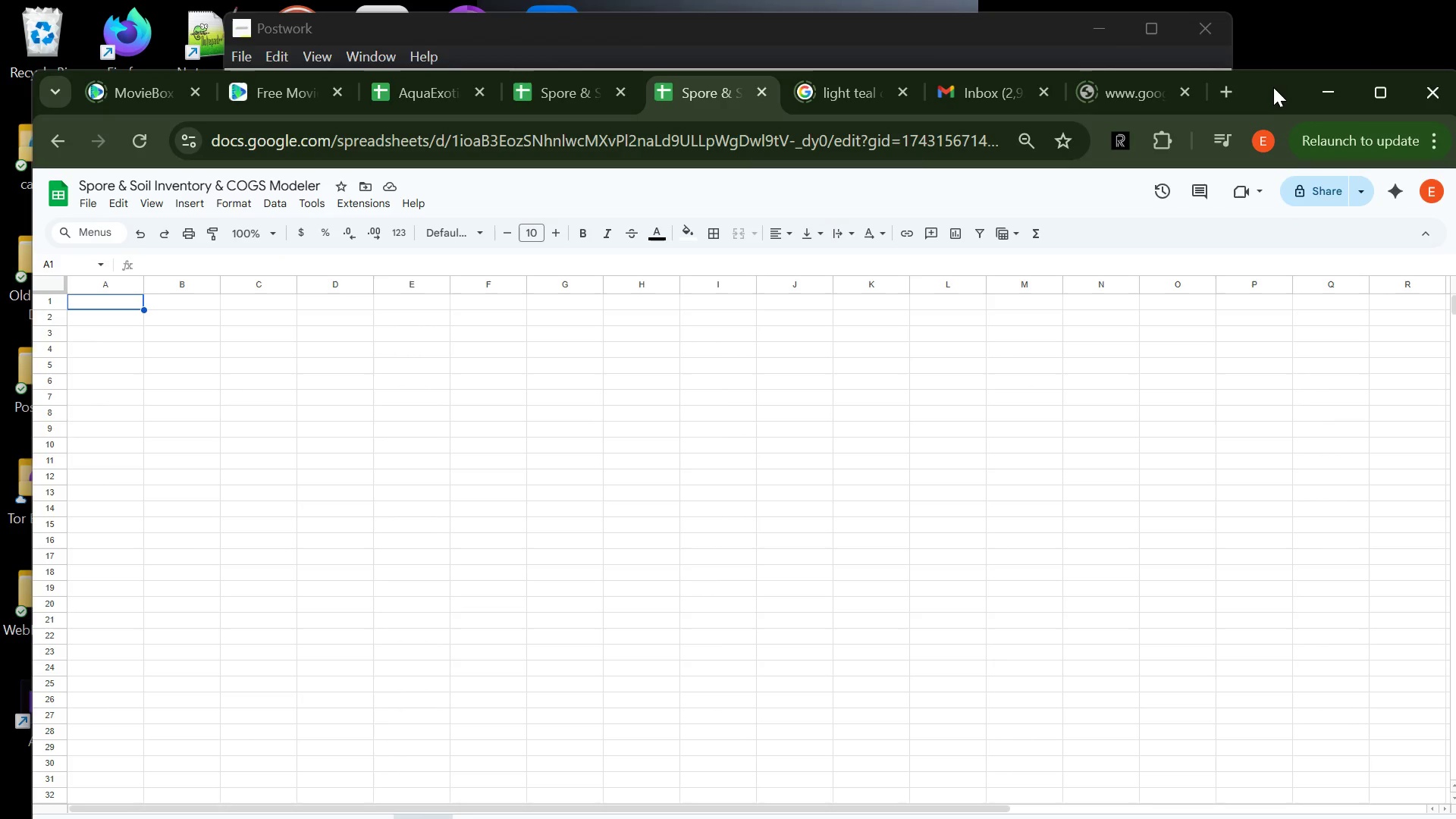 
left_click_drag(start_coordinate=[1273, 87], to_coordinate=[1277, 38])
 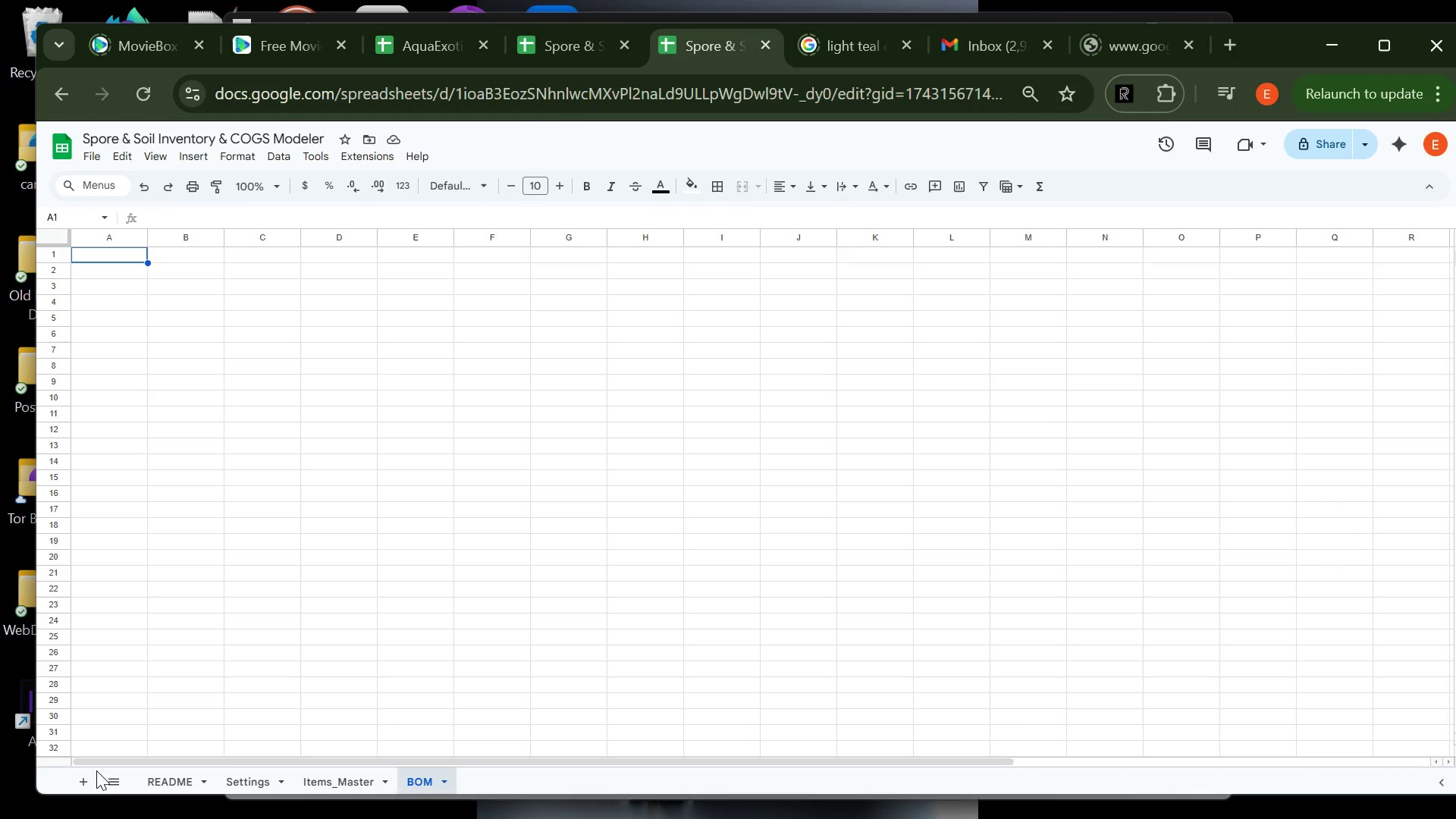 
left_click([81, 780])
 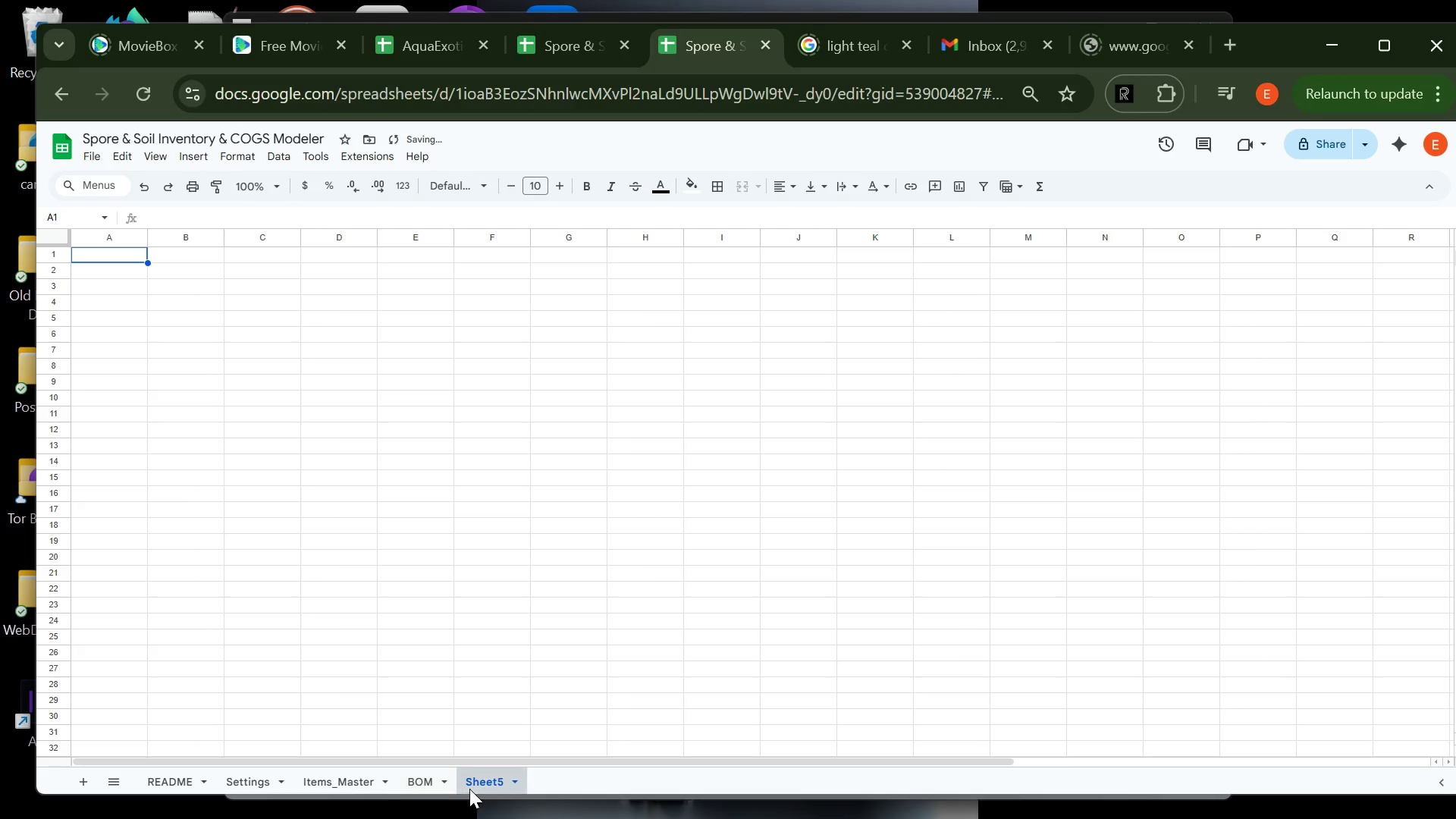 
right_click([472, 784])
 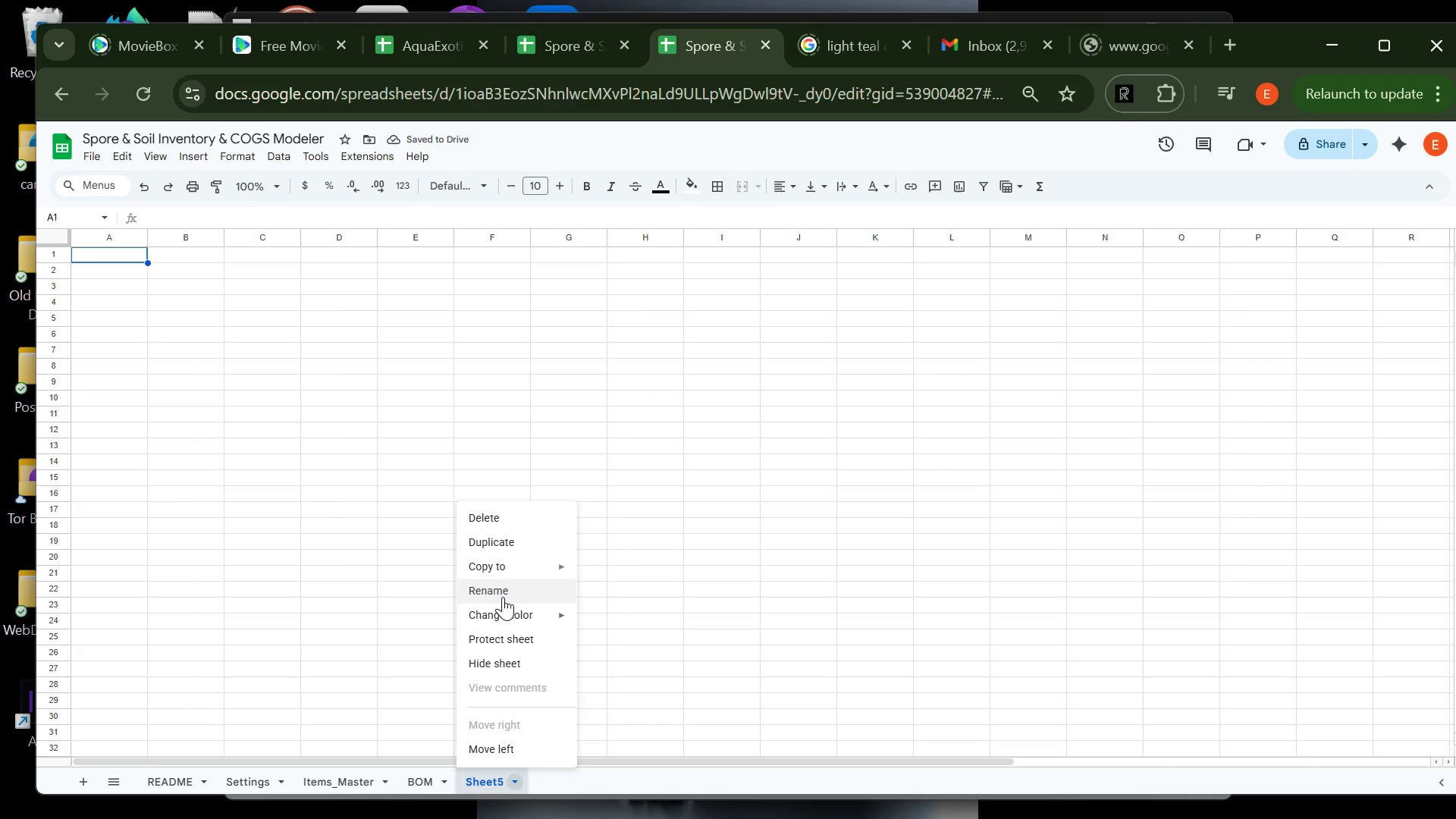 
left_click([502, 598])
 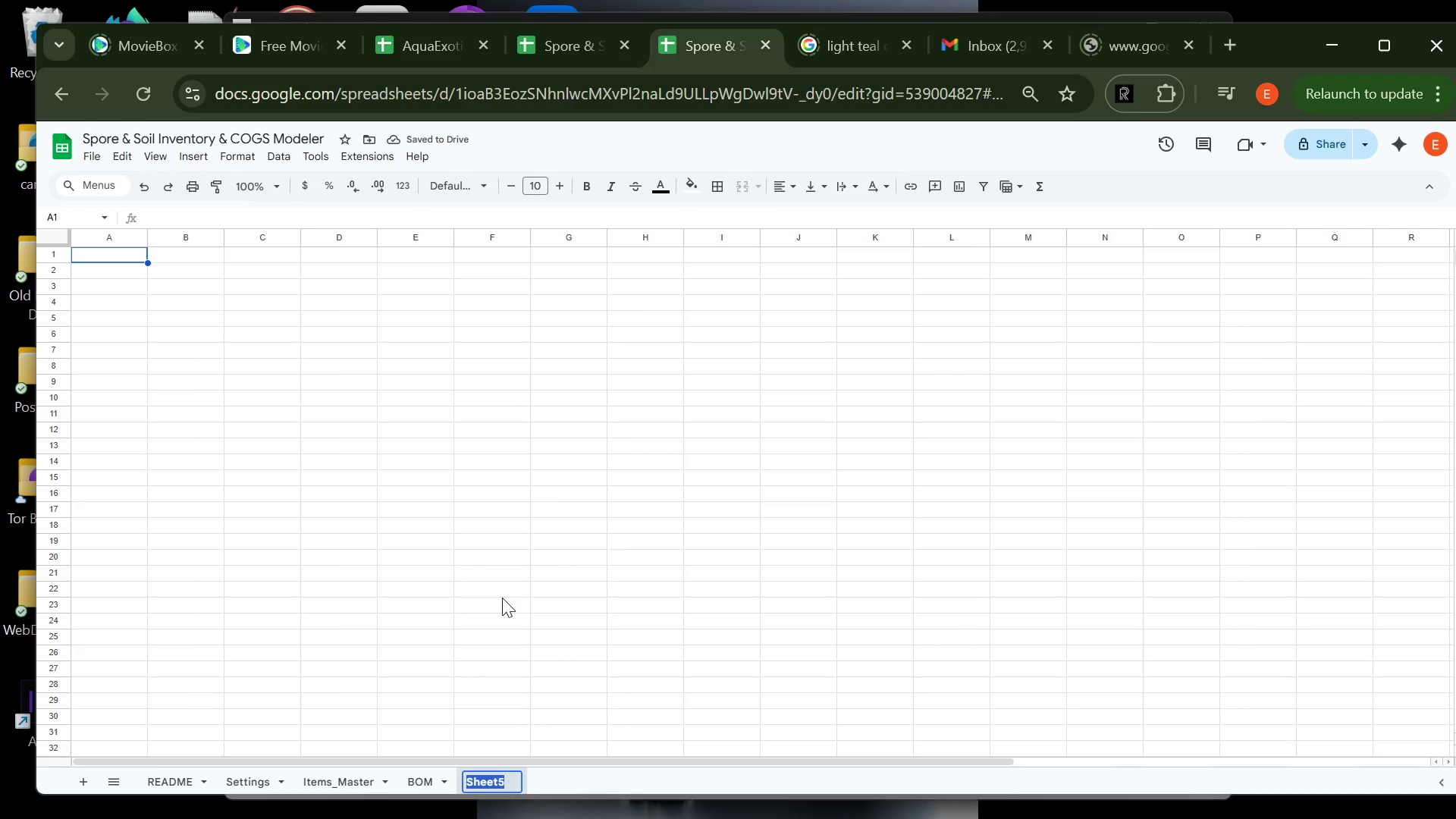 
type(tRA)
key(Backspace)
key(Backspace)
key(Backspace)
type(Transactions)
 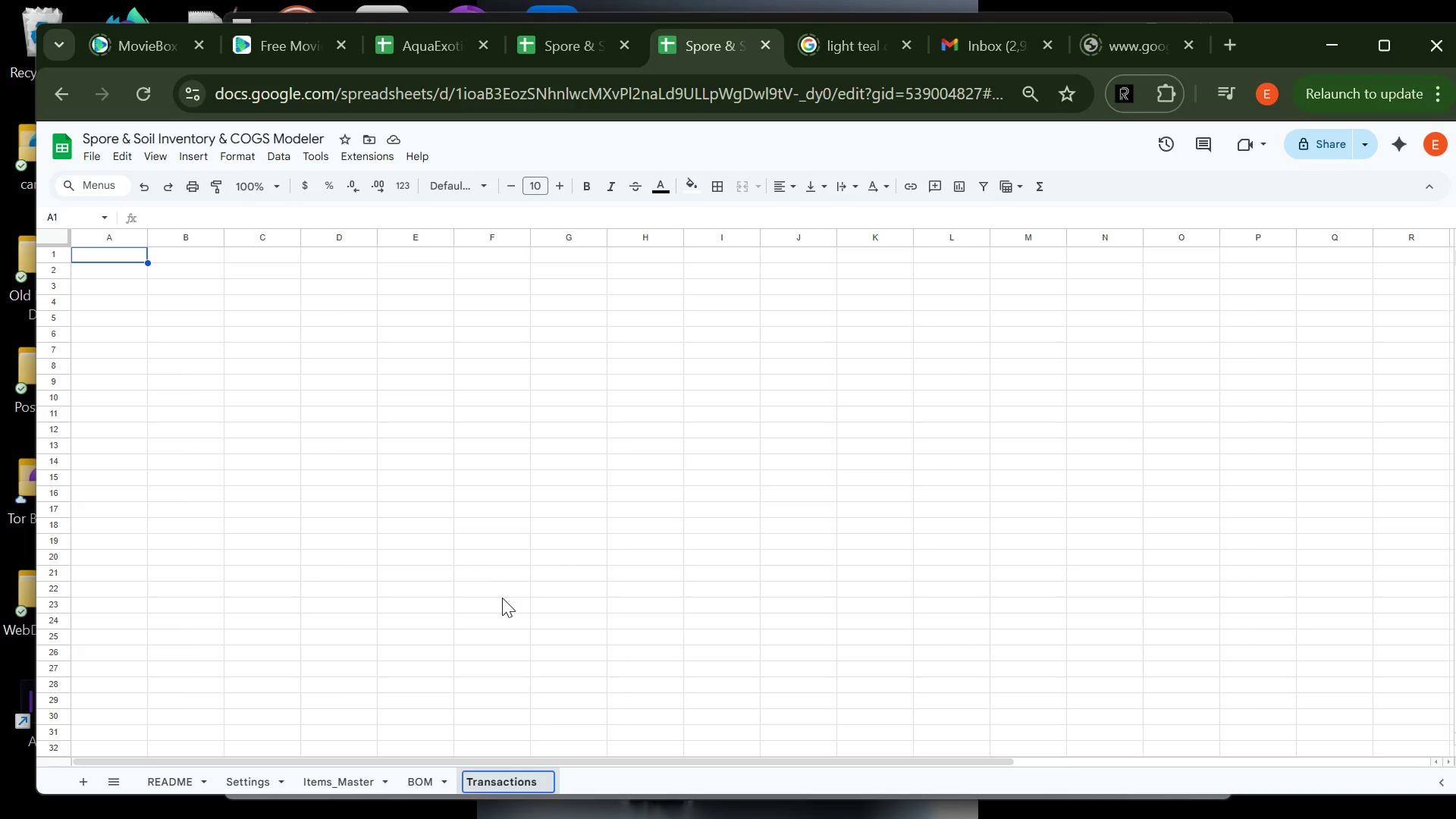 
key(Enter)
 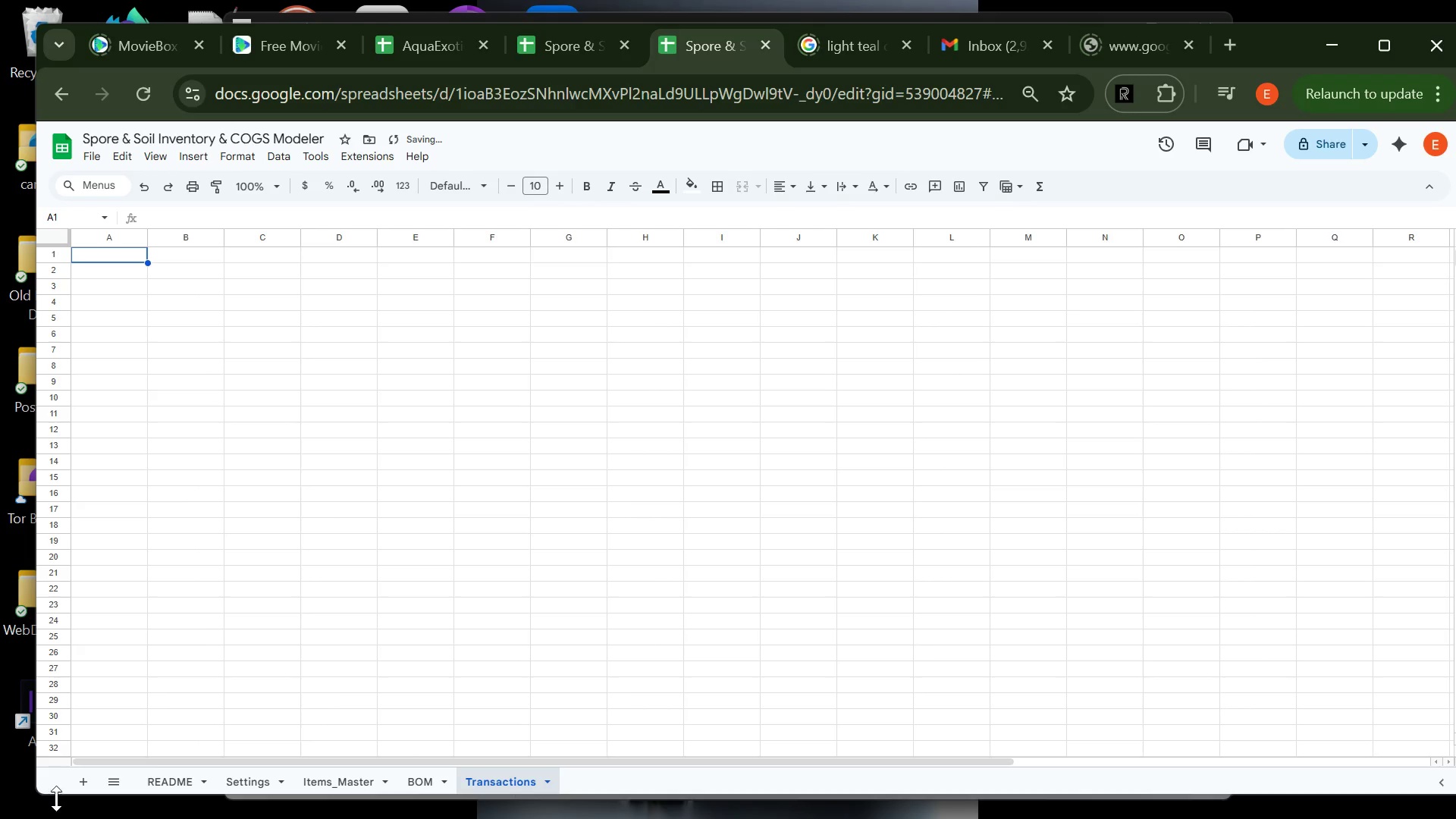 
left_click([88, 785])
 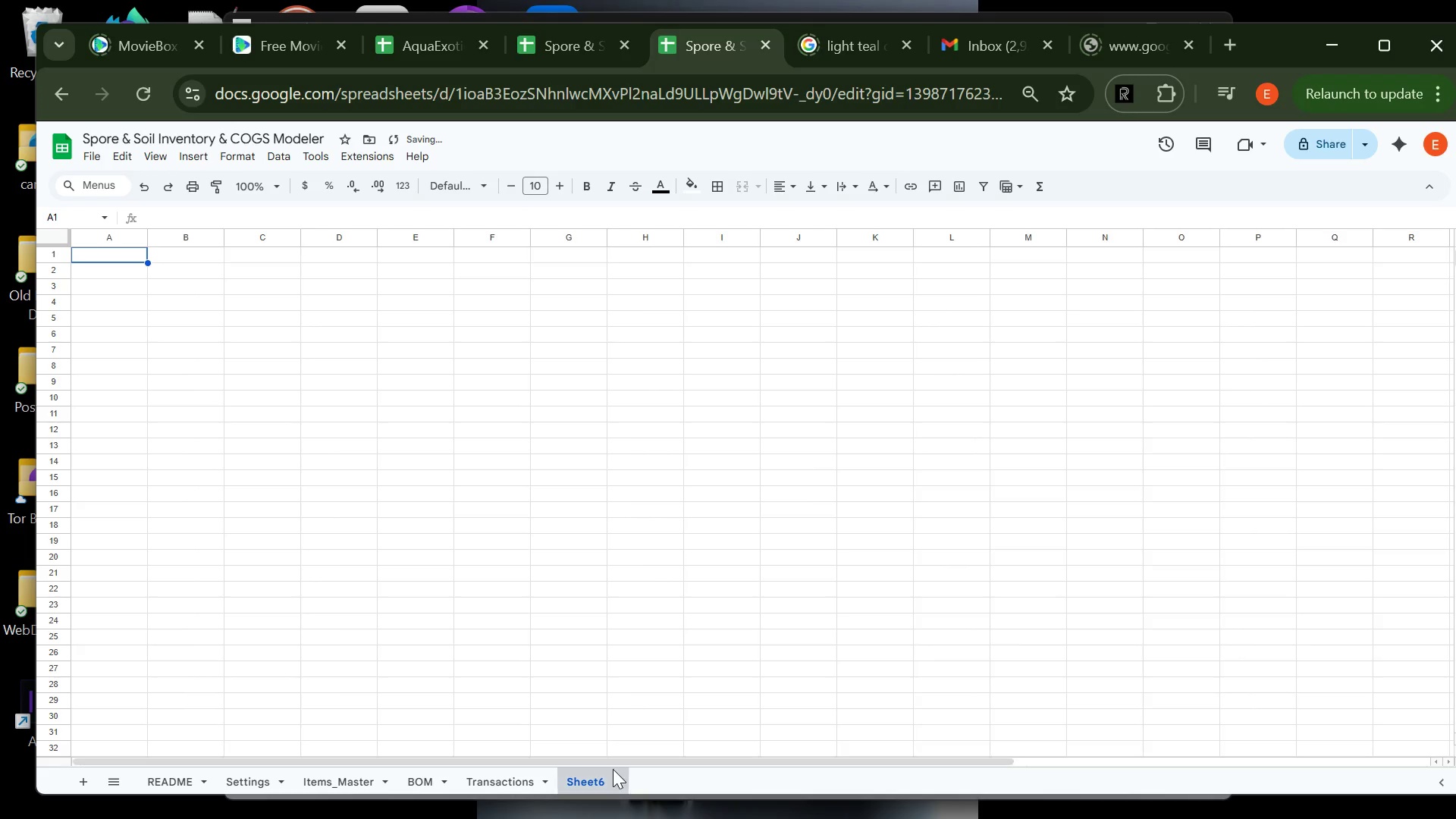 
right_click([592, 781])
 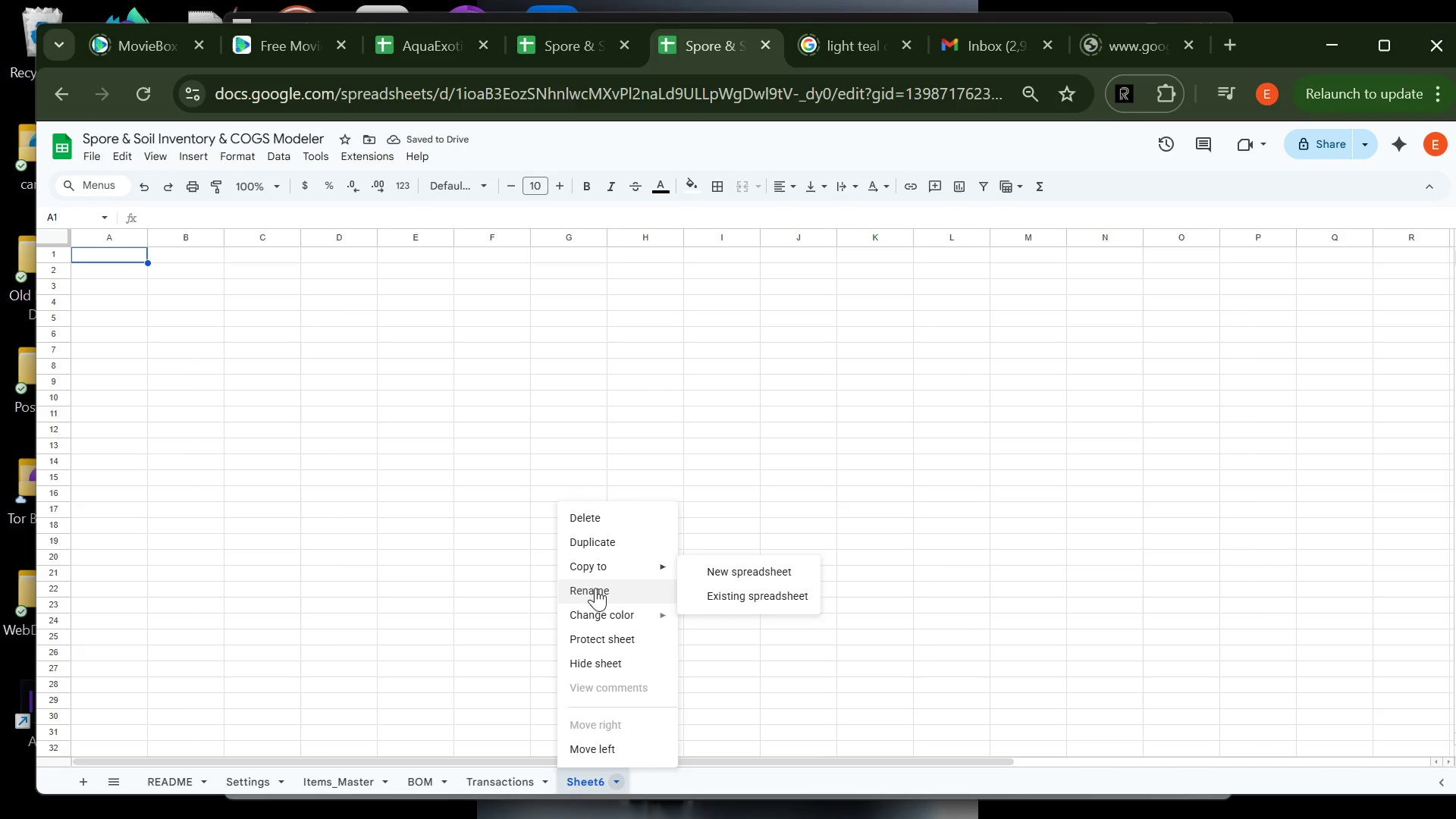 
left_click([599, 595])
 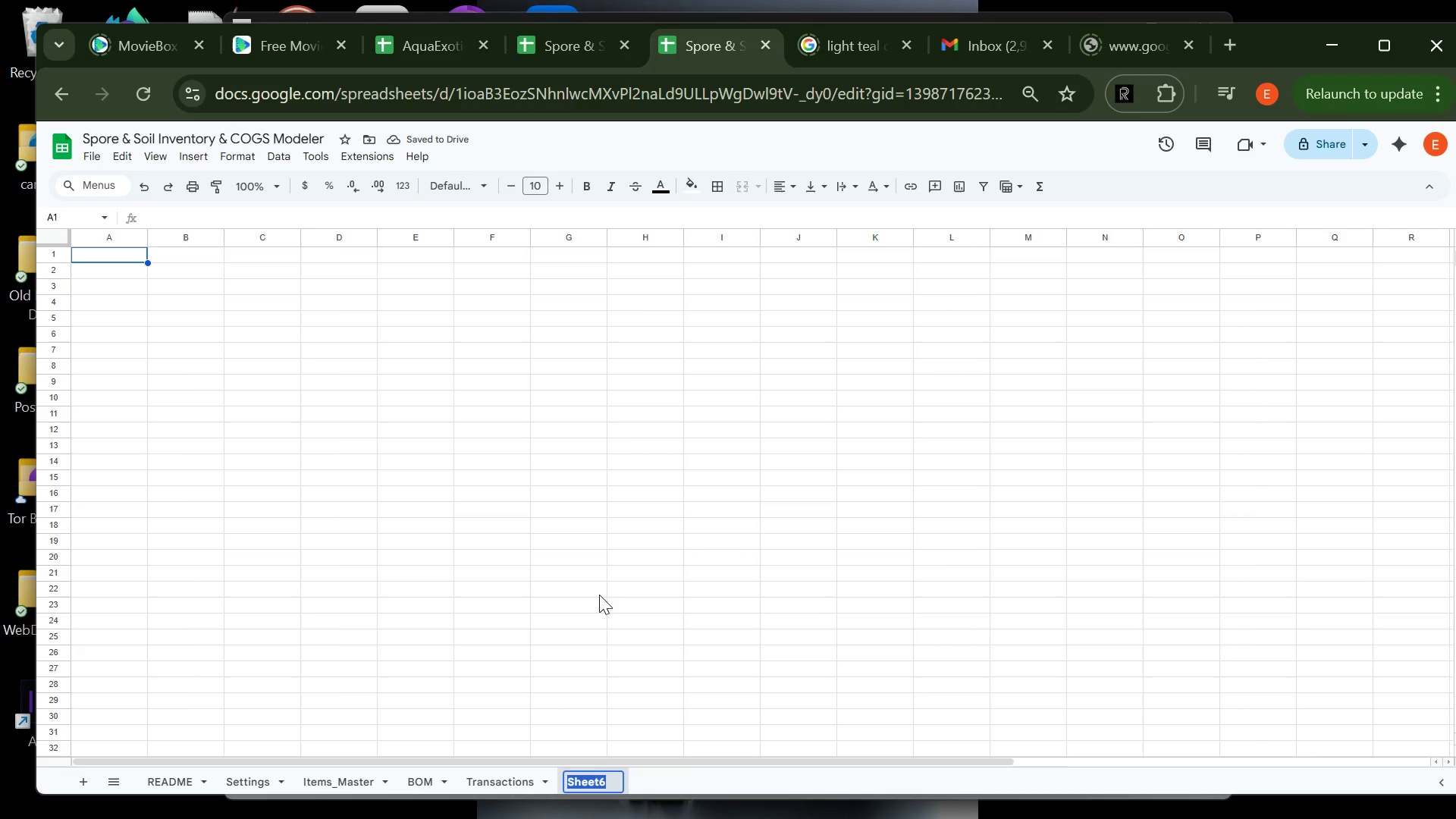 
type(Sales_Explosion)
 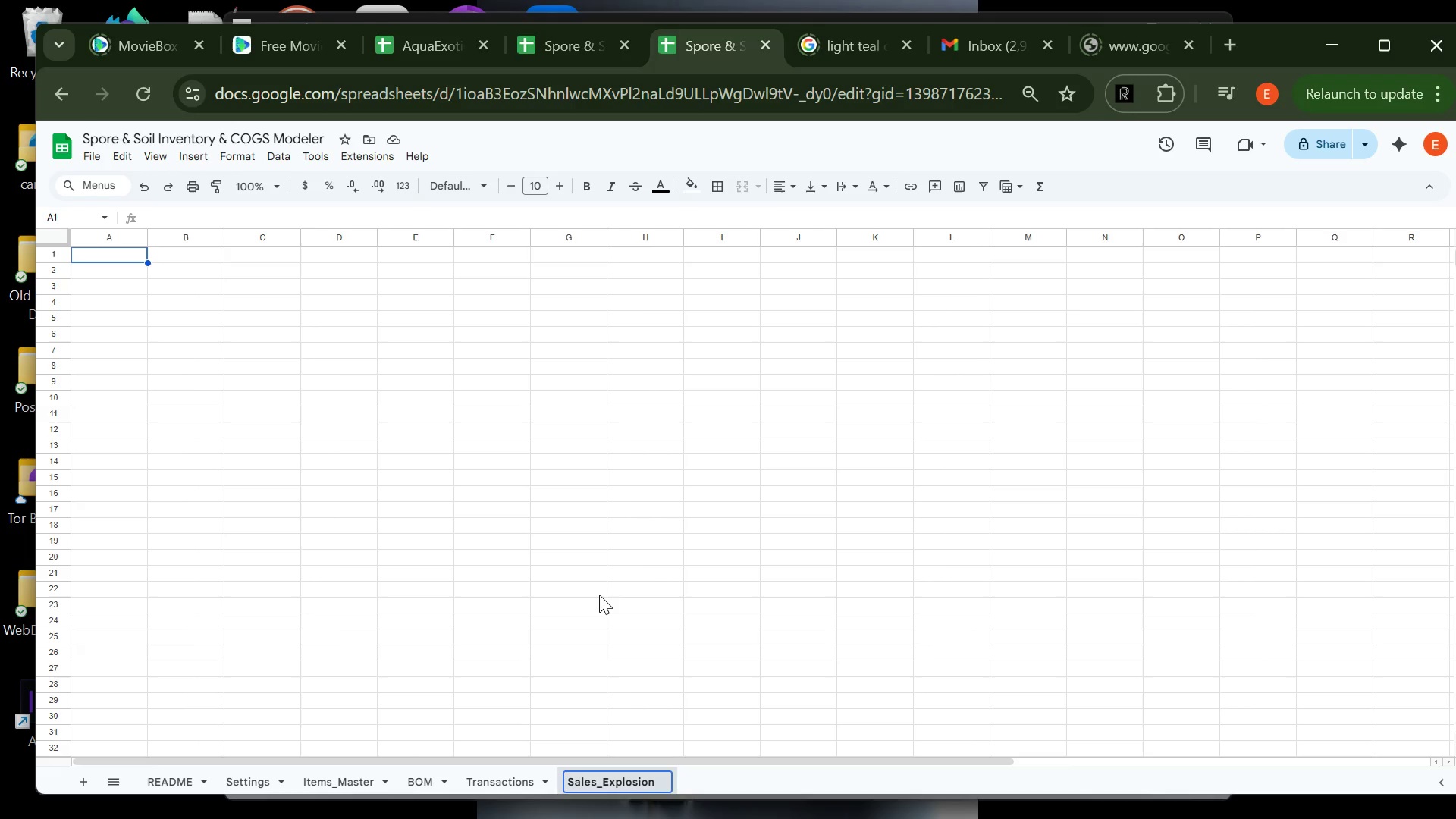 
key(Enter)
 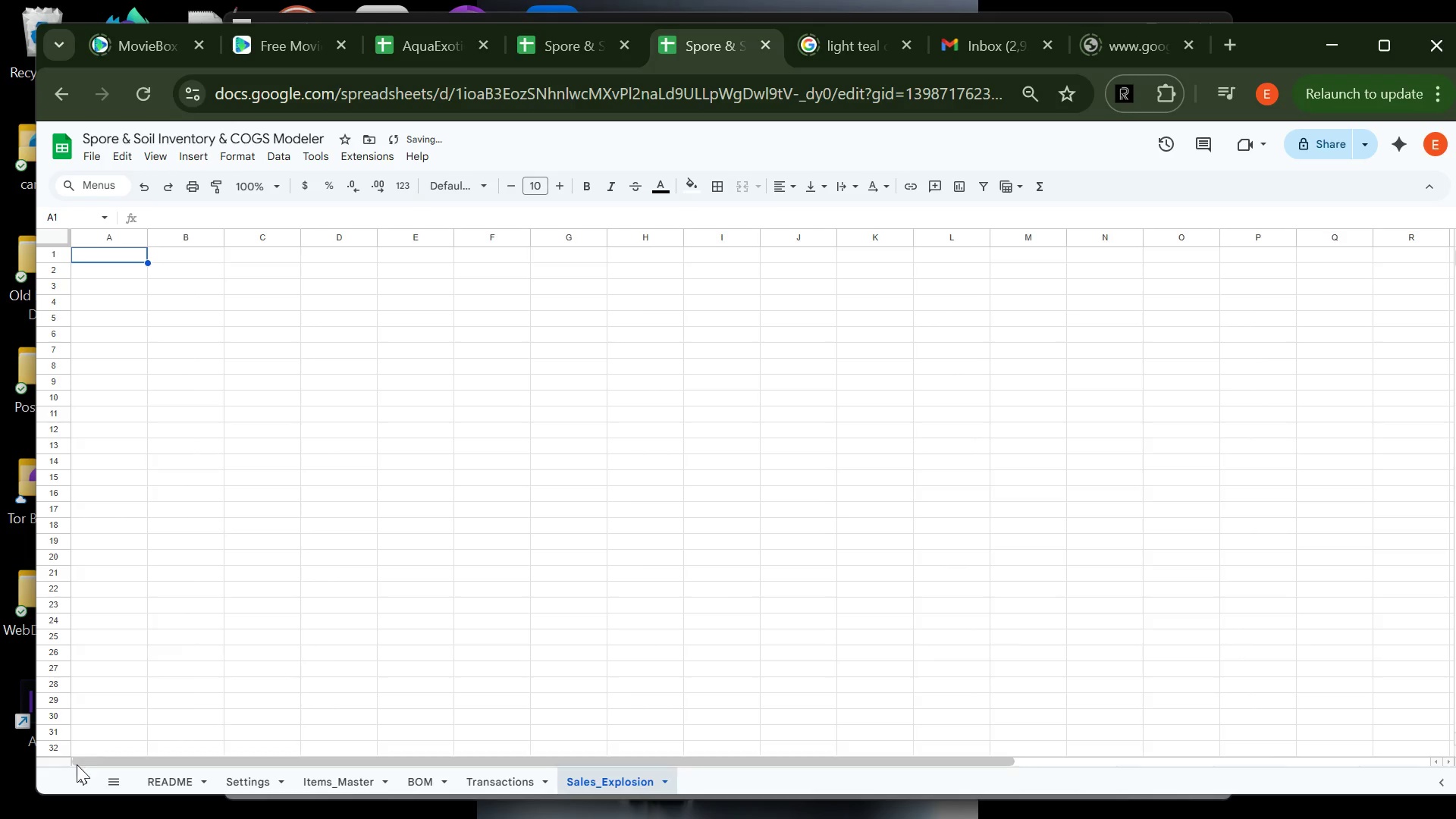 
left_click([80, 777])
 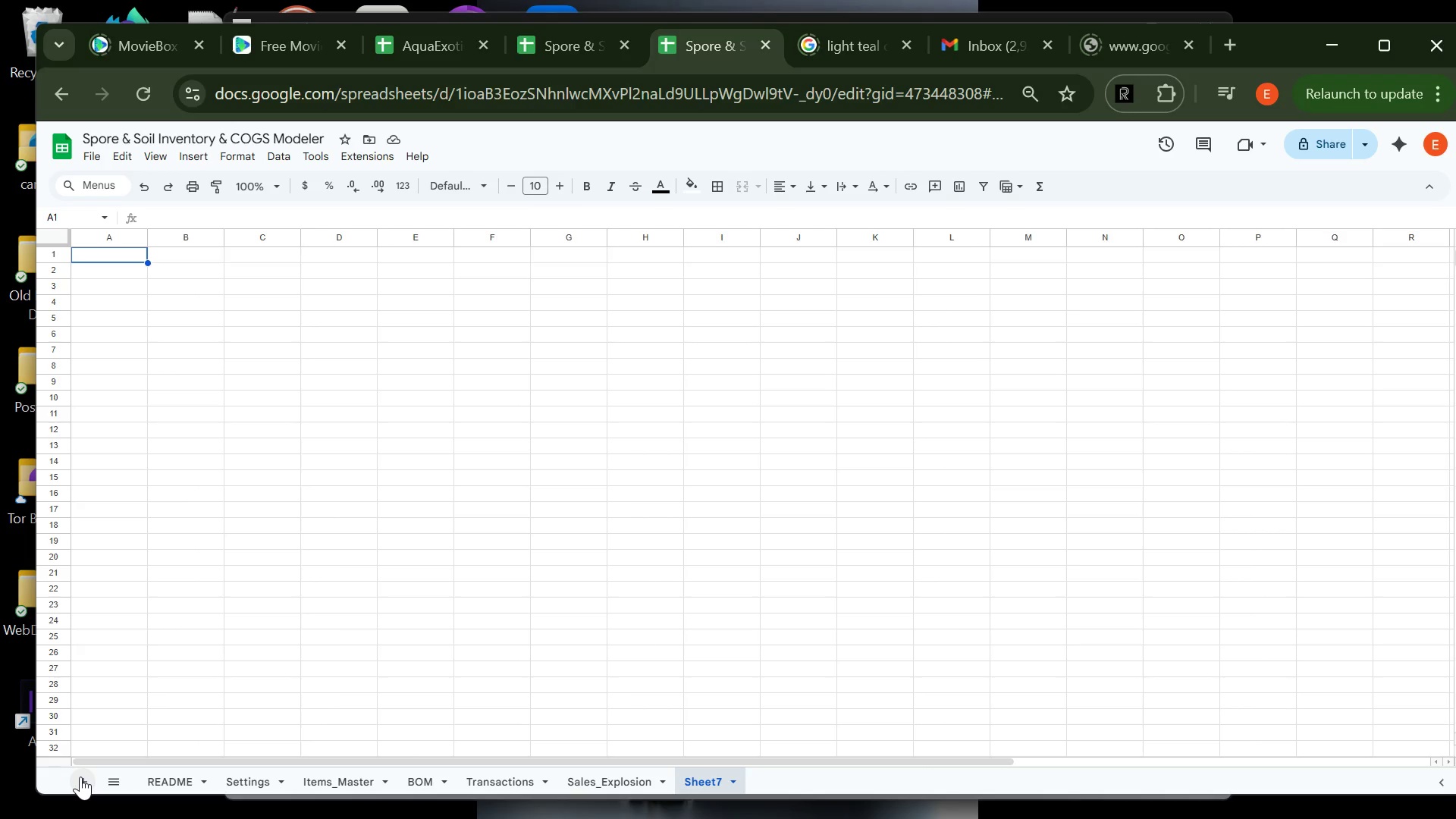 
wait(15.16)
 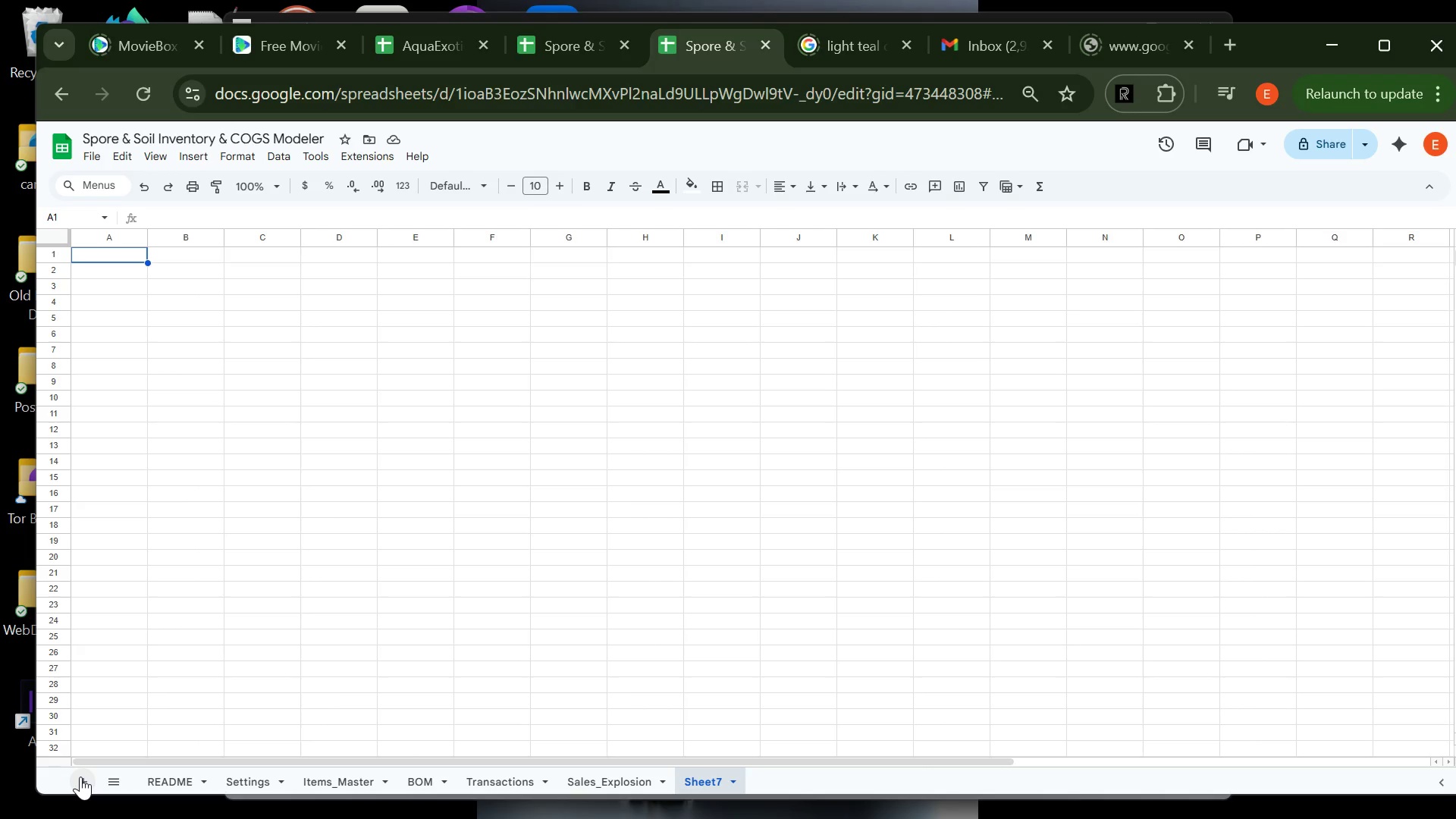 
right_click([692, 773])
 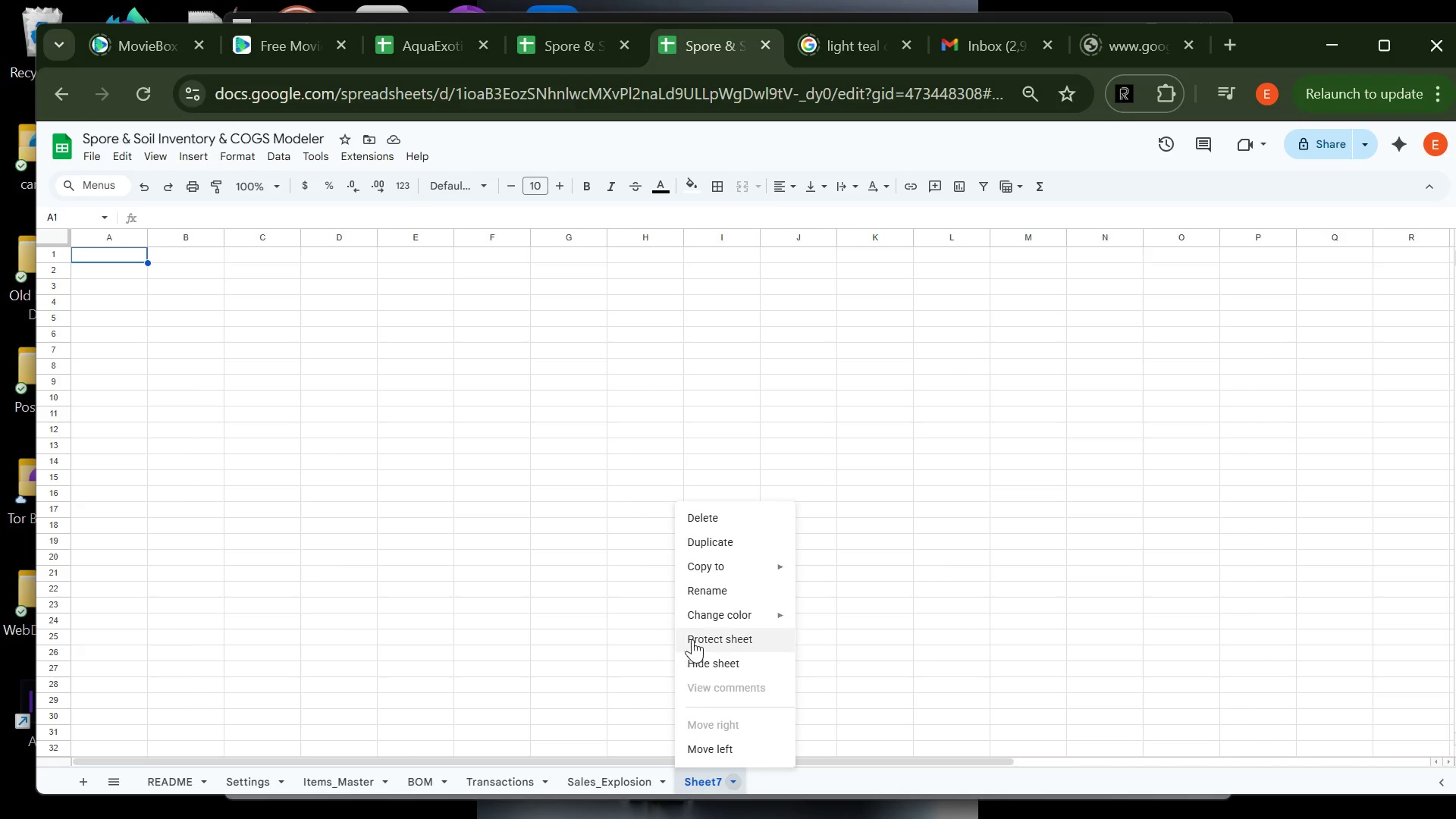 
left_click([725, 597])
 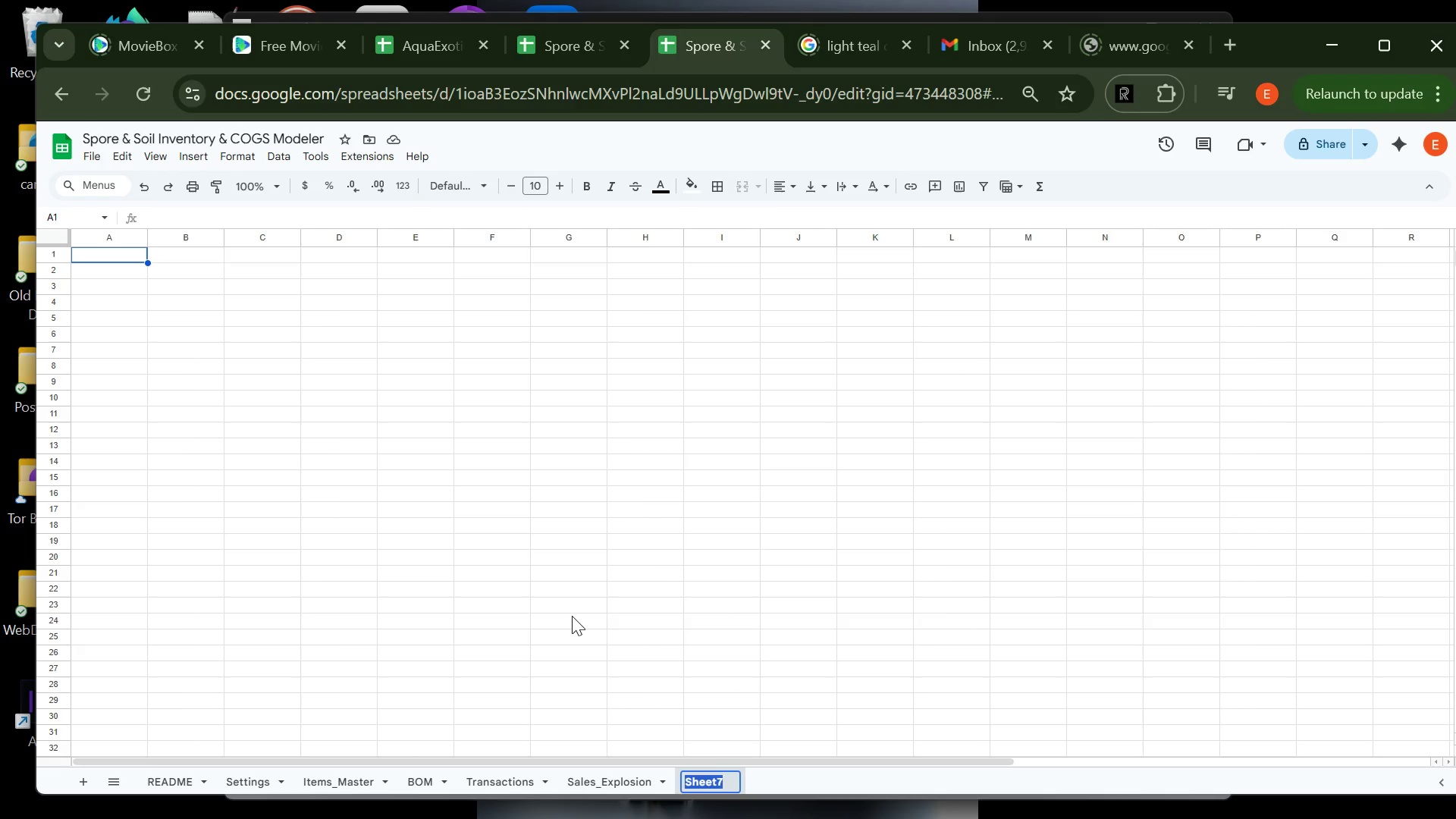 
type(Suuba)
key(Backspace)
key(Backspace)
key(Backspace)
type(bassembly_Explosion)
 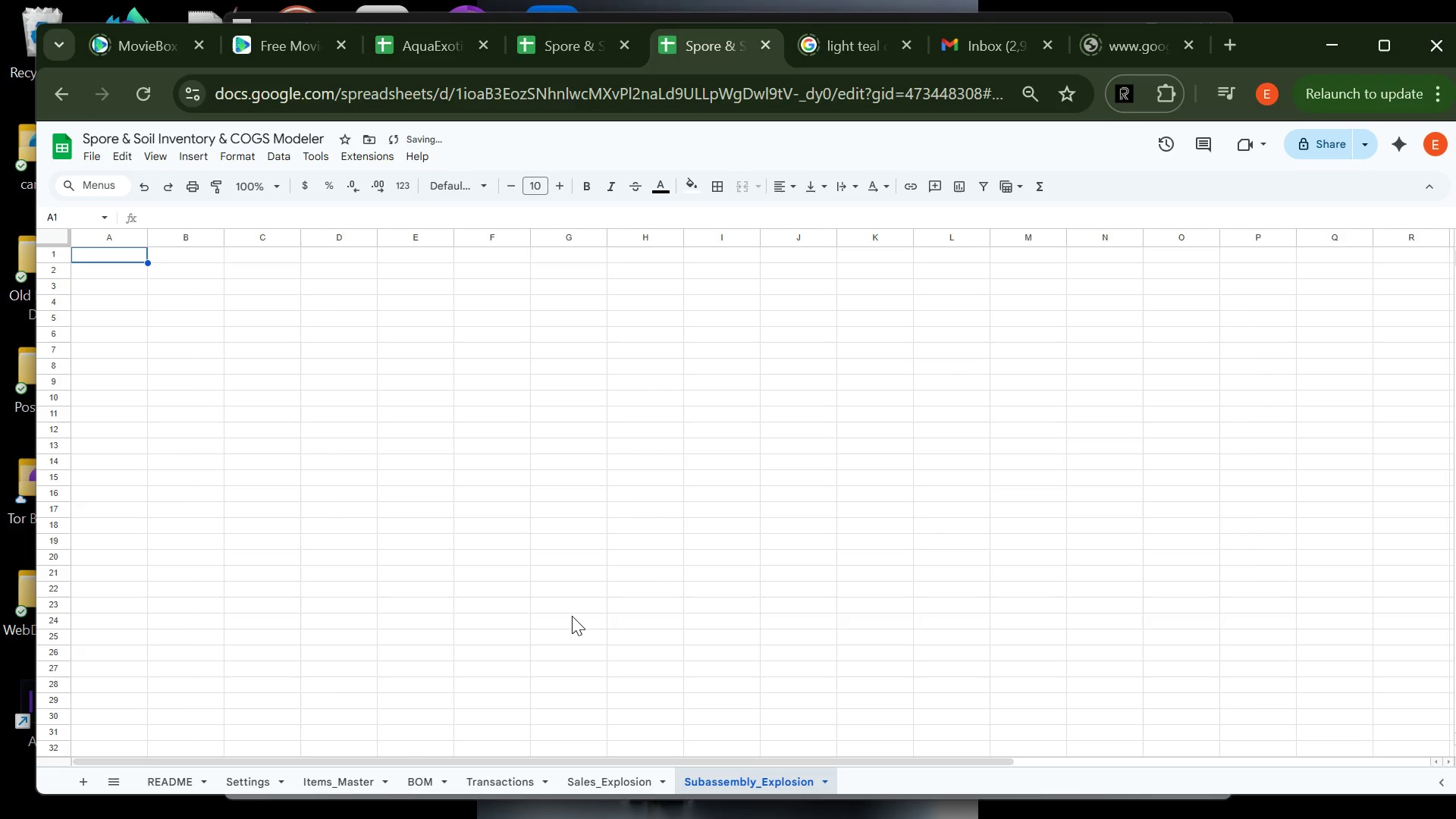 
 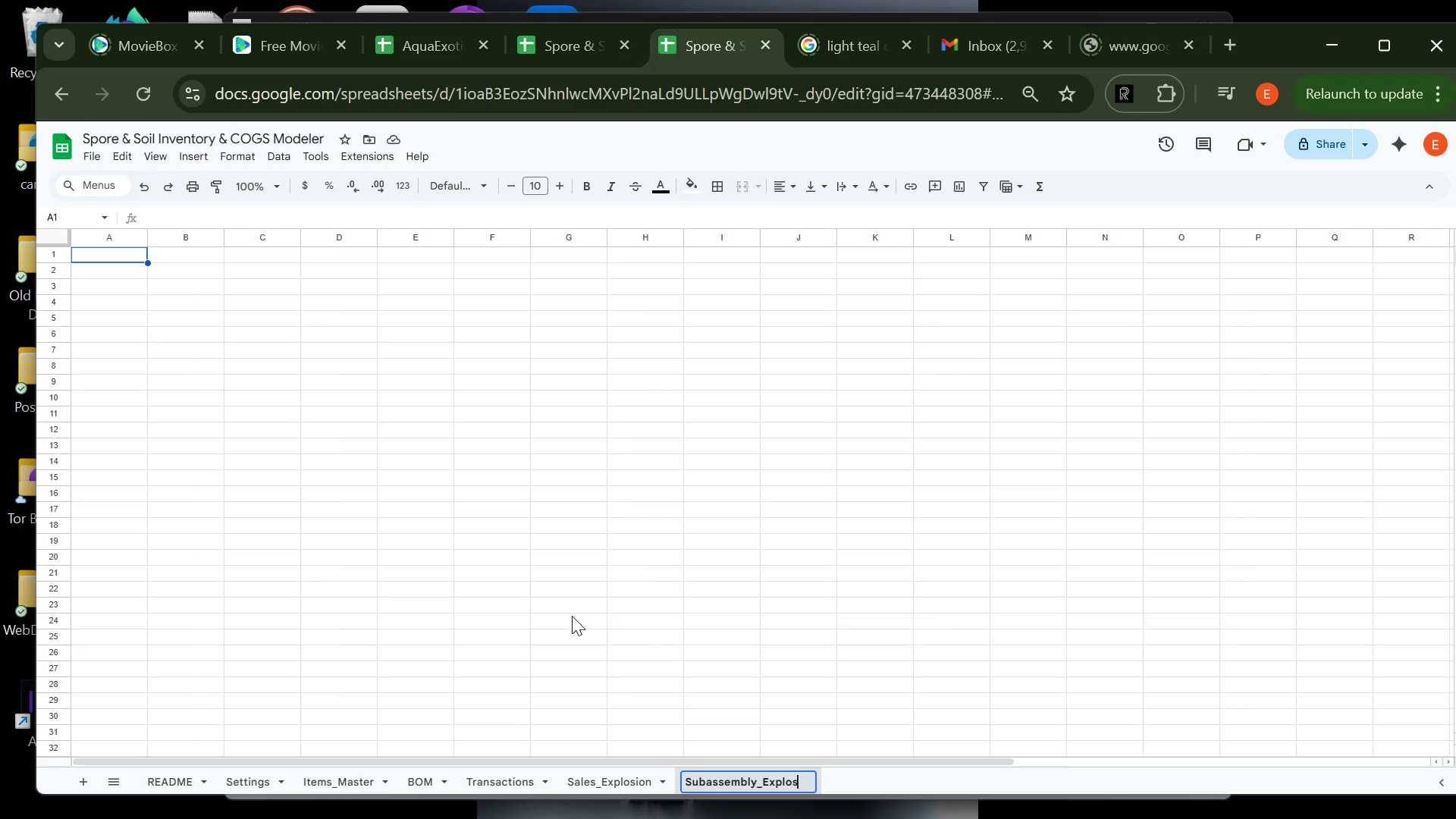 
key(Enter)
 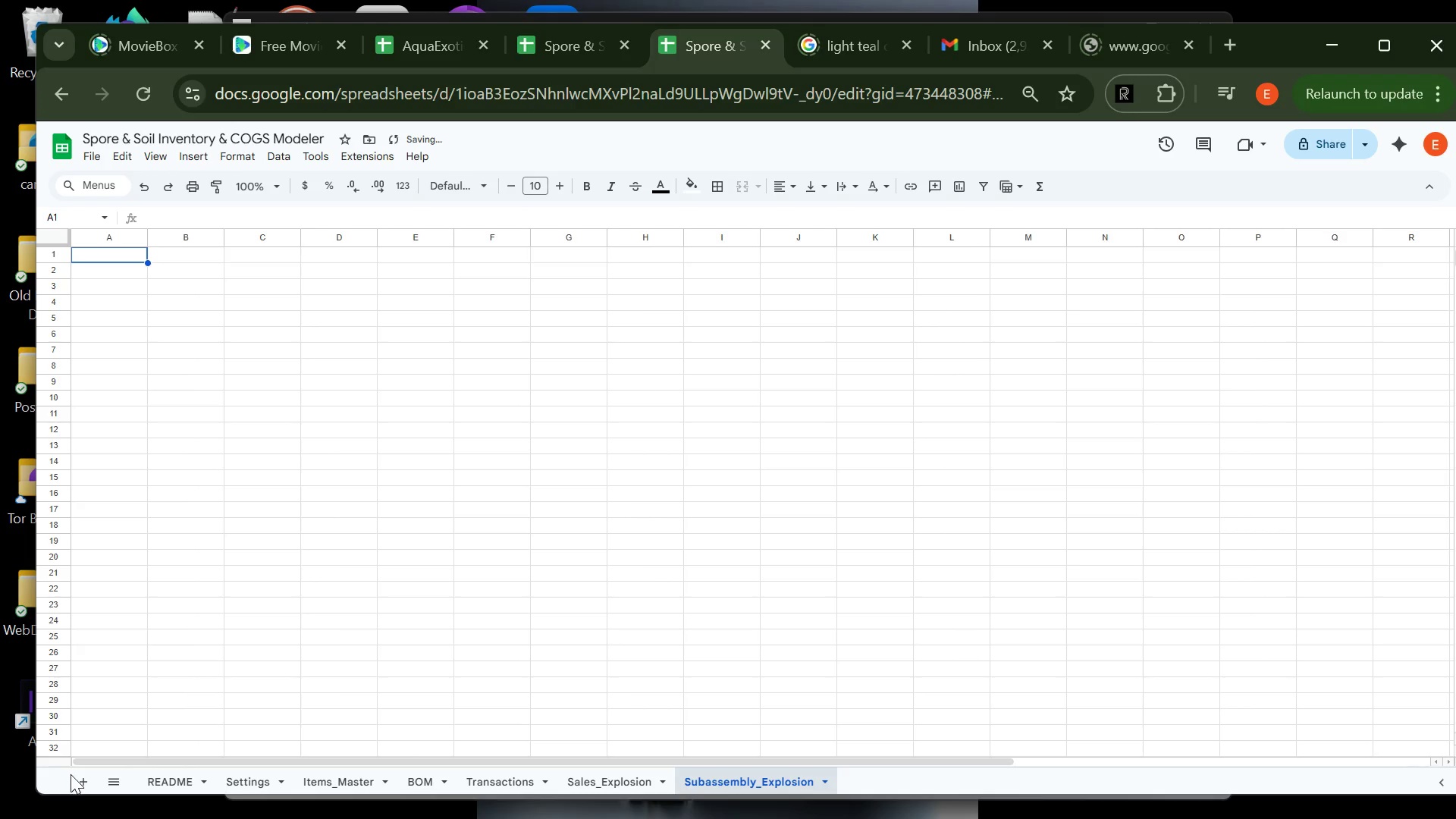 
left_click([77, 775])
 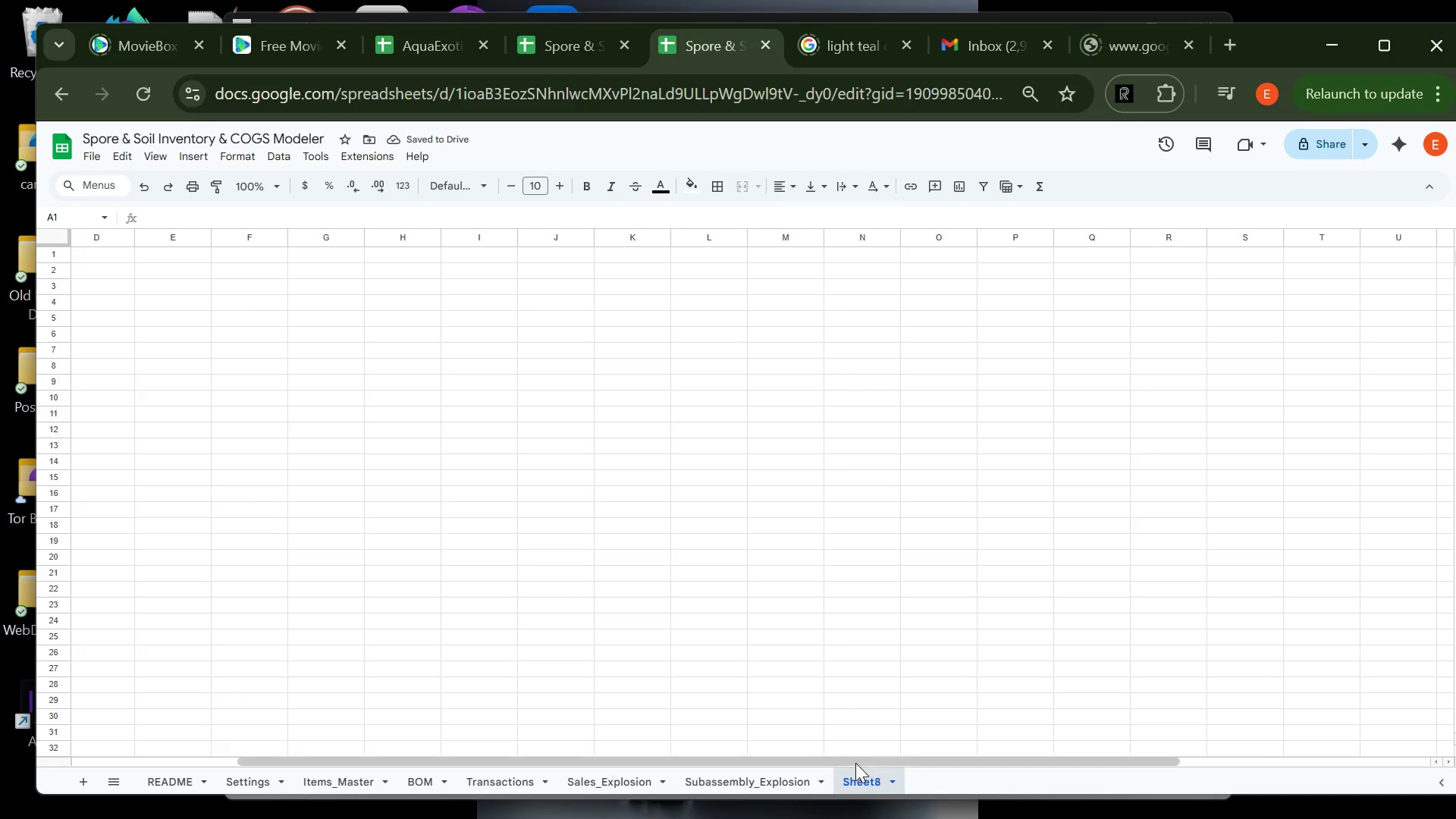 
right_click([855, 783])
 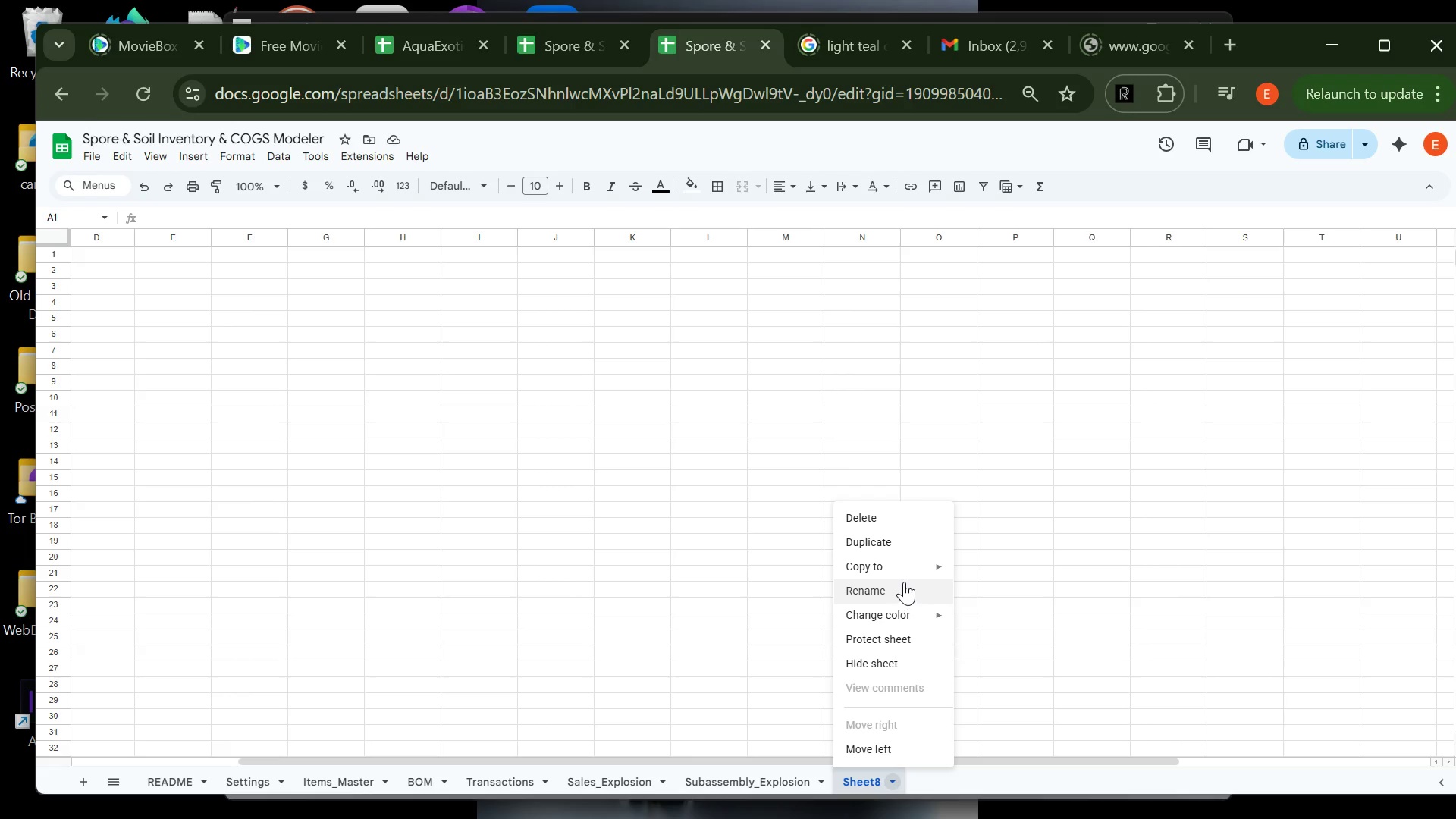 
left_click([904, 582])
 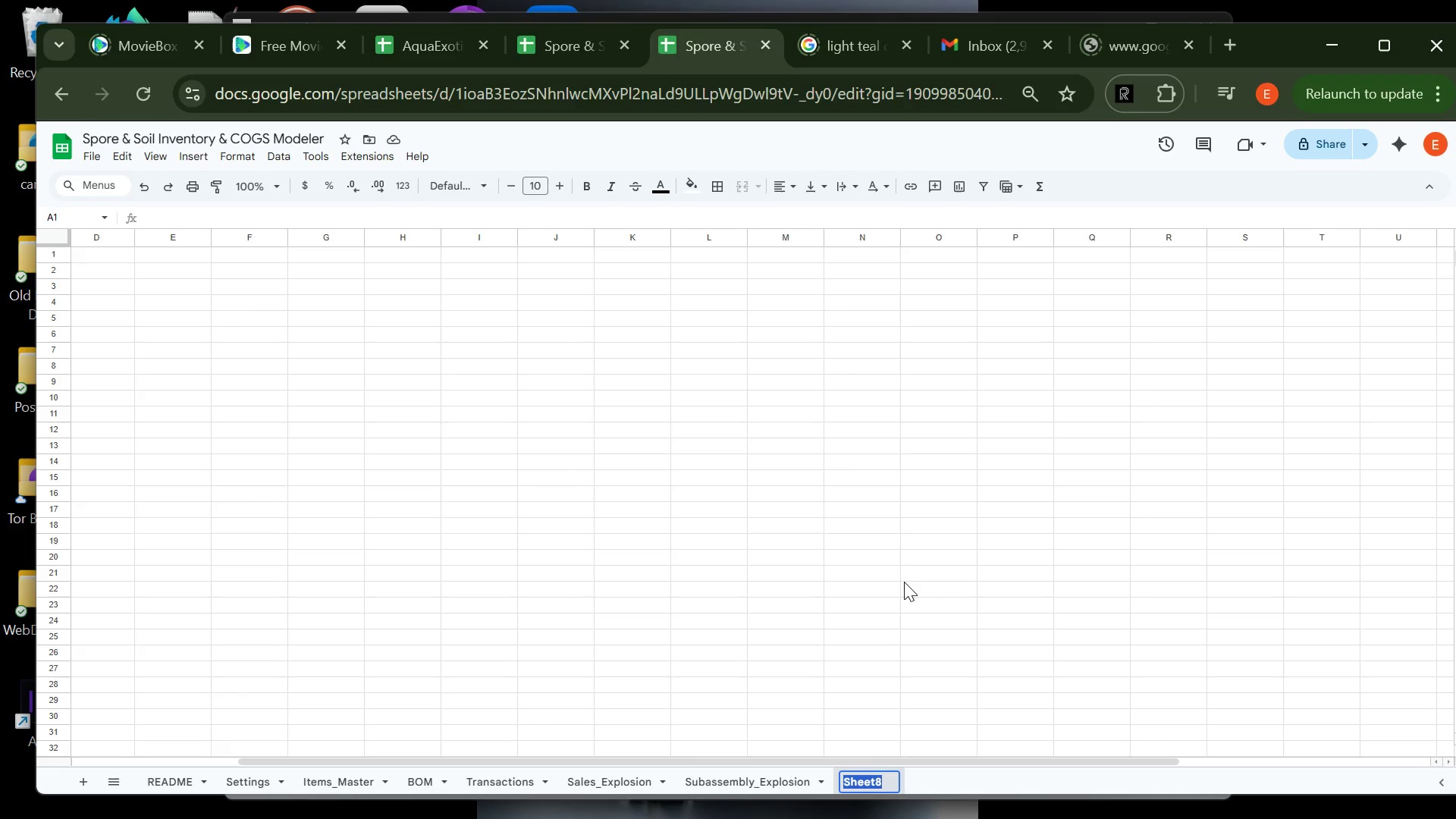 
type(Inventory_Status)
 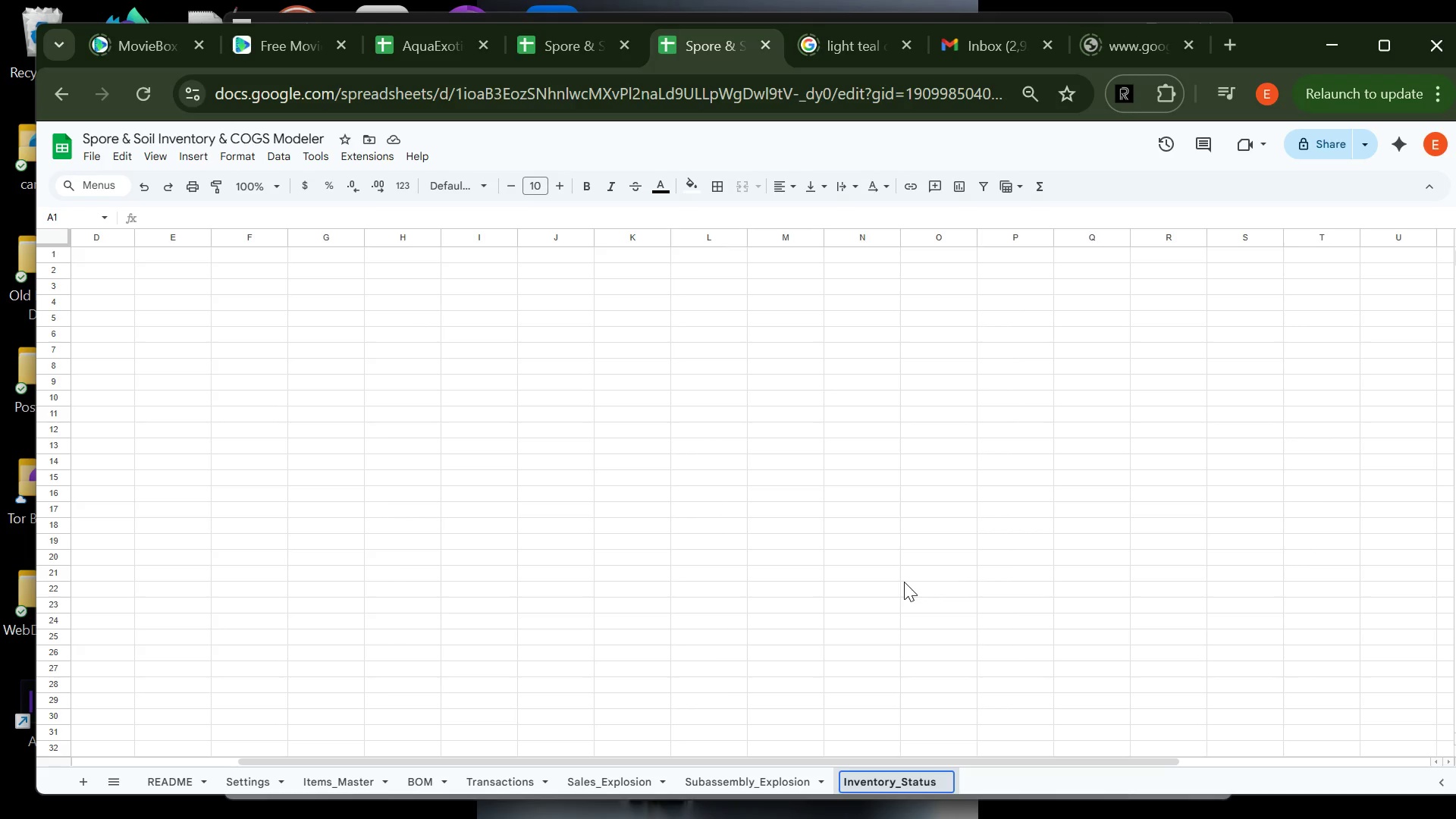 
key(Enter)
 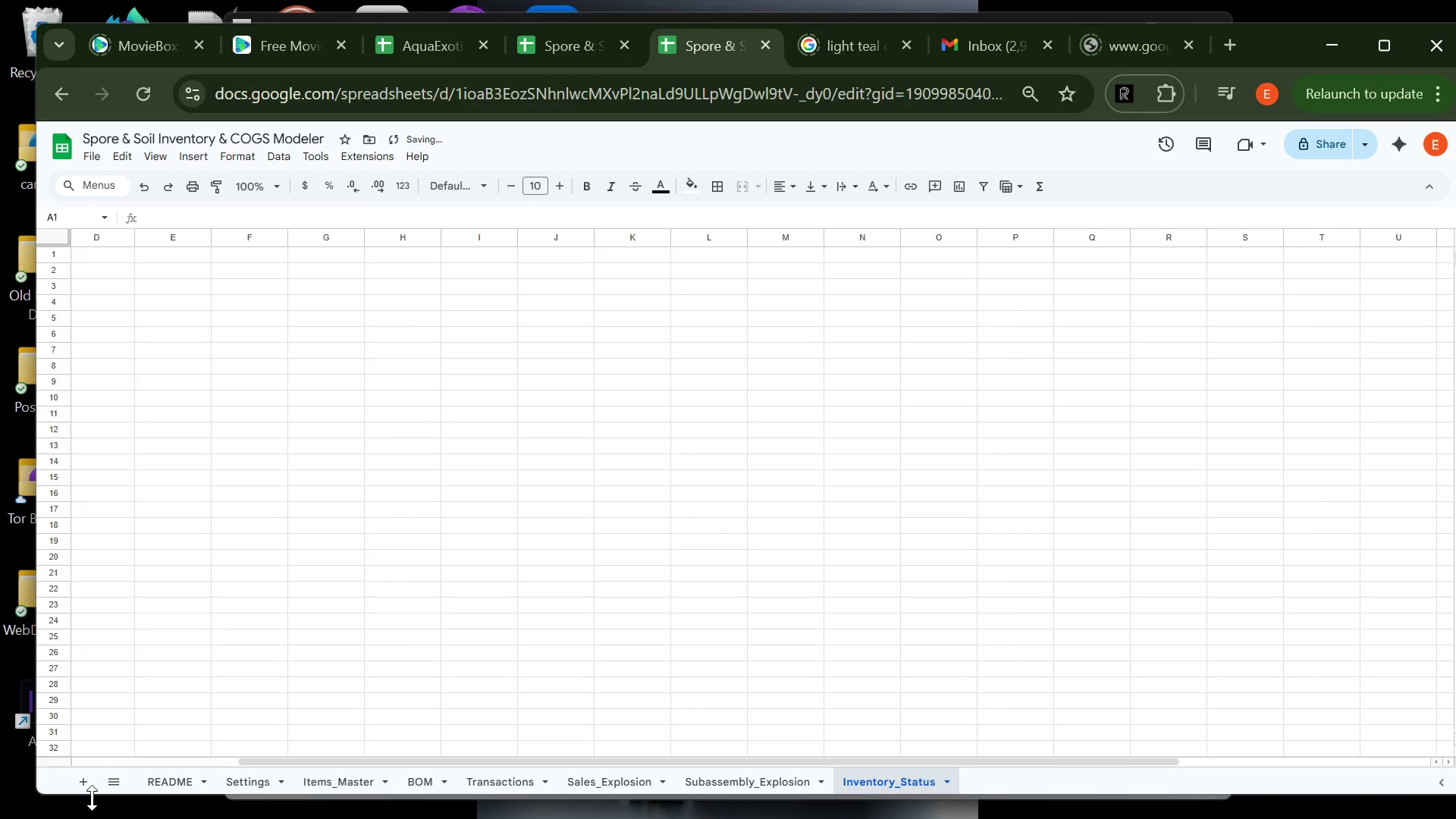 
left_click([86, 790])
 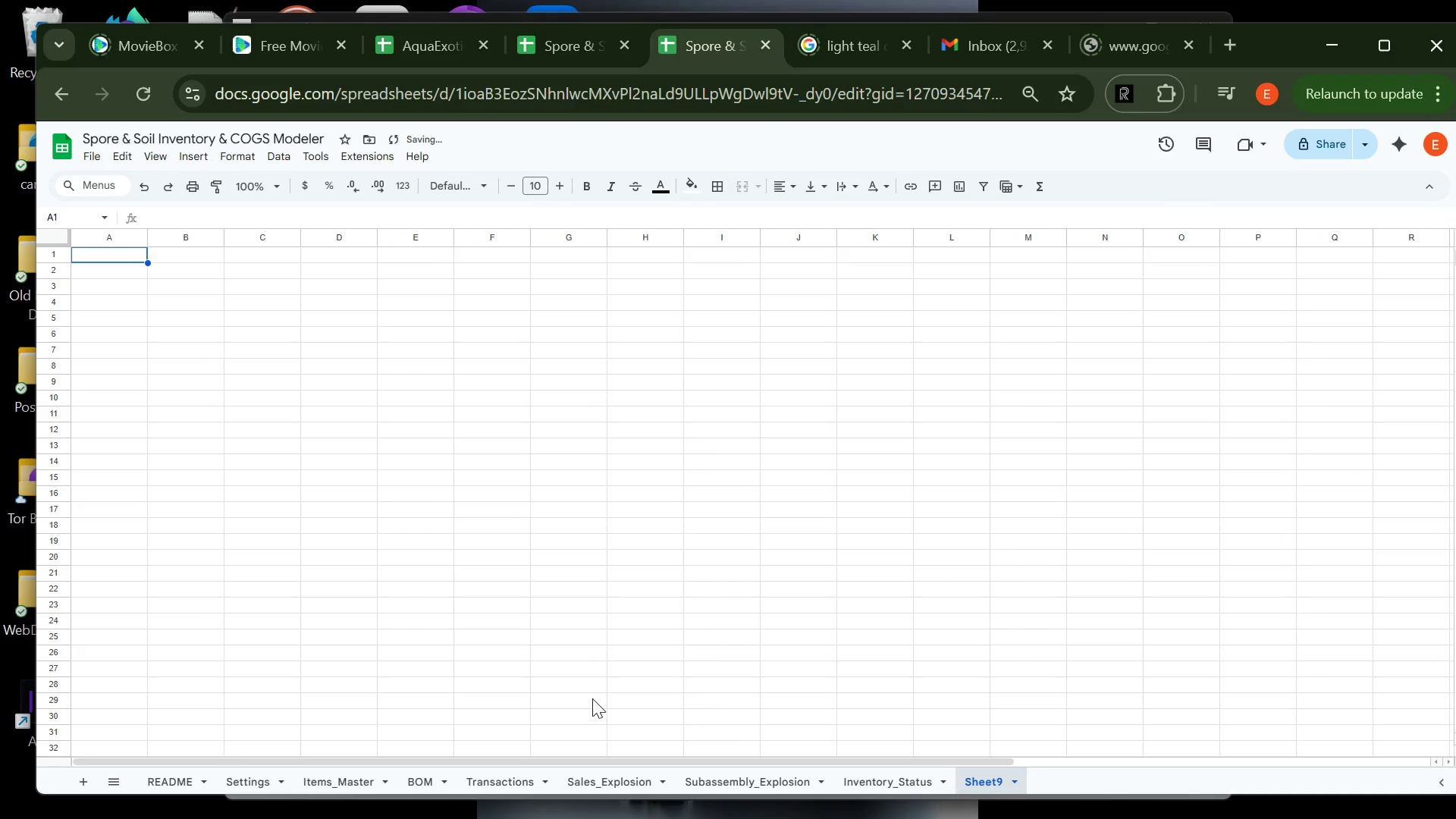 
key(CapsLock)
 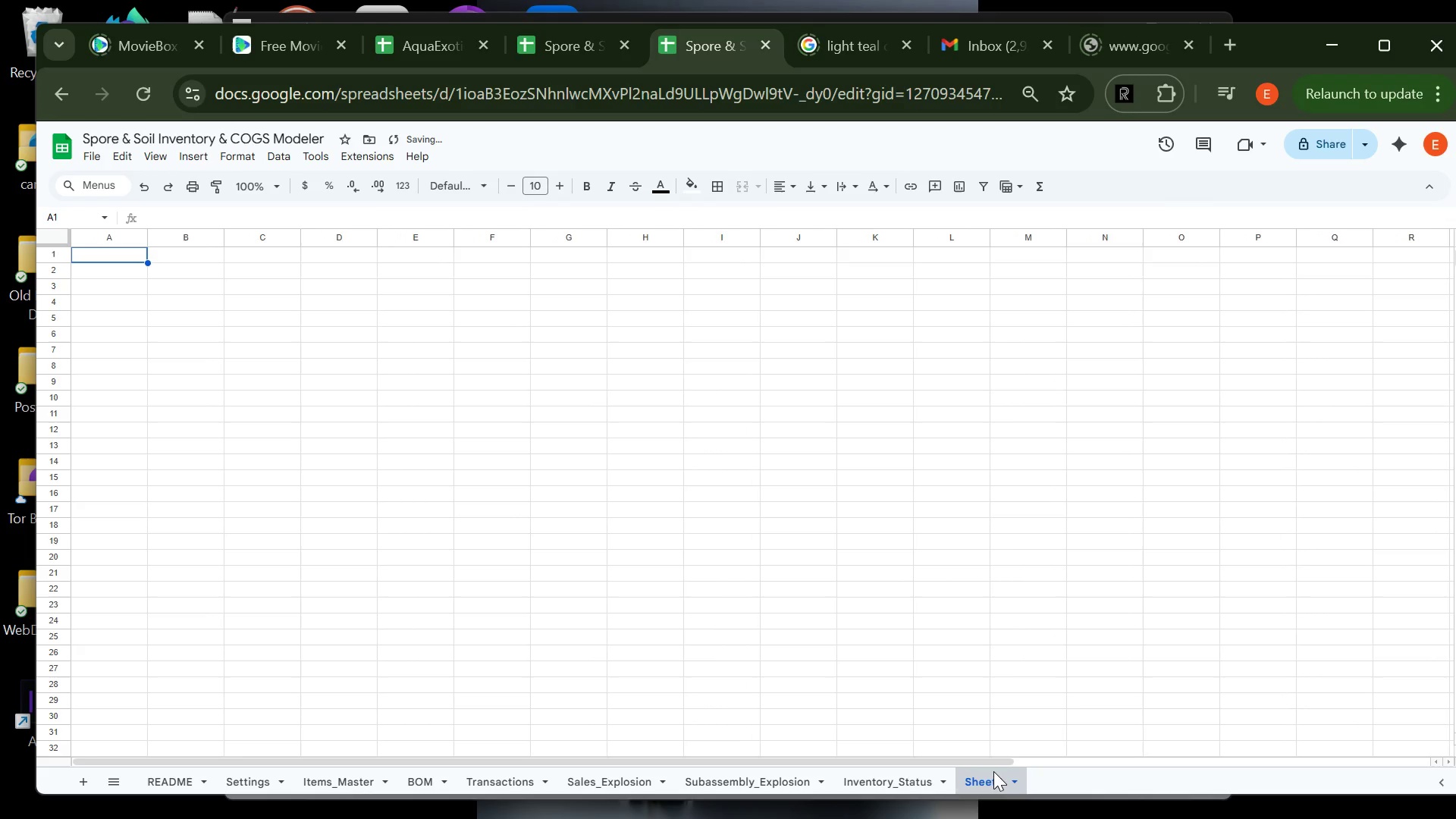 
right_click([987, 777])
 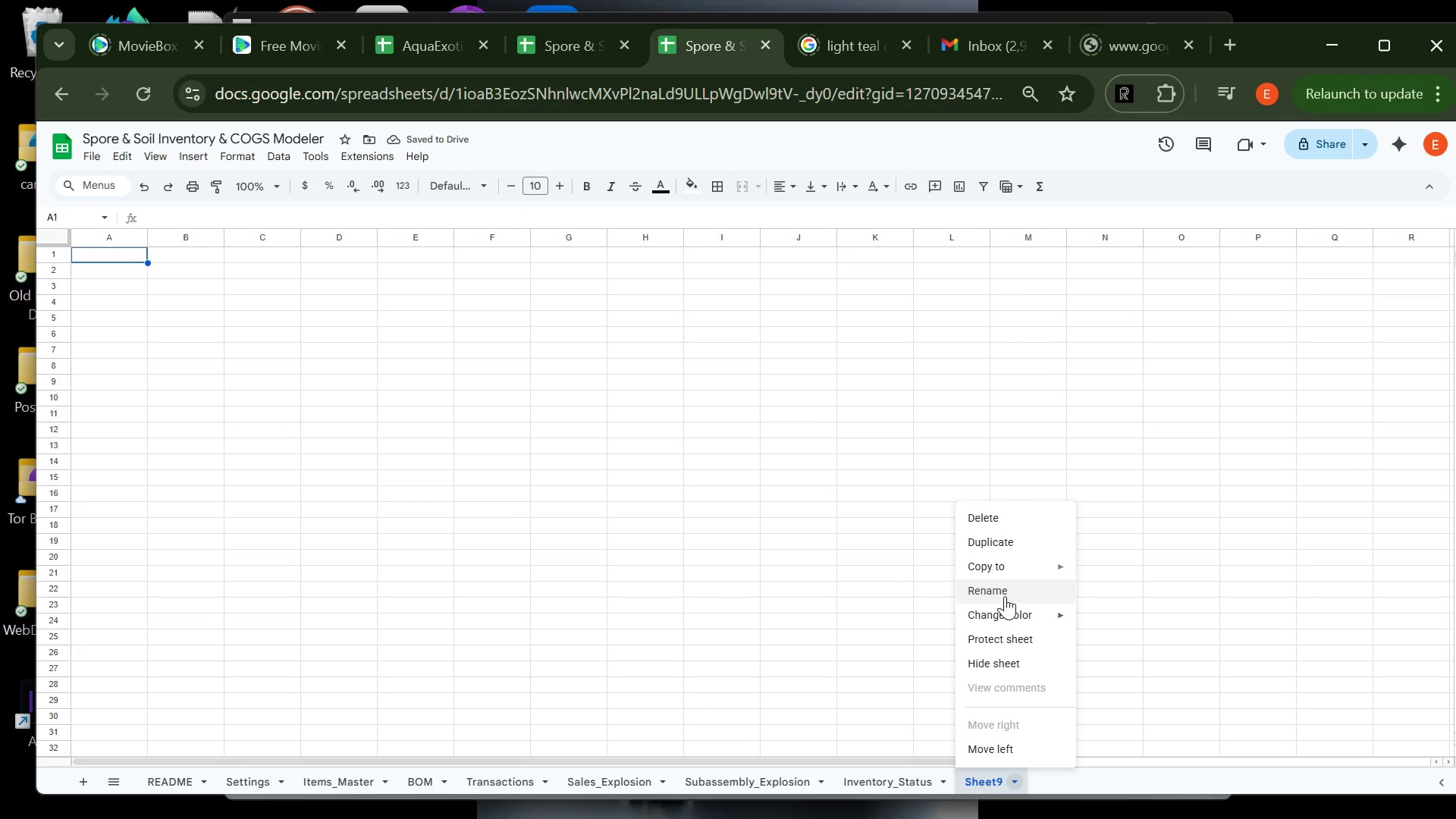 
left_click([1004, 596])
 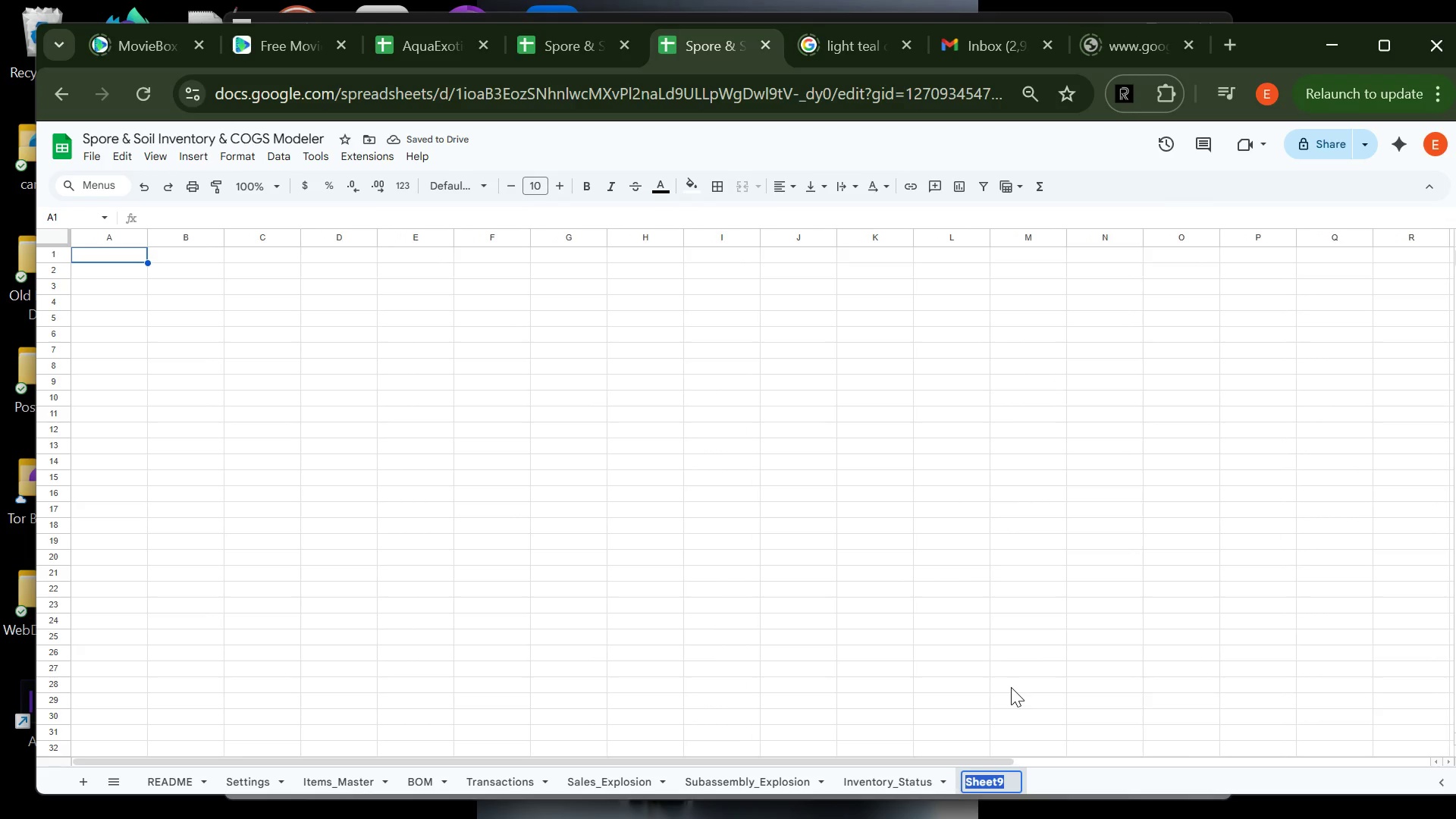 
type(sku)
key(Backspace)
key(Backspace)
key(Backspace)
type(SKU_Cost_Model)
 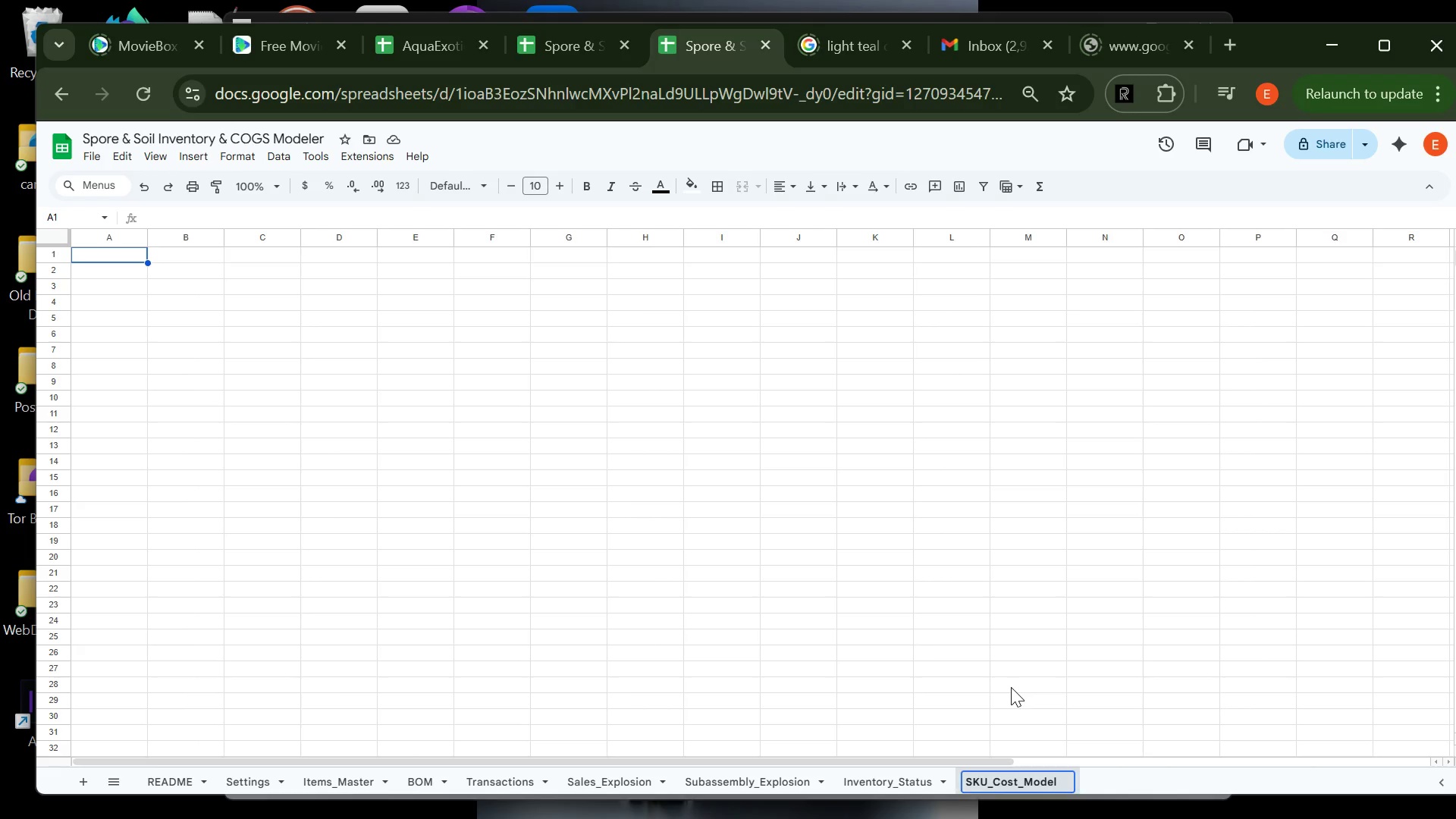 
 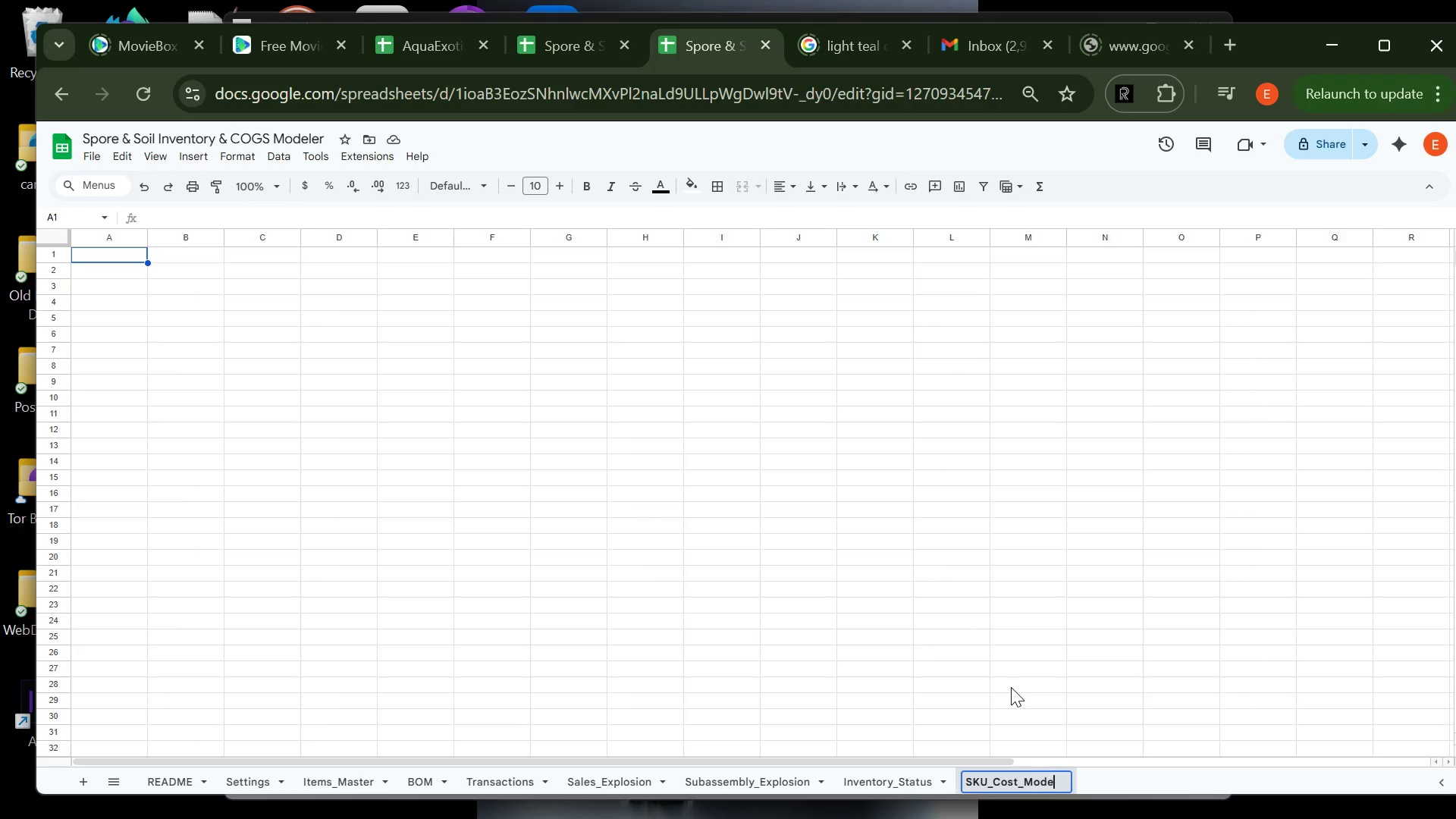 
key(Enter)
 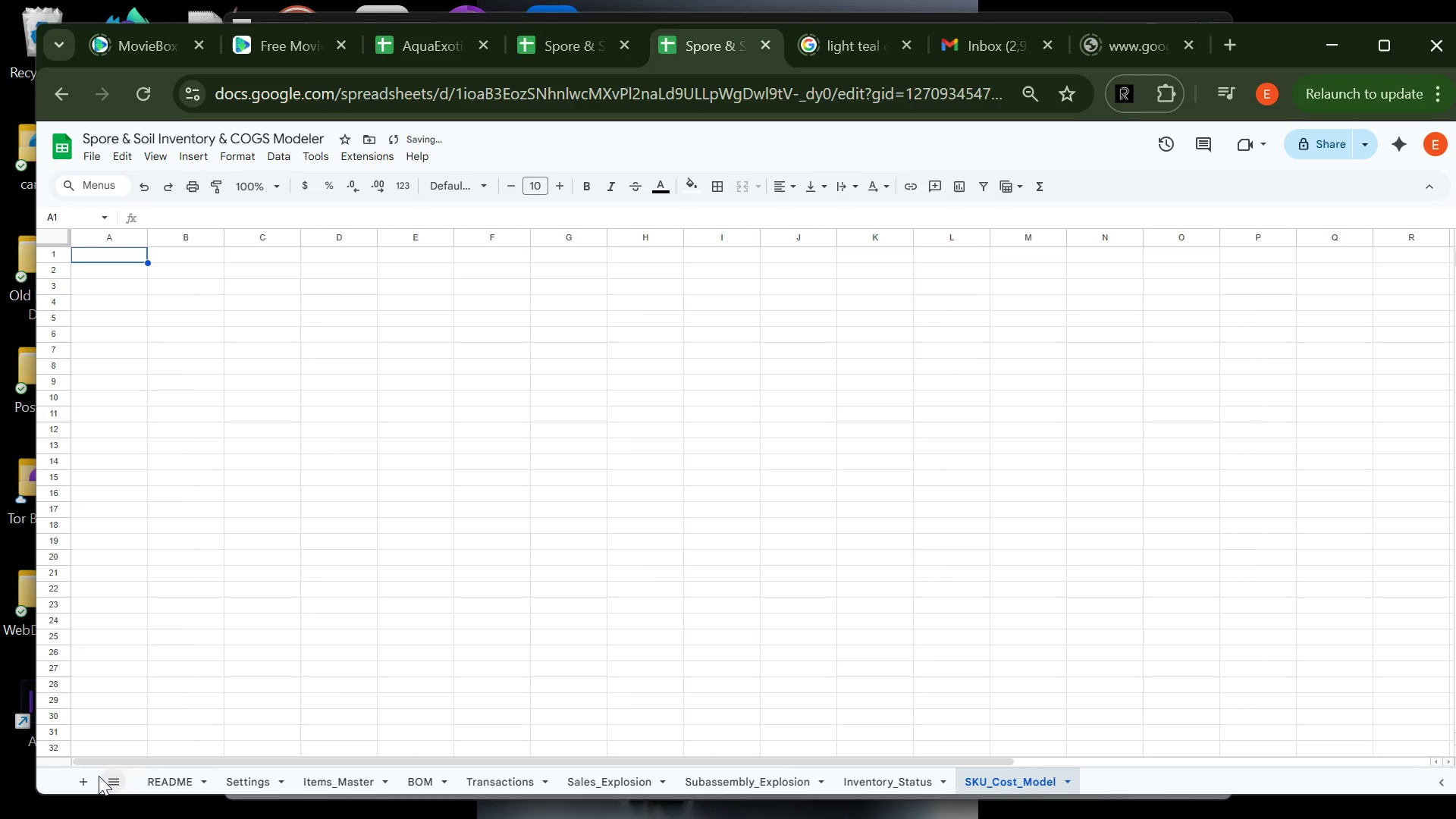 
left_click([89, 774])
 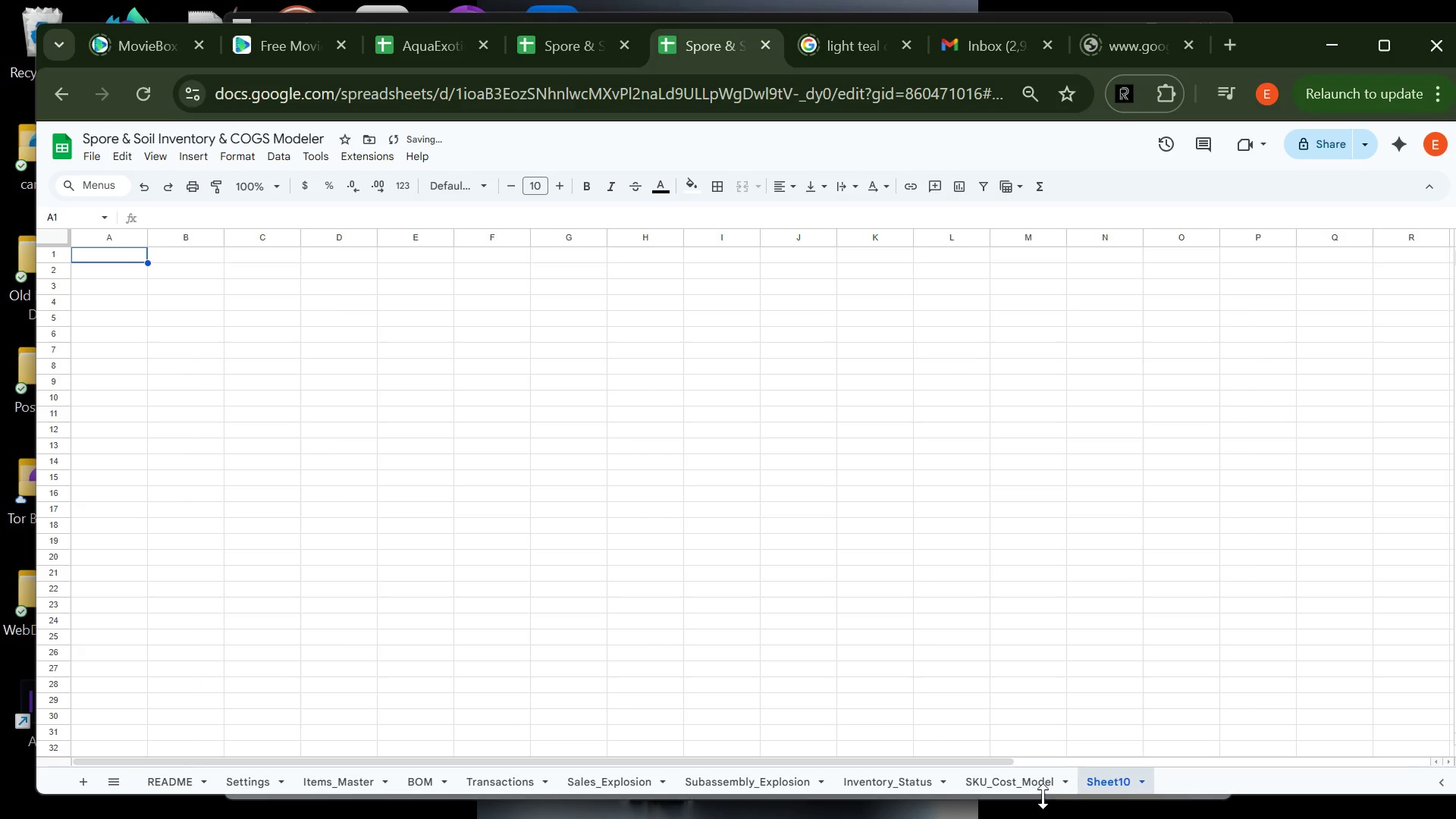 
right_click([1093, 781])
 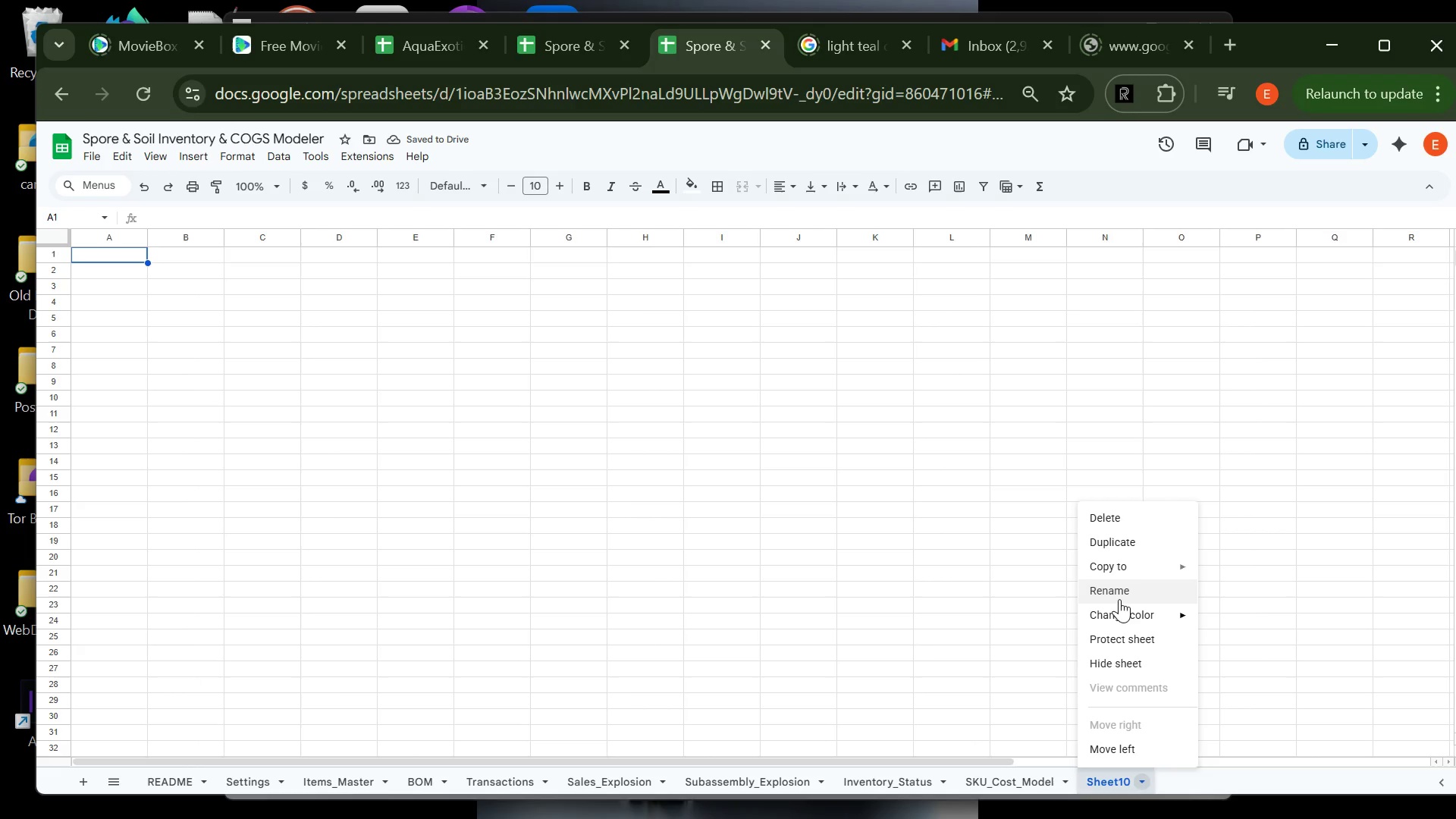 
left_click([1119, 593])
 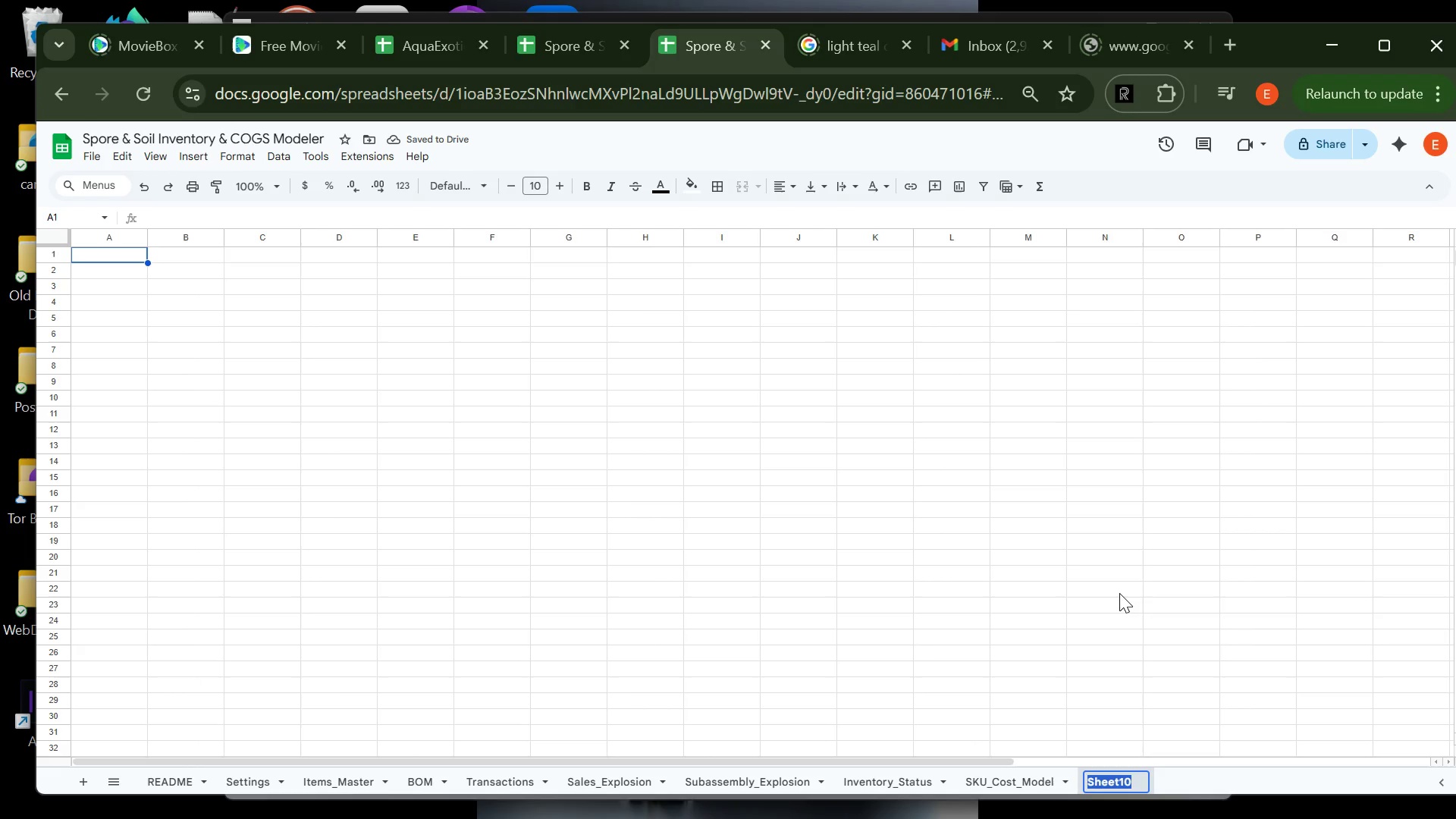 
type(Forecast Reorder)
 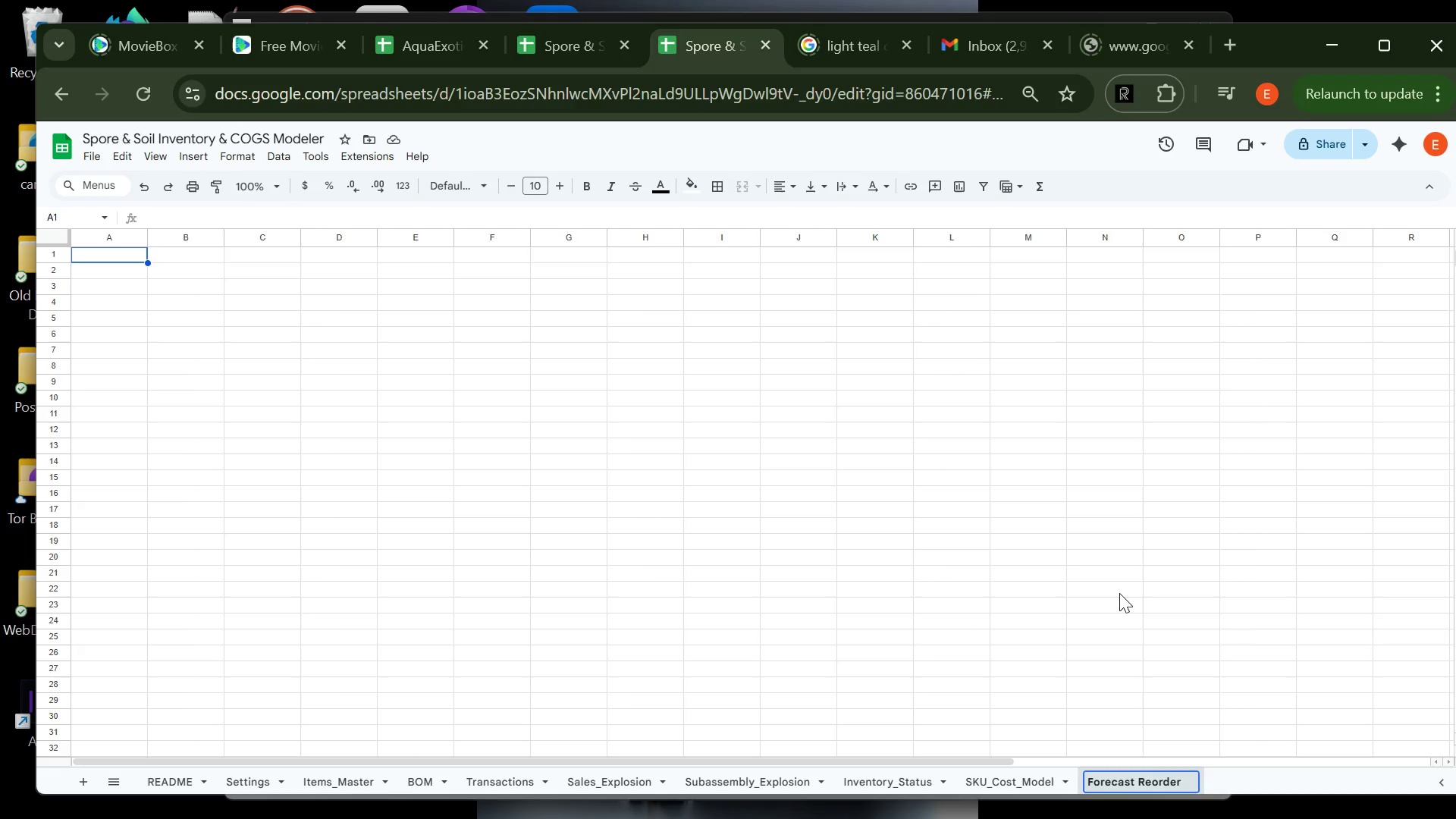 
 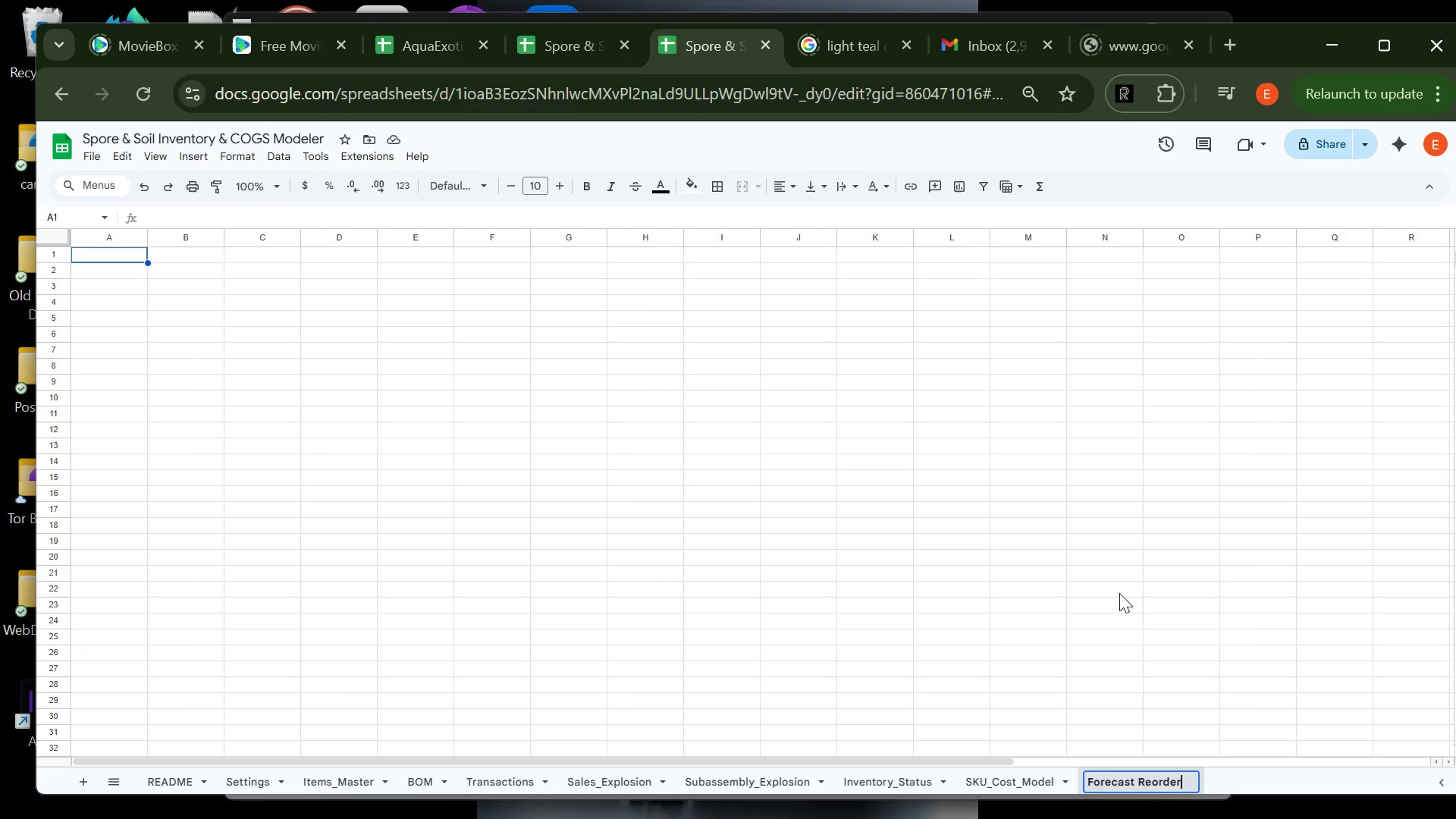 
key(Enter)
 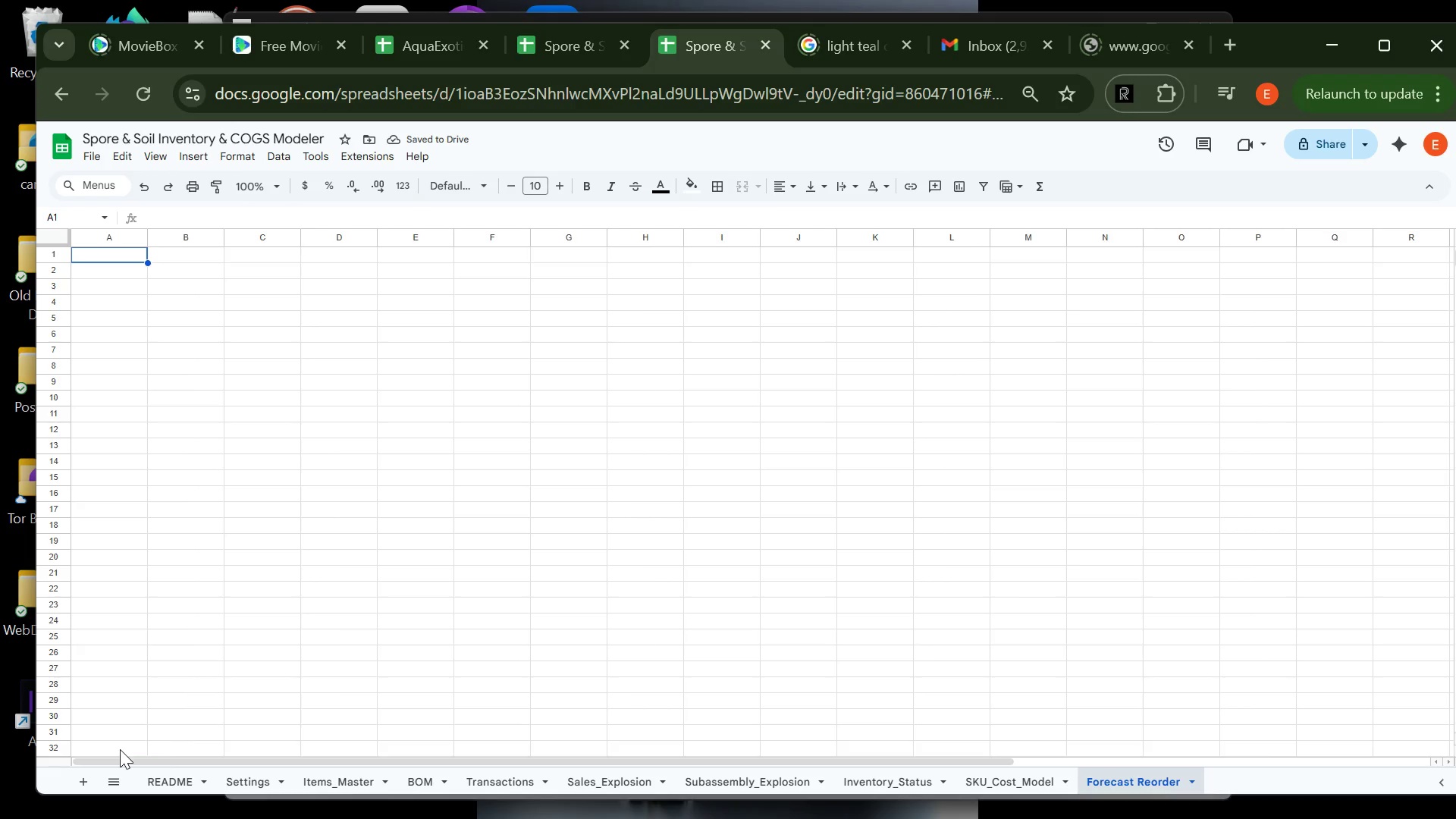 
left_click([80, 775])
 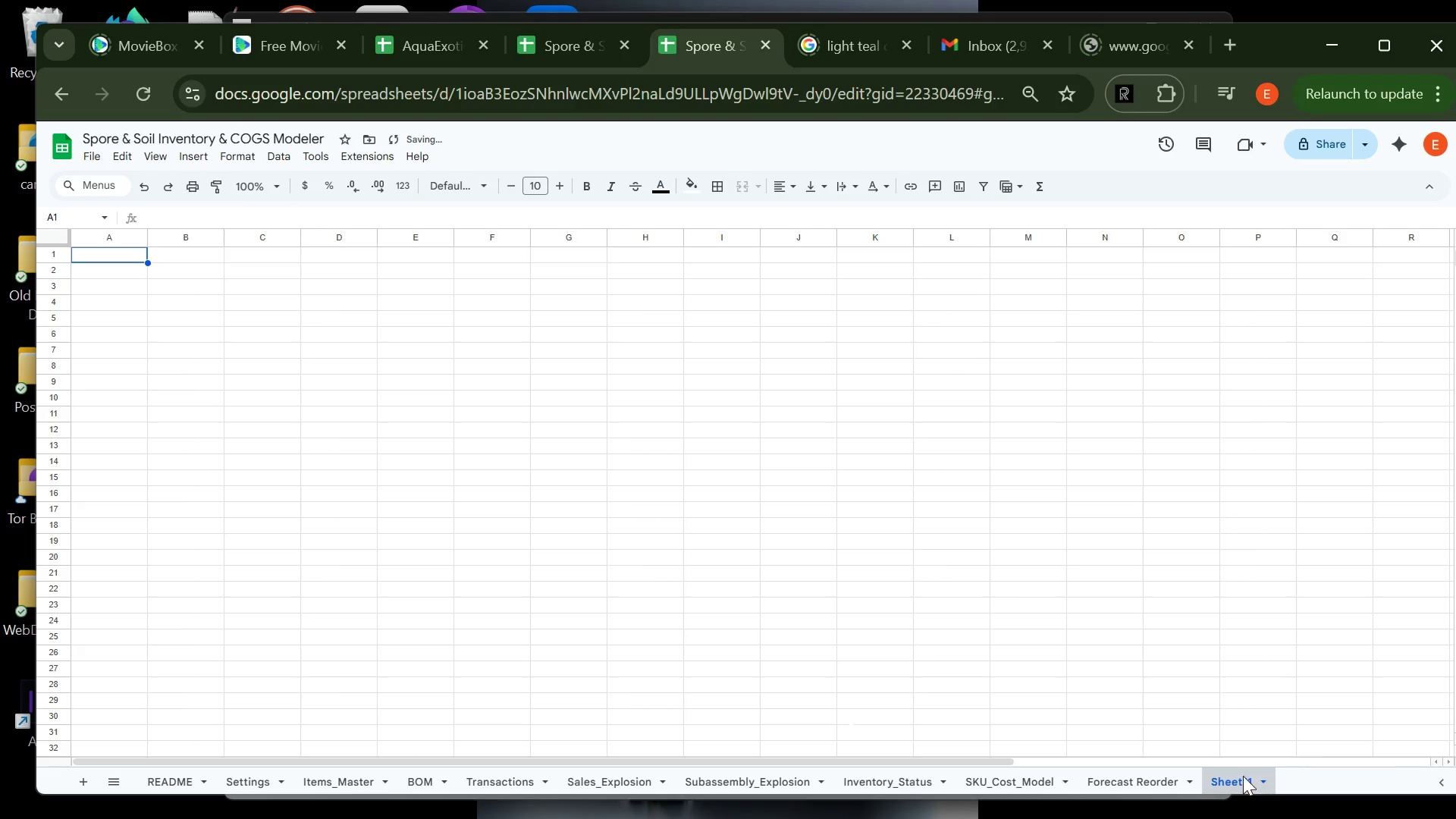 
right_click([1237, 772])
 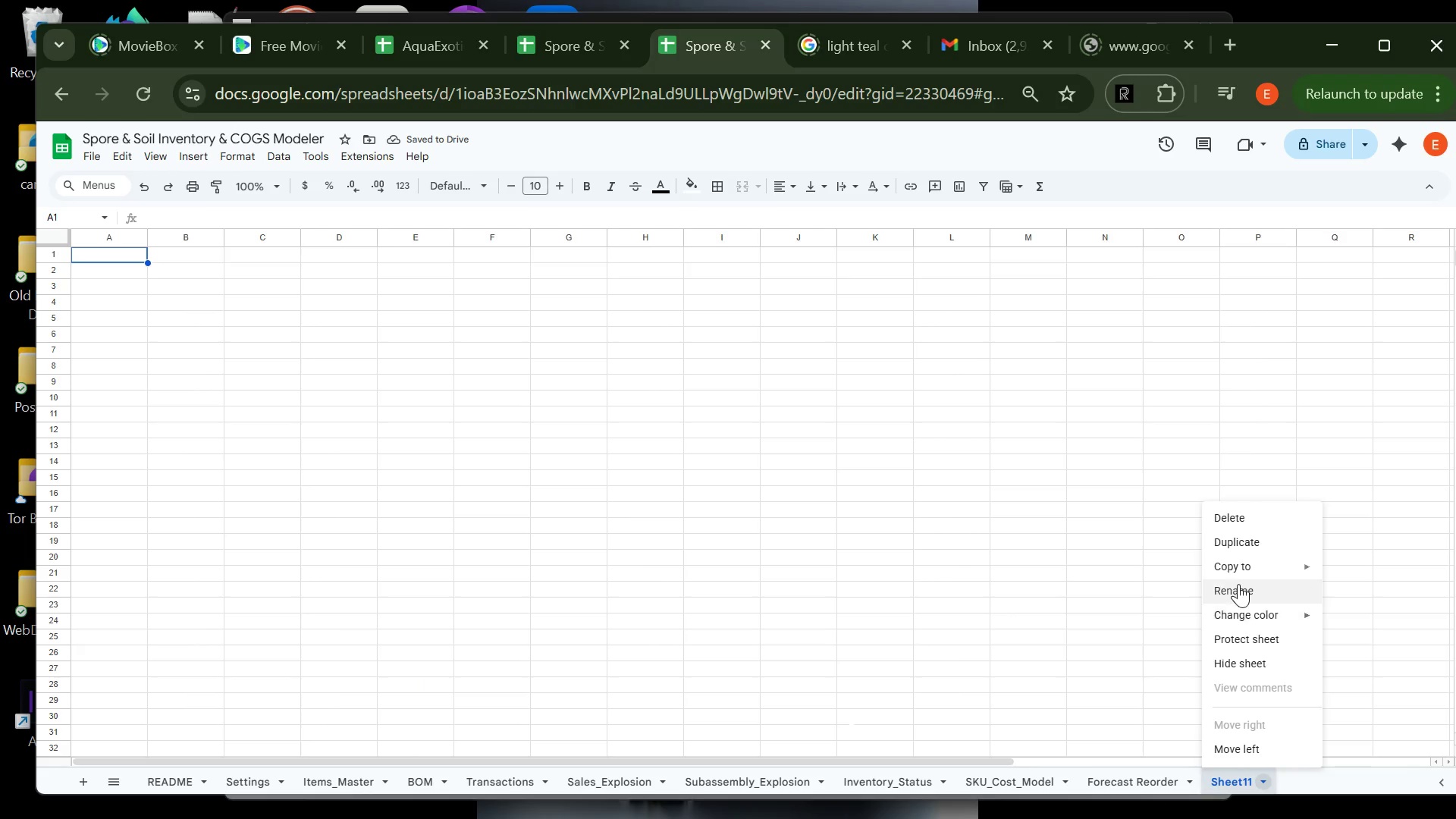 
left_click([1238, 584])
 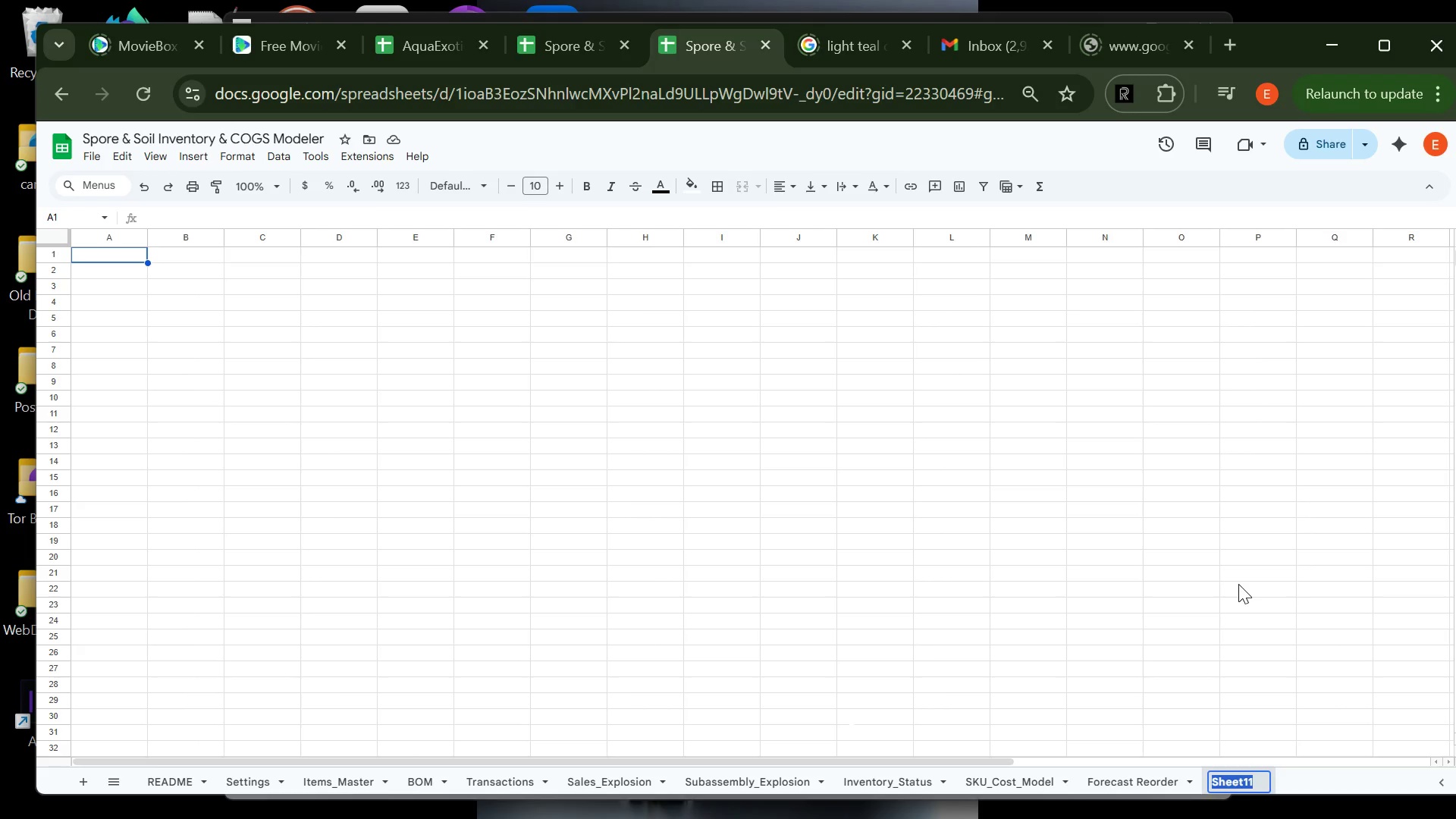 
type(Dashboard)
 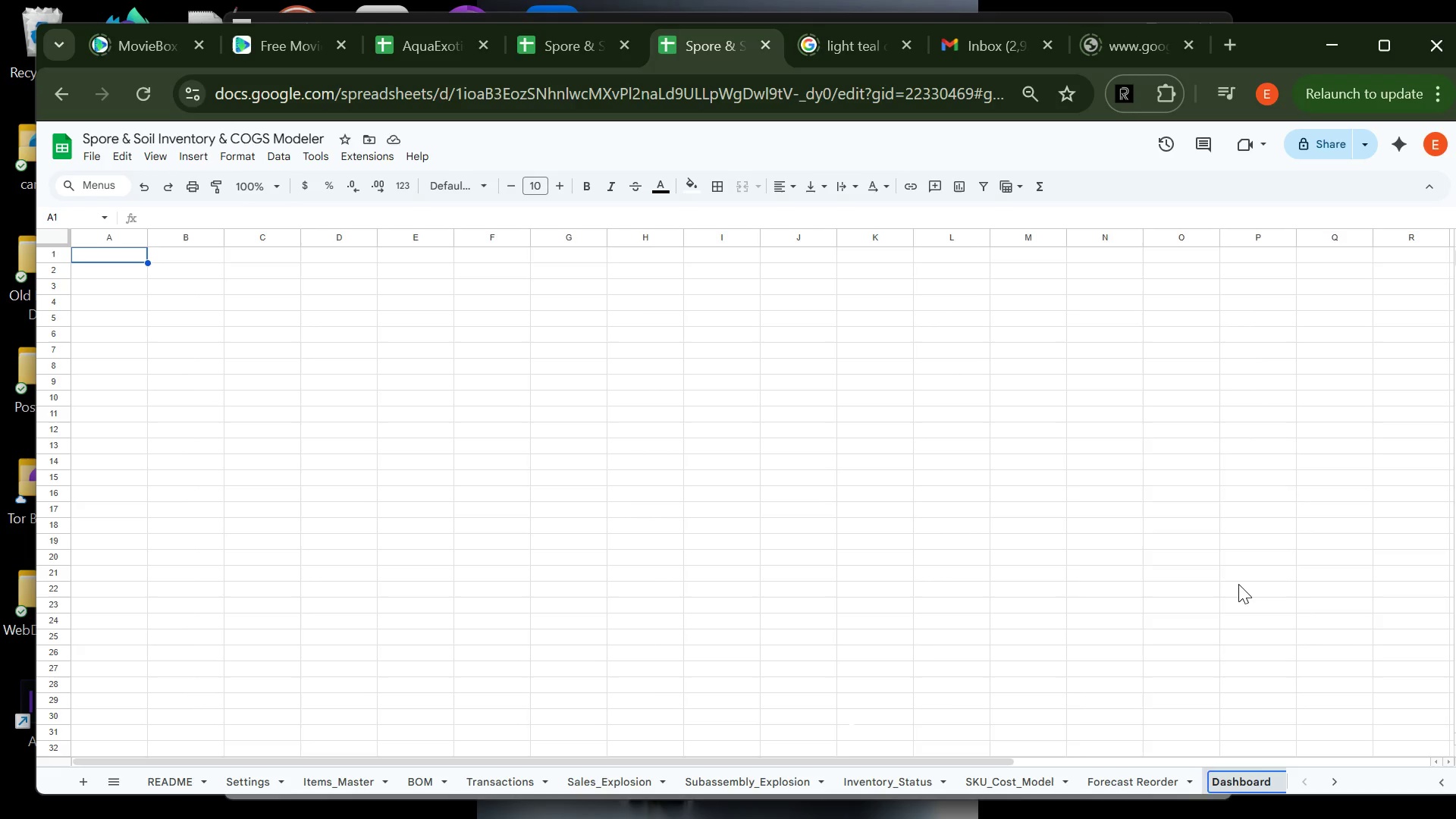 
key(Enter)
 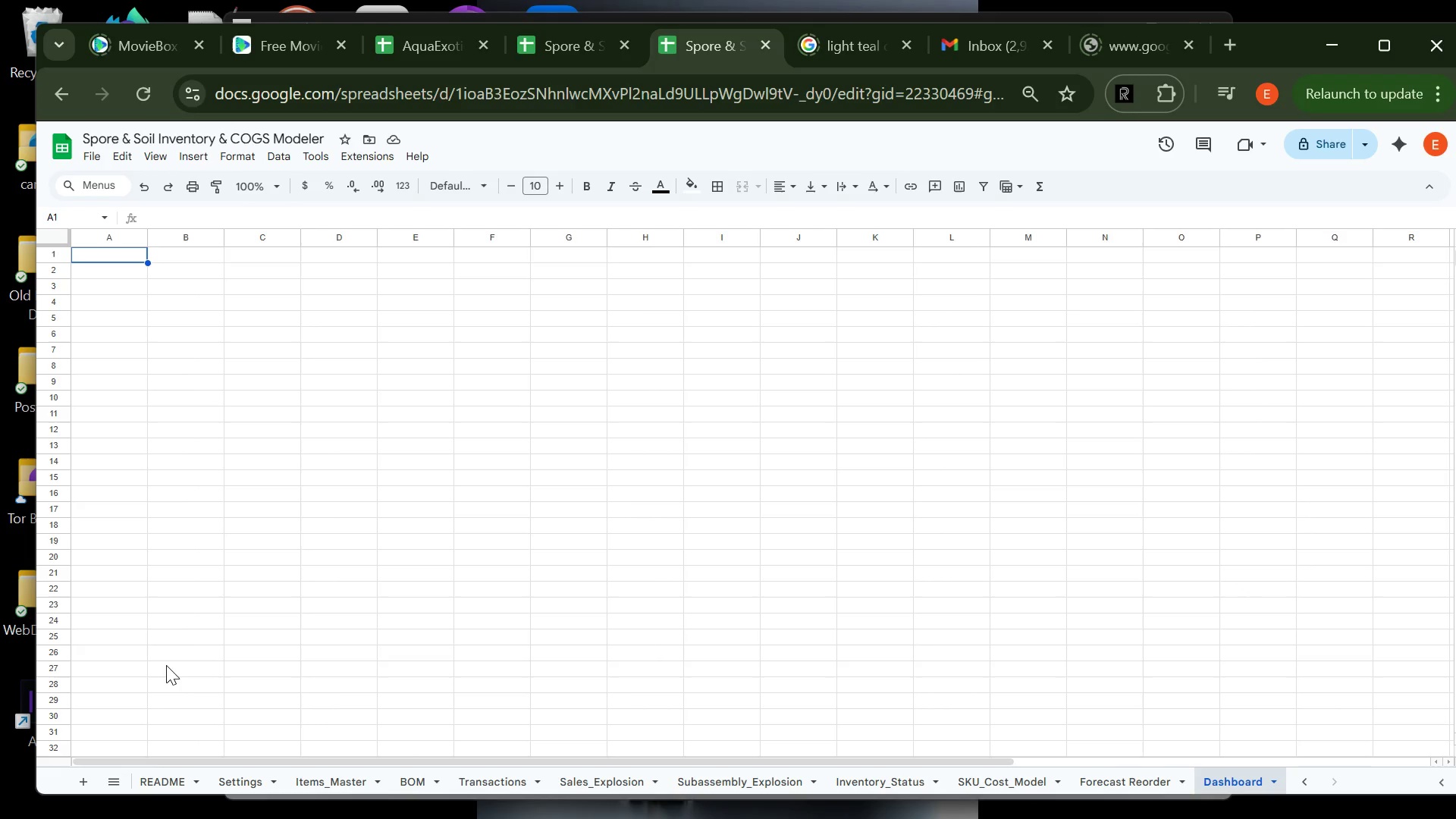 
wait(12.67)
 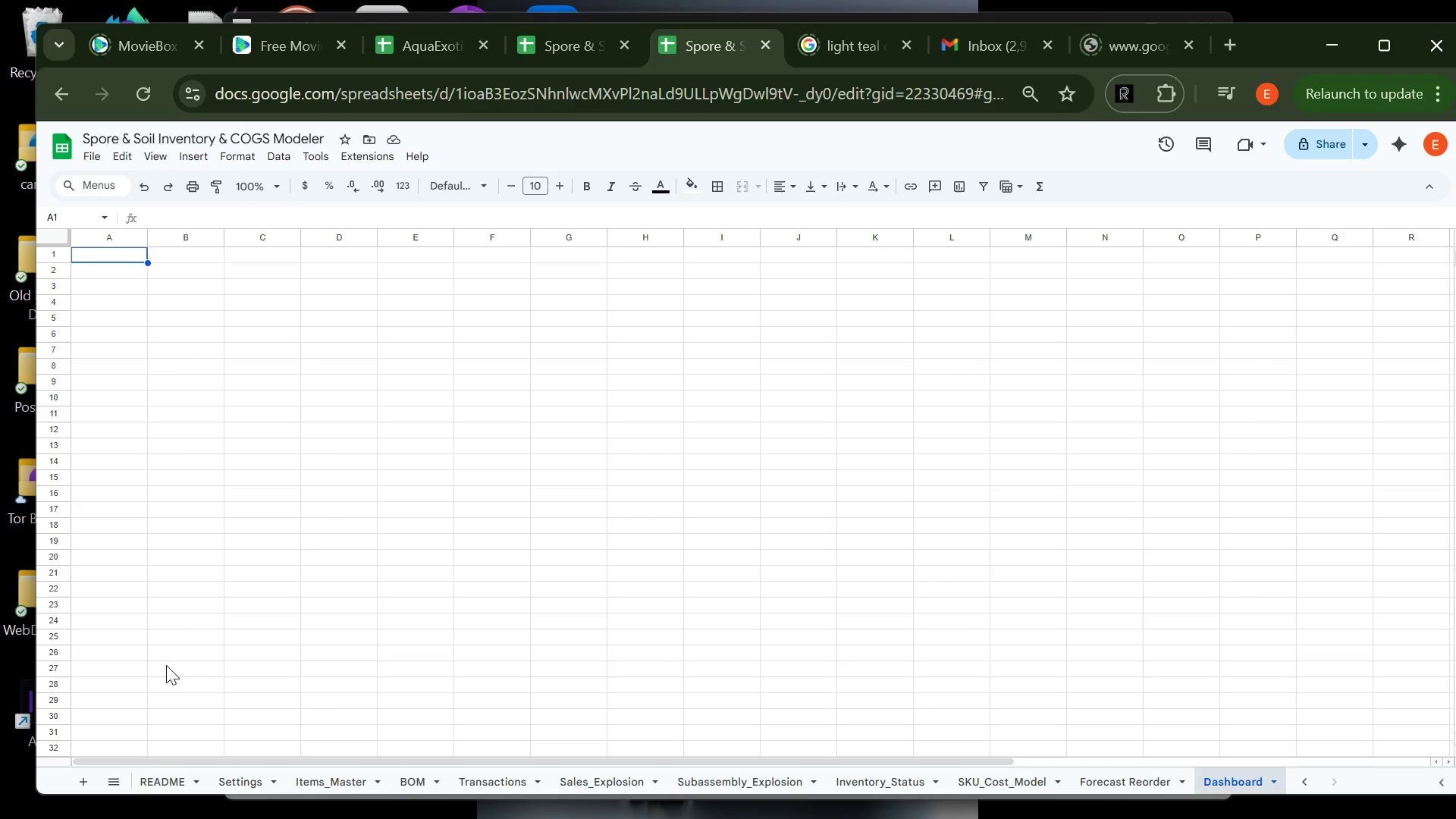 
left_click([152, 776])
 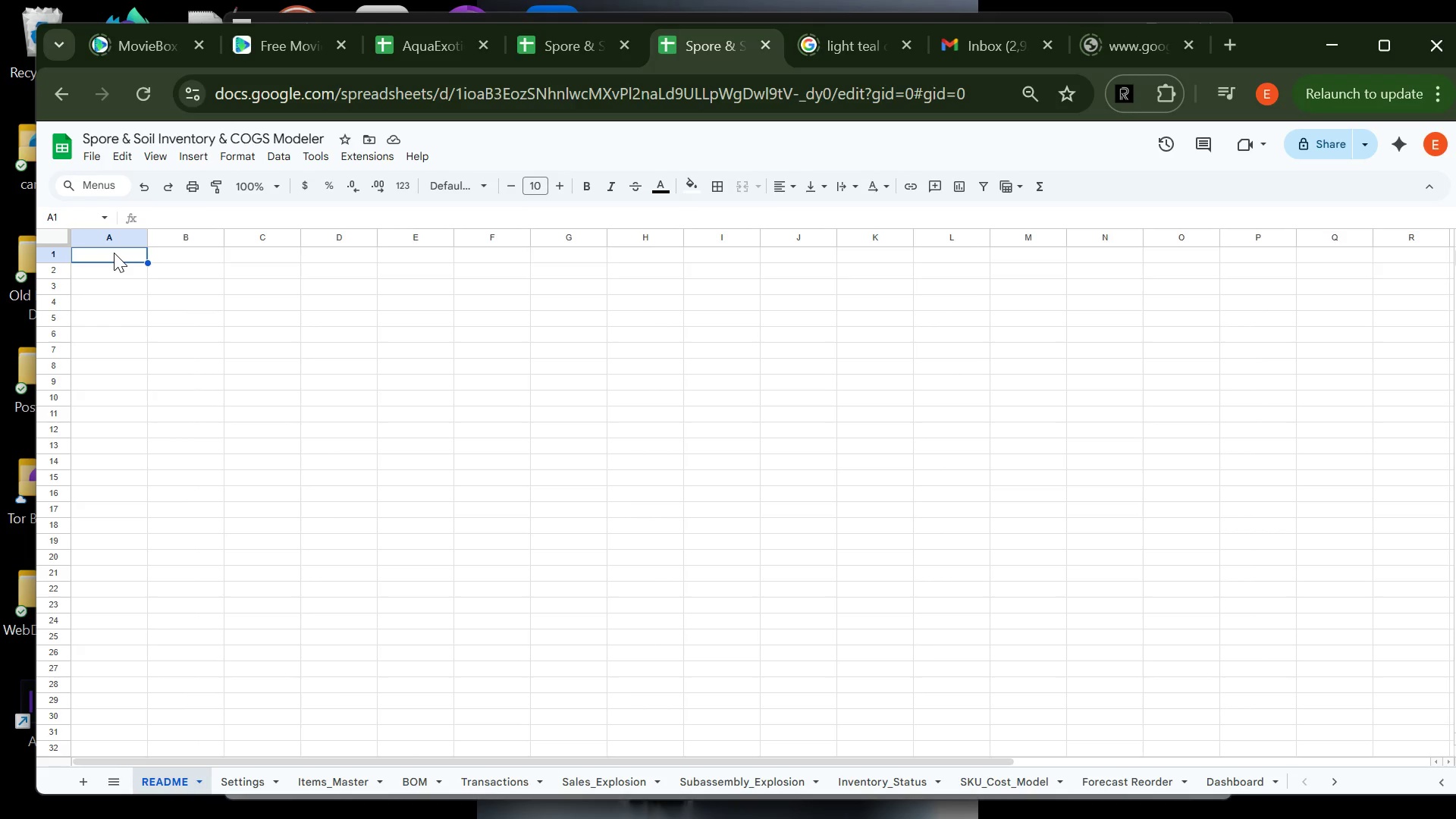 
wait(6.83)
 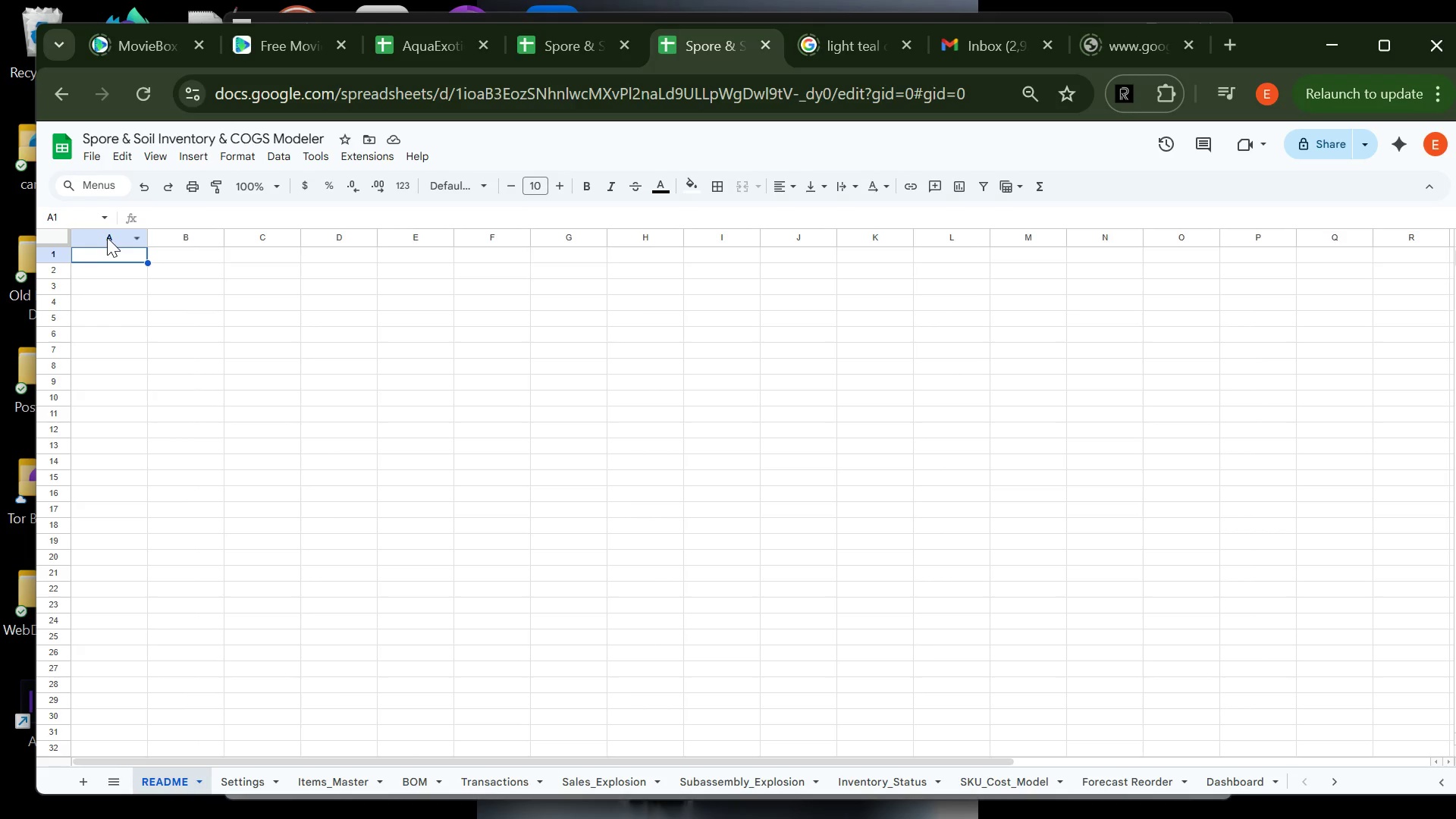 
type(Spoe)
key(Backspace)
type(re & Soil Inventory & COGS Modeler)
 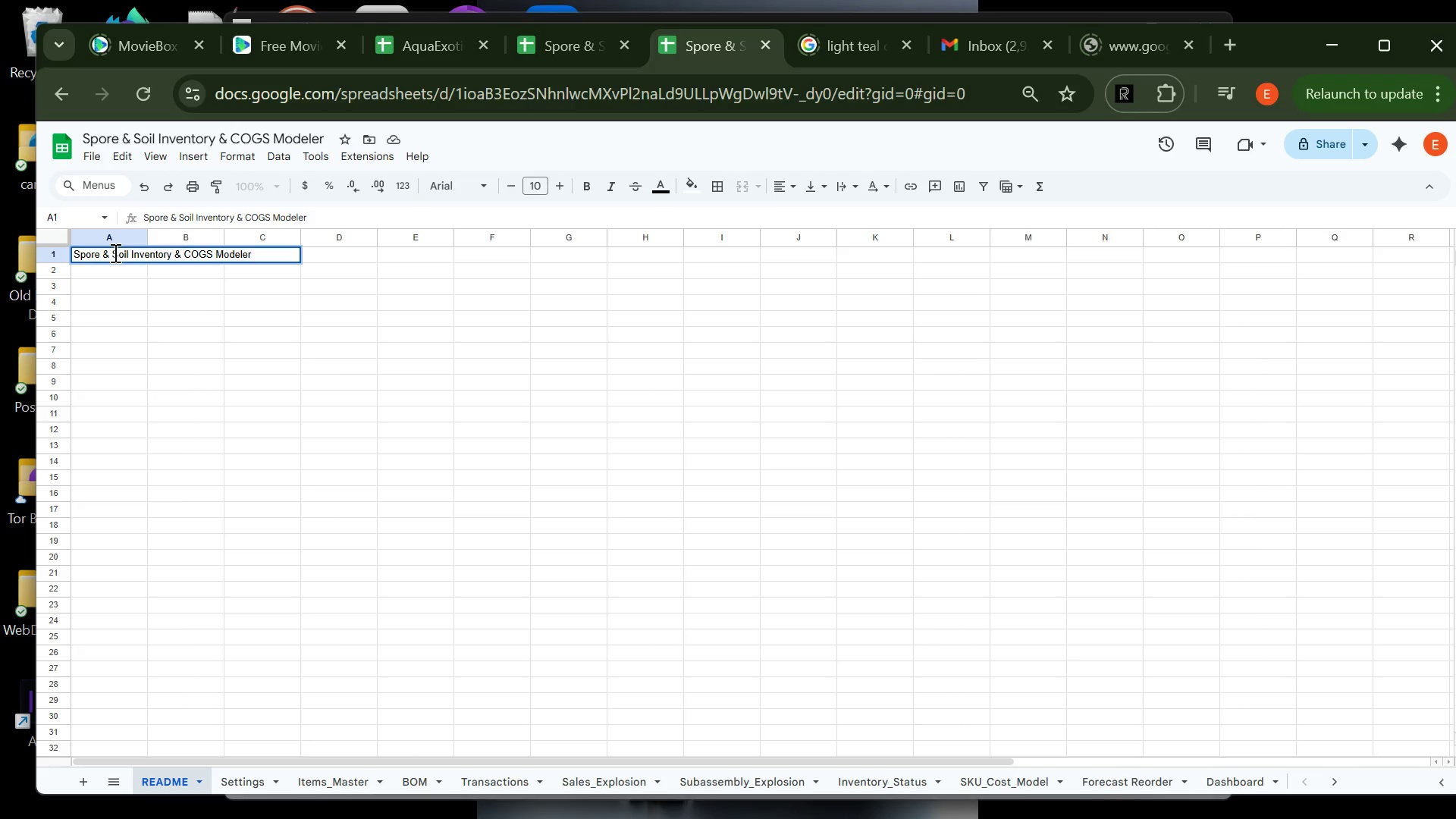 
key(Enter)
 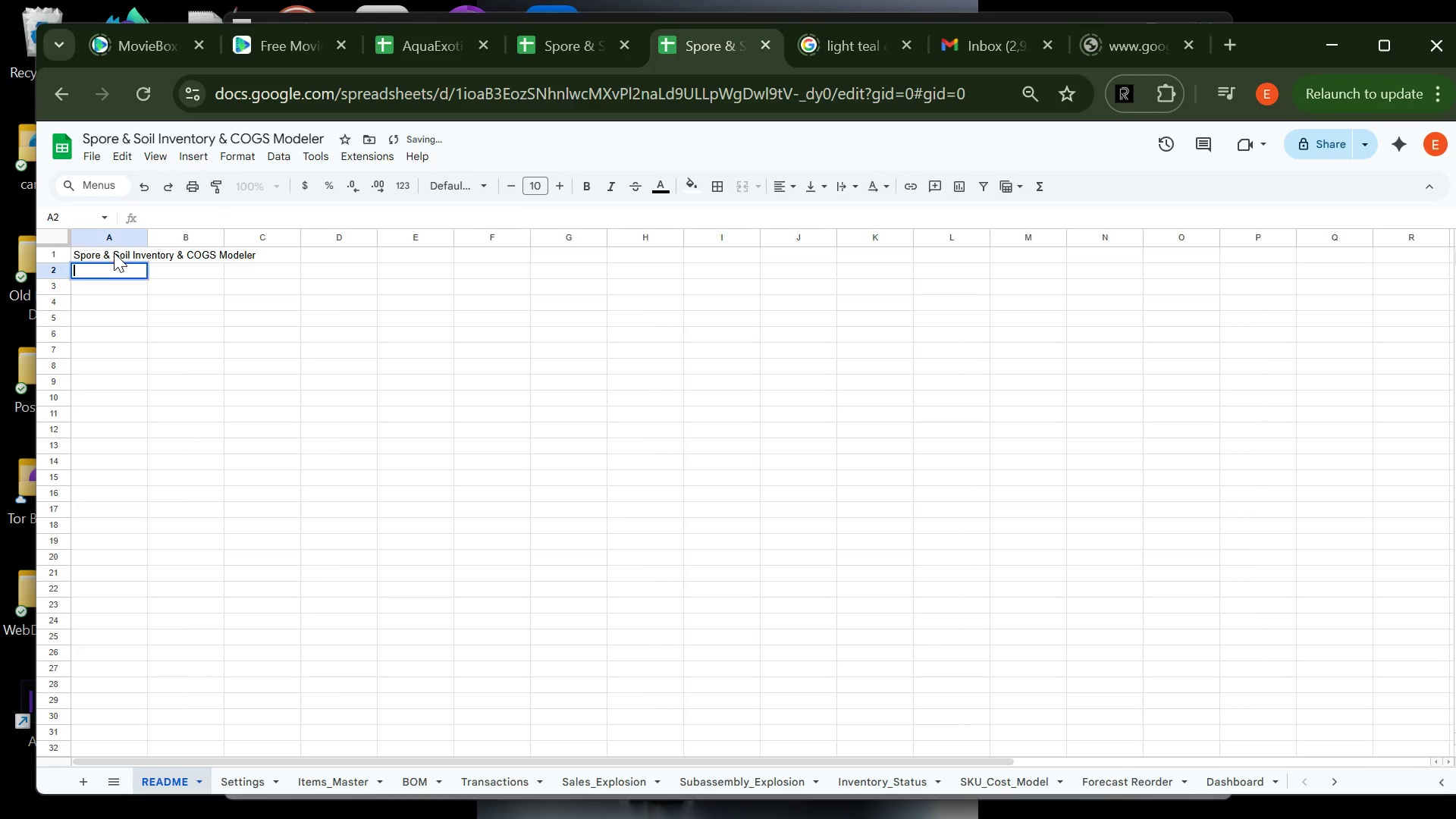 
key(Enter)
 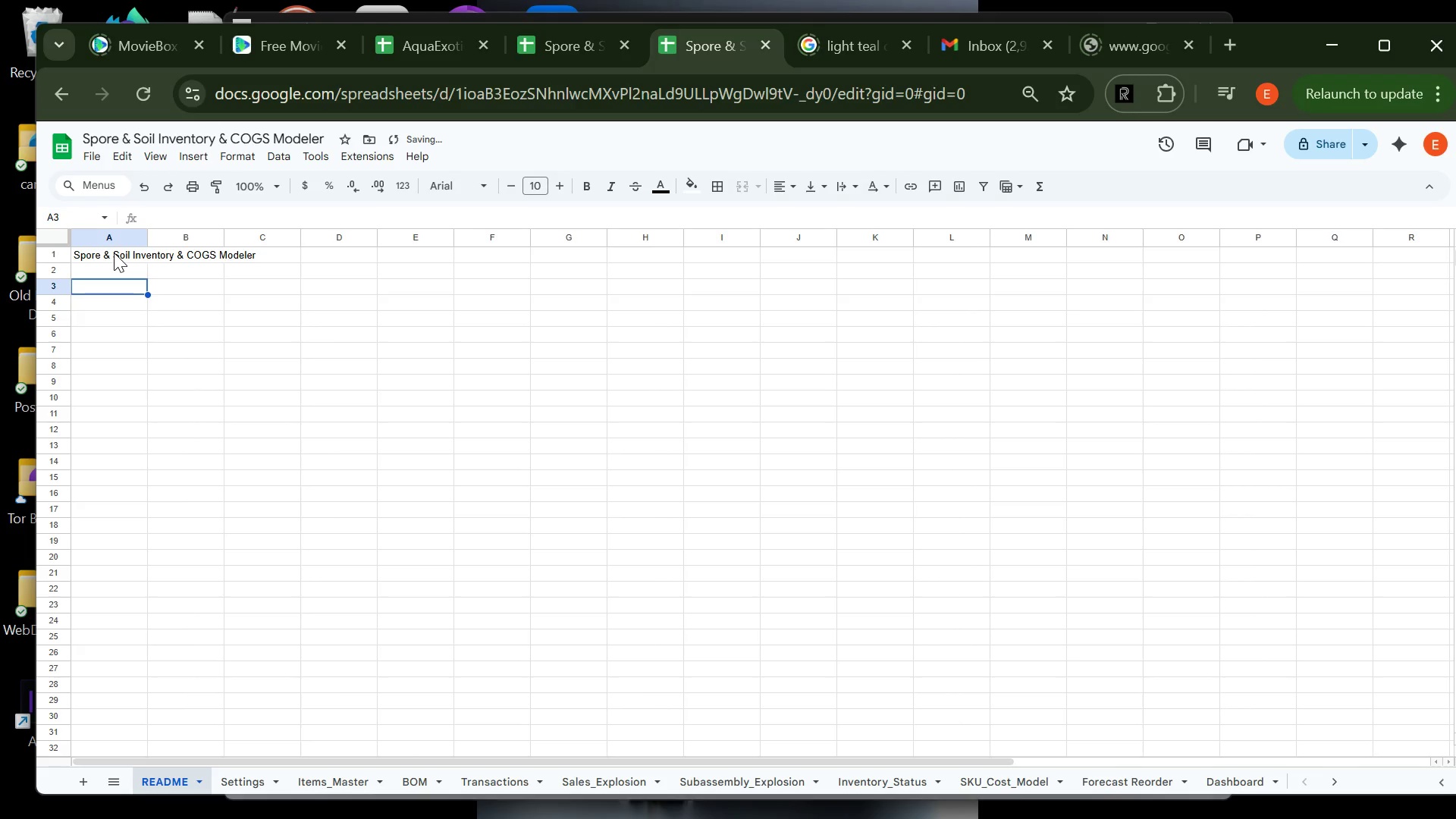 
key(Enter)
 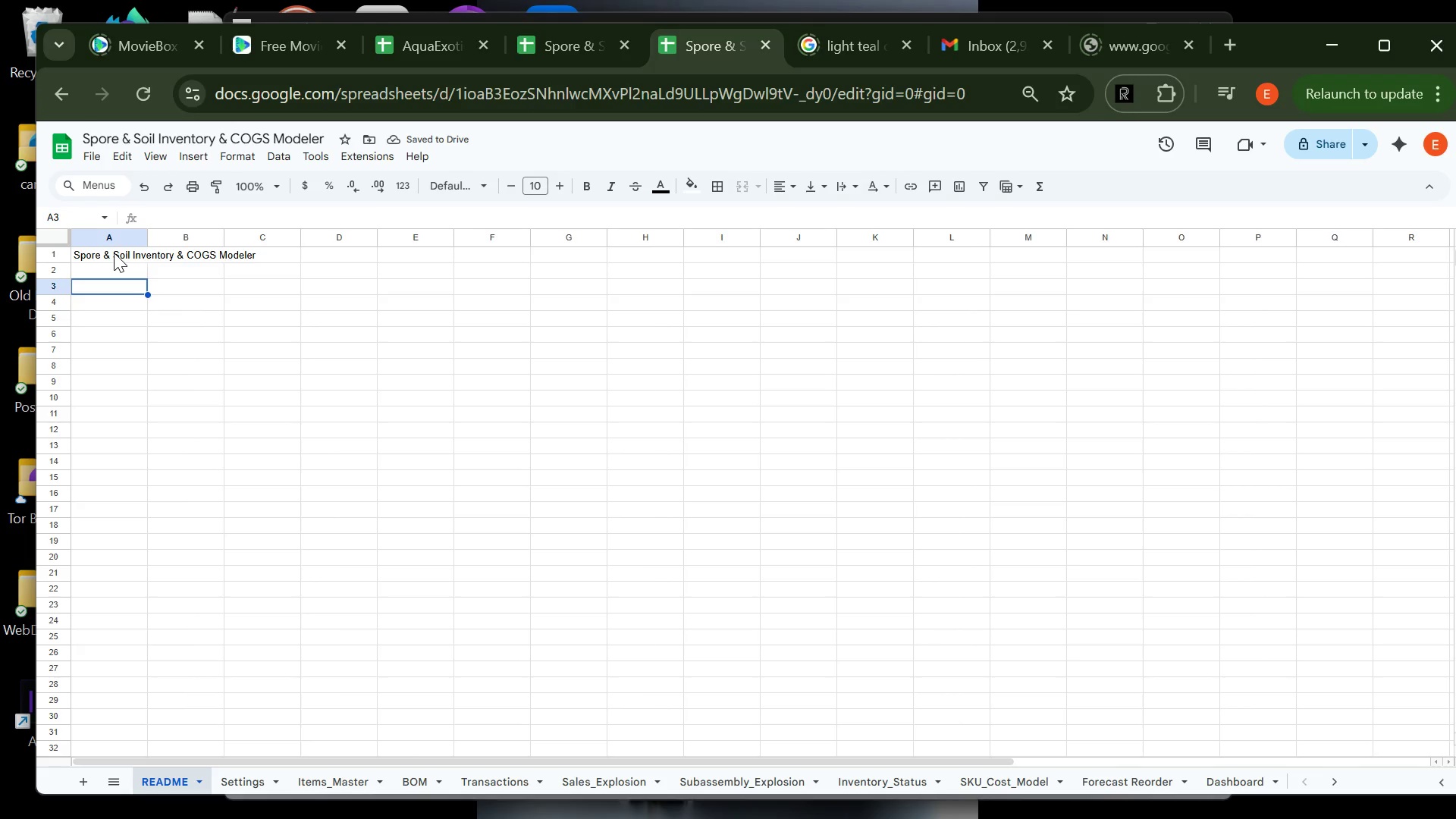 
type(Purpose)
 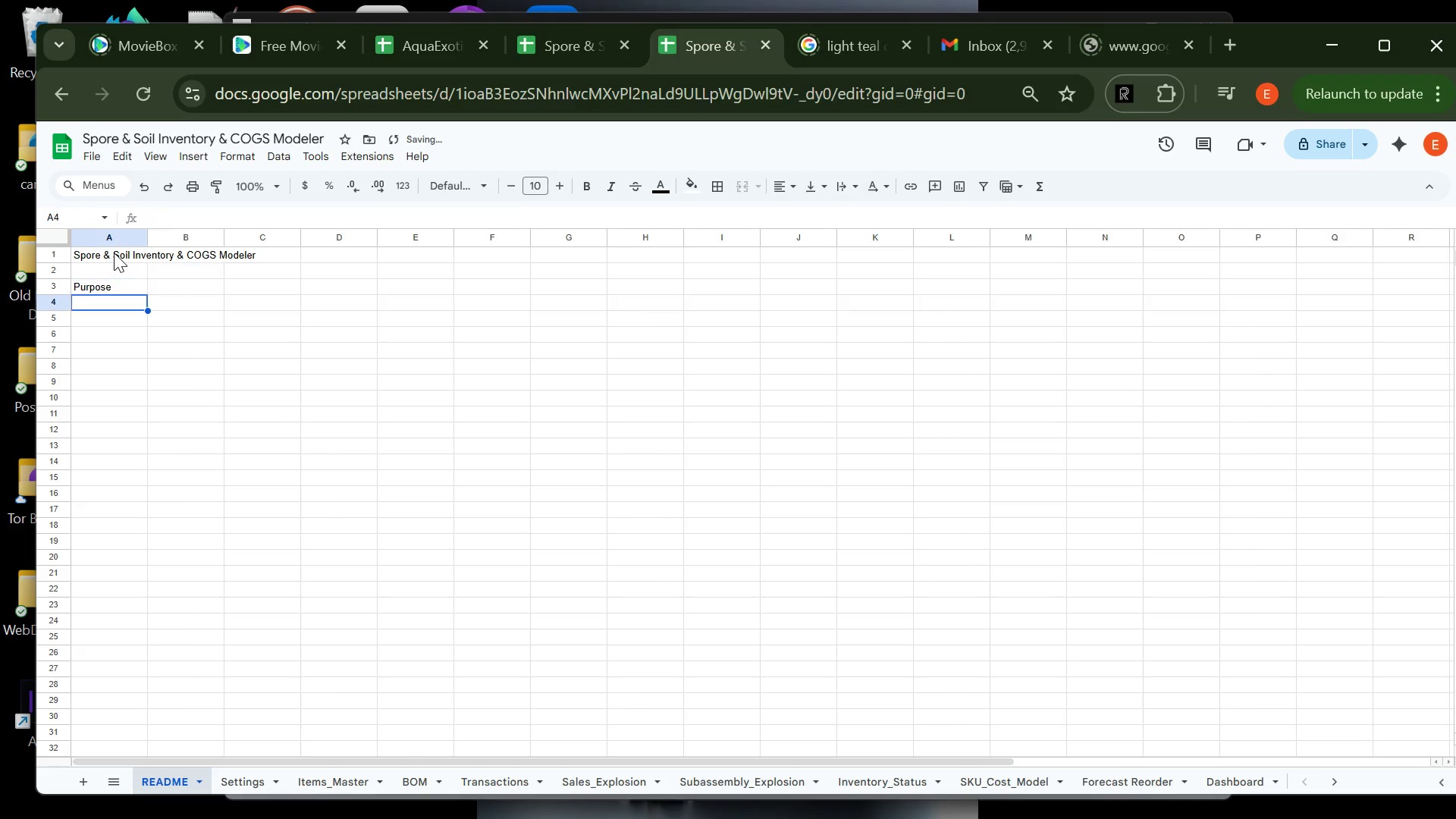 
key(Enter)
 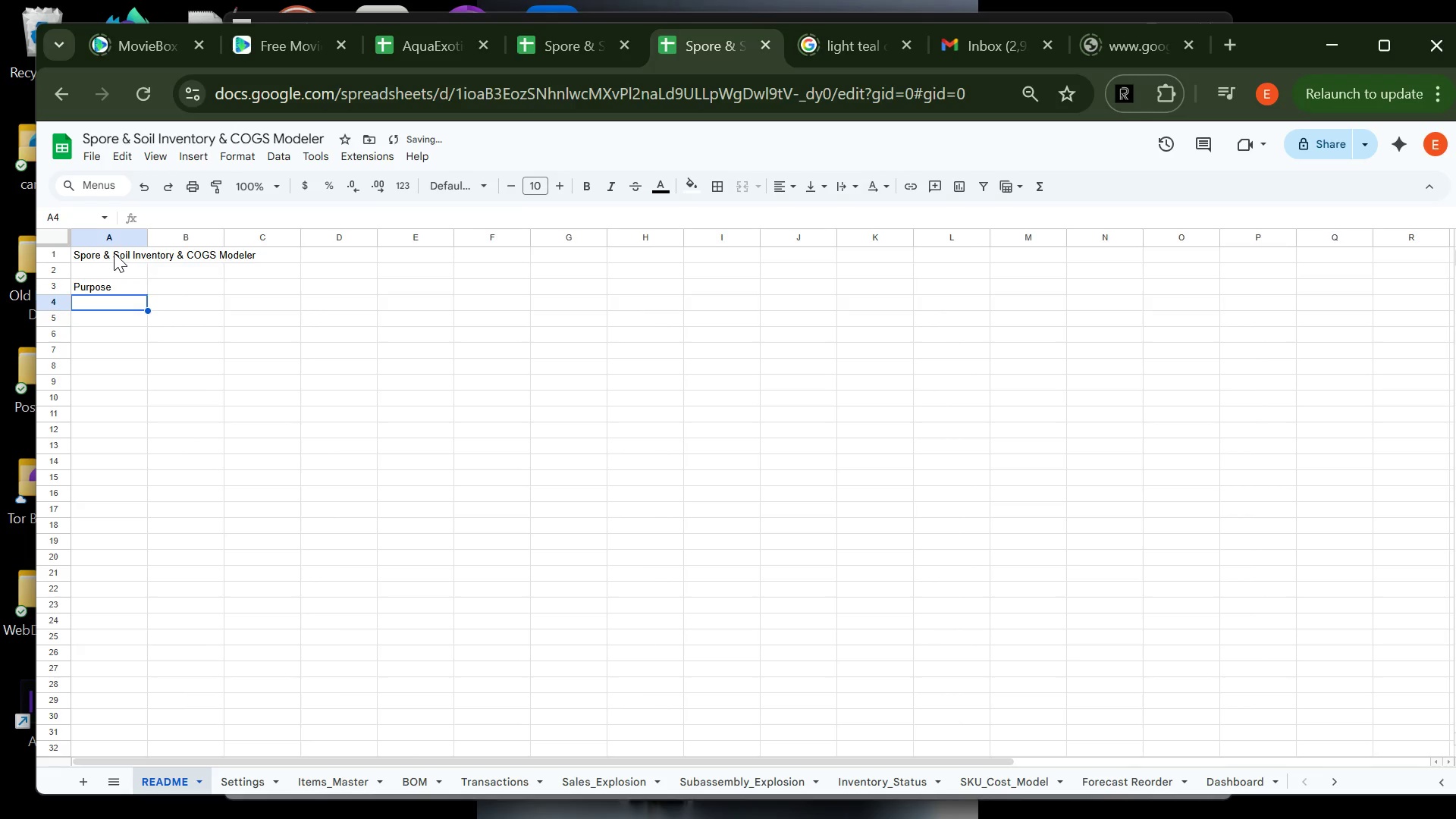 
type(Tracks inventory,BOM cost rollups,margin,aging stock)
 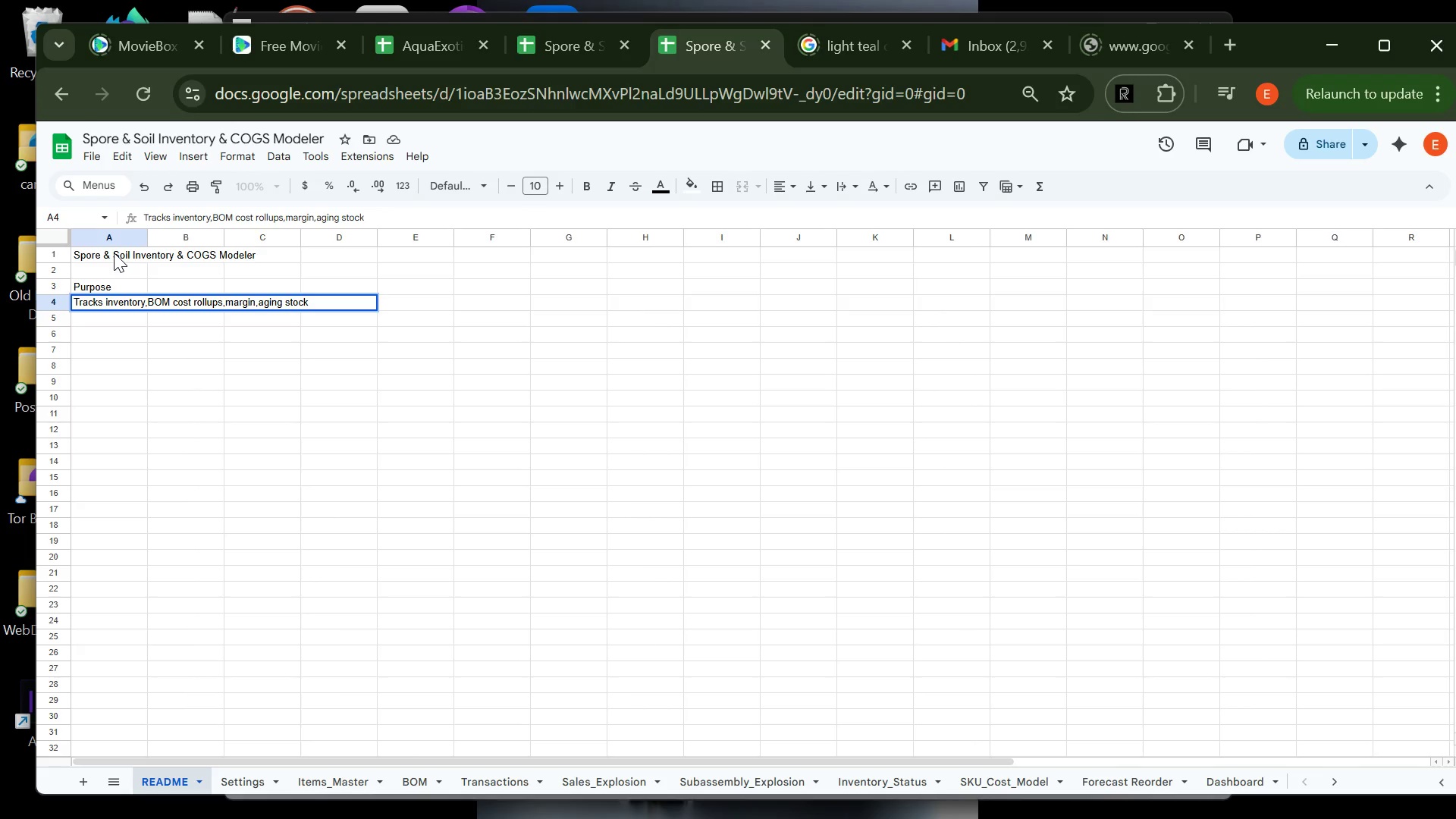 
type(, and reorder needs)
 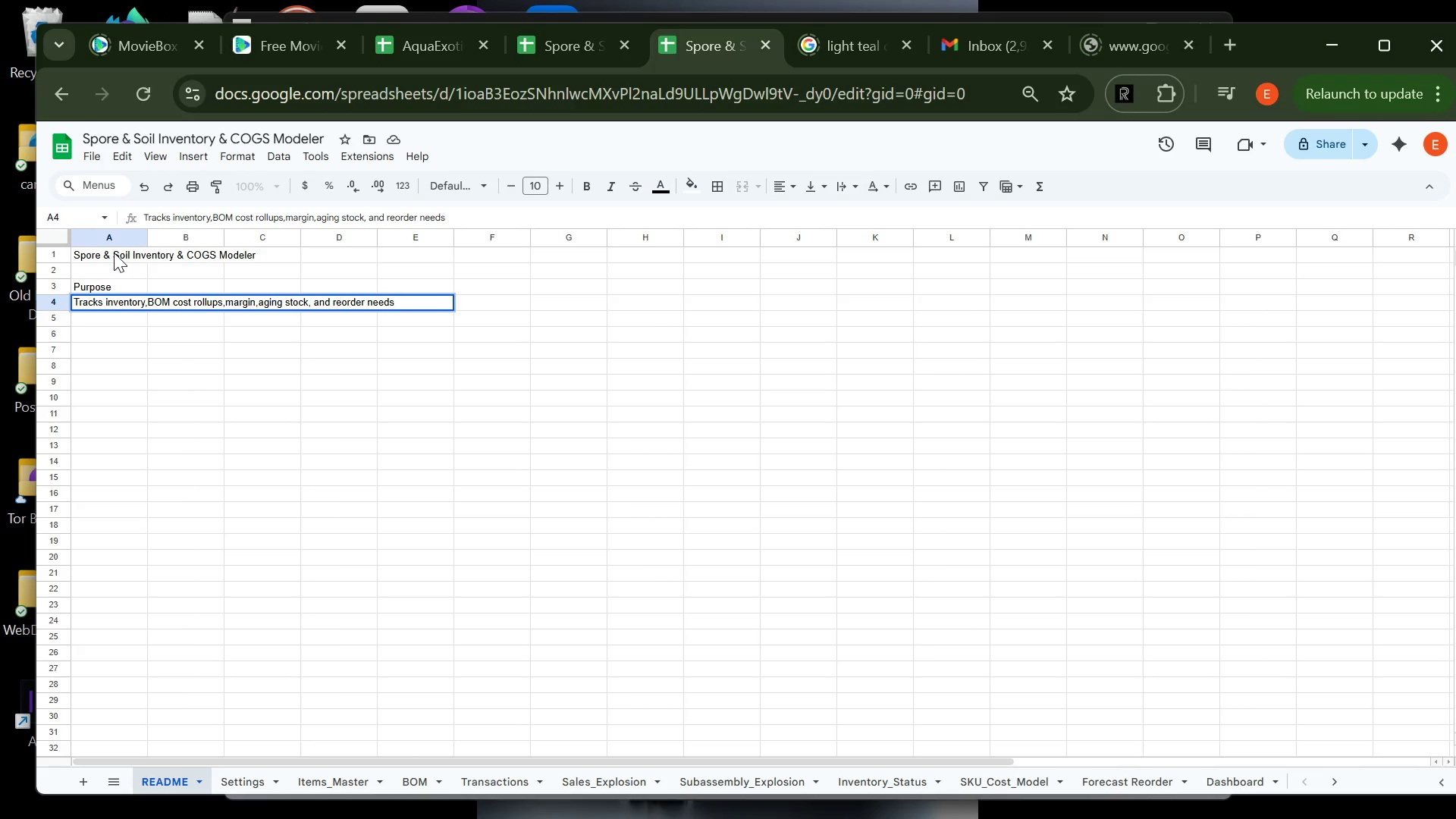 
key(Enter)
 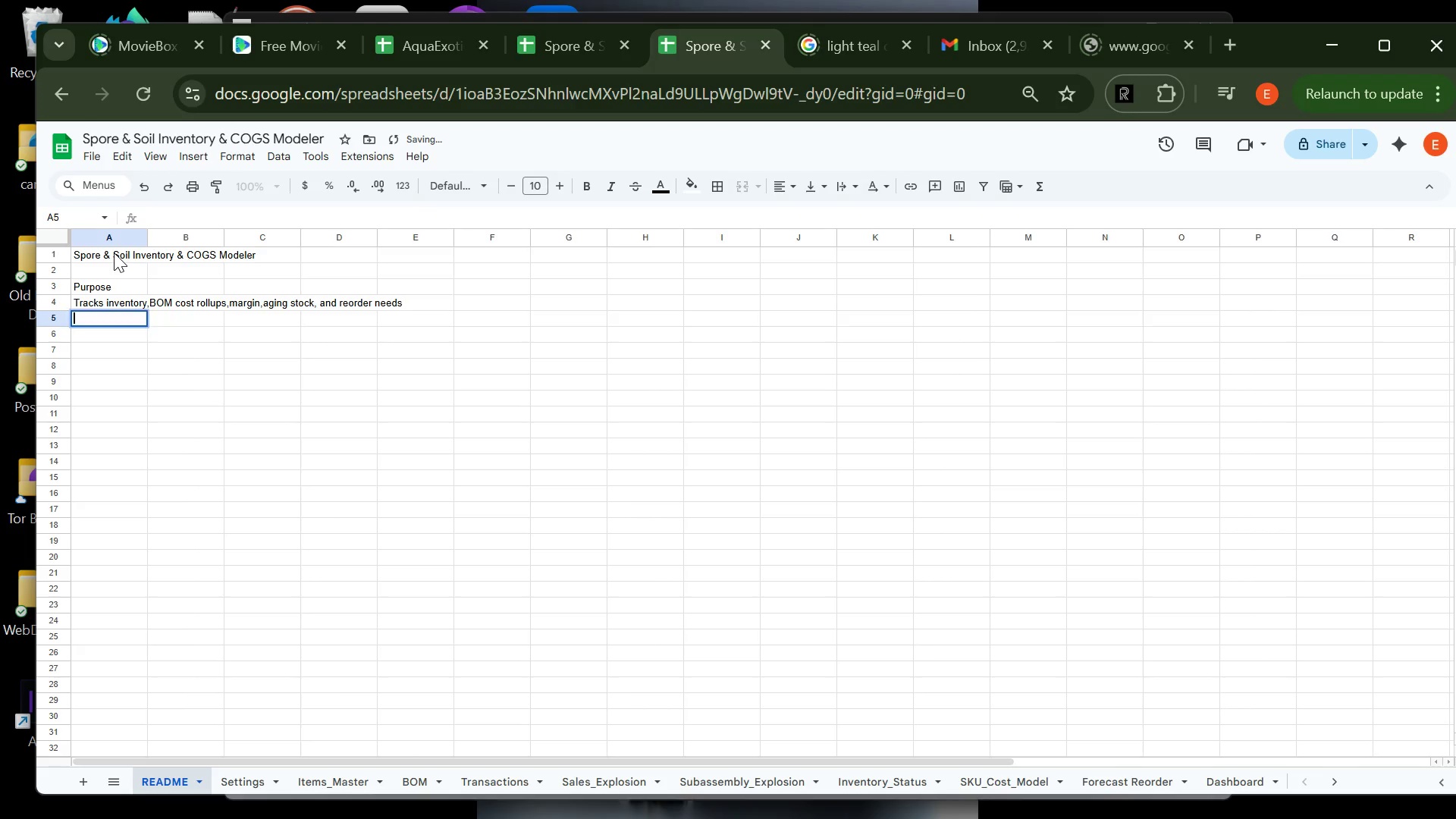 
key(Enter)
 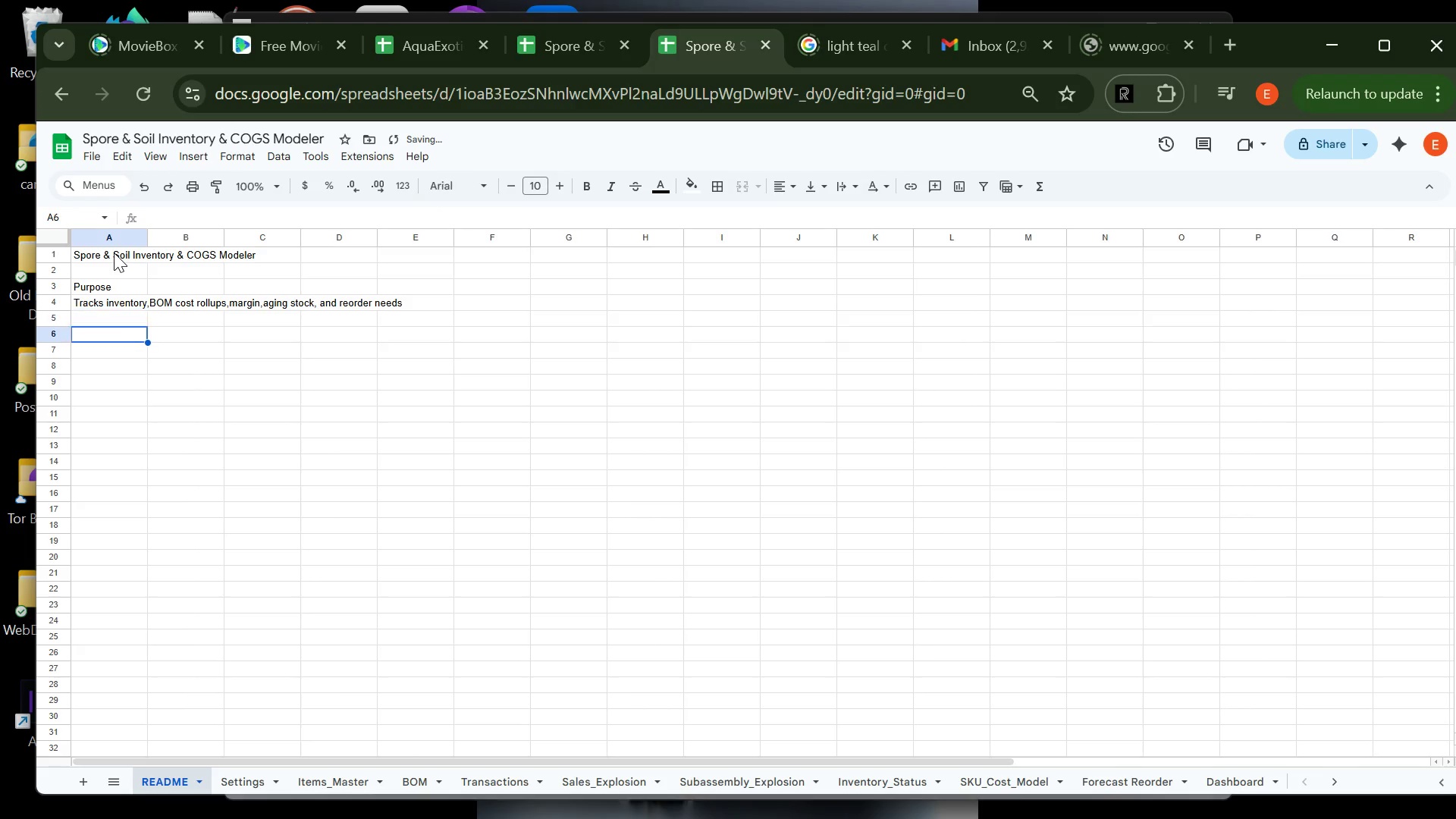 
key(Enter)
 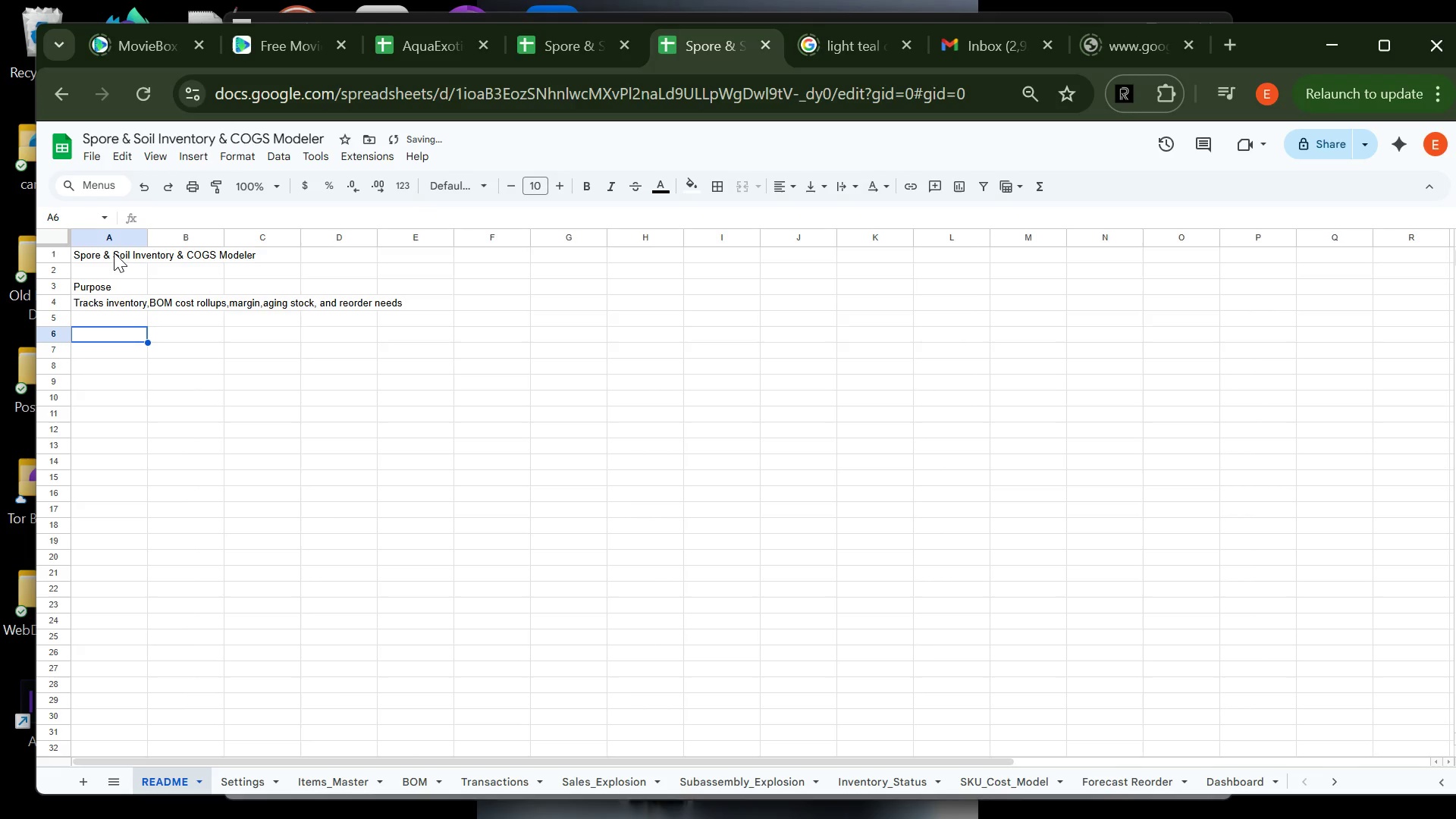 
type(Colo)
 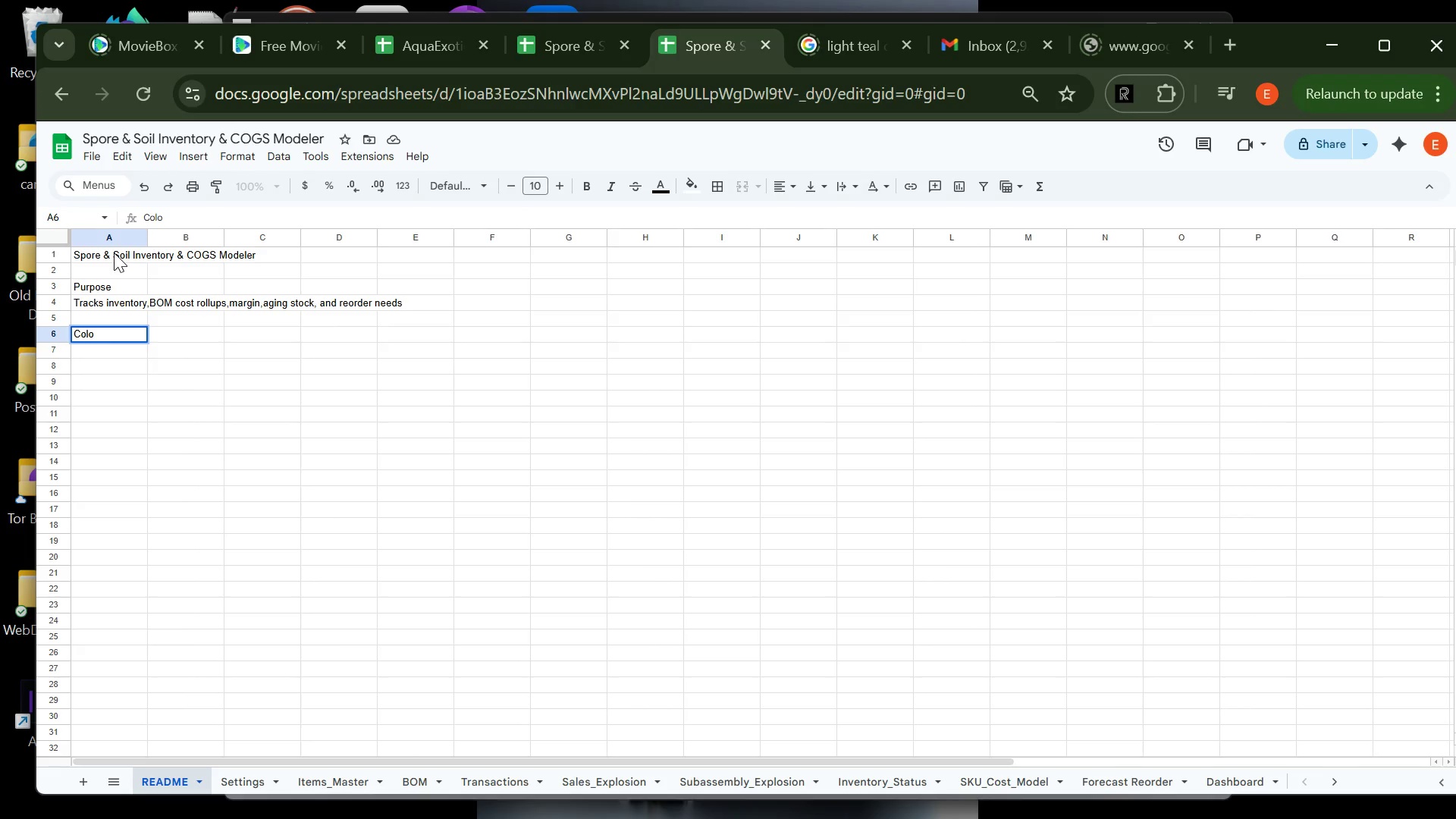 
wait(18.28)
 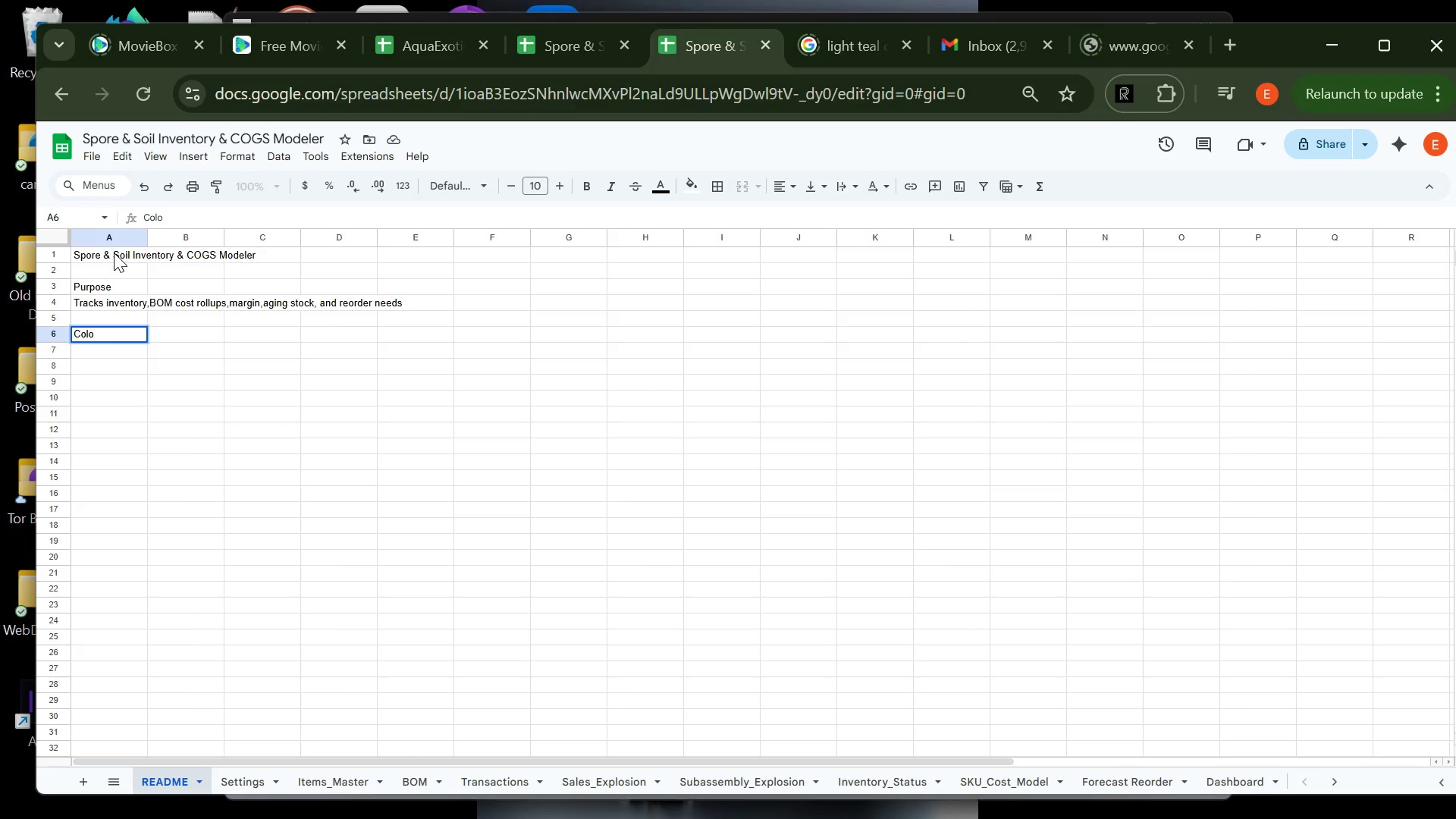 
key(Backspace)
key(Backspace)
type(re sheets Sheets )
 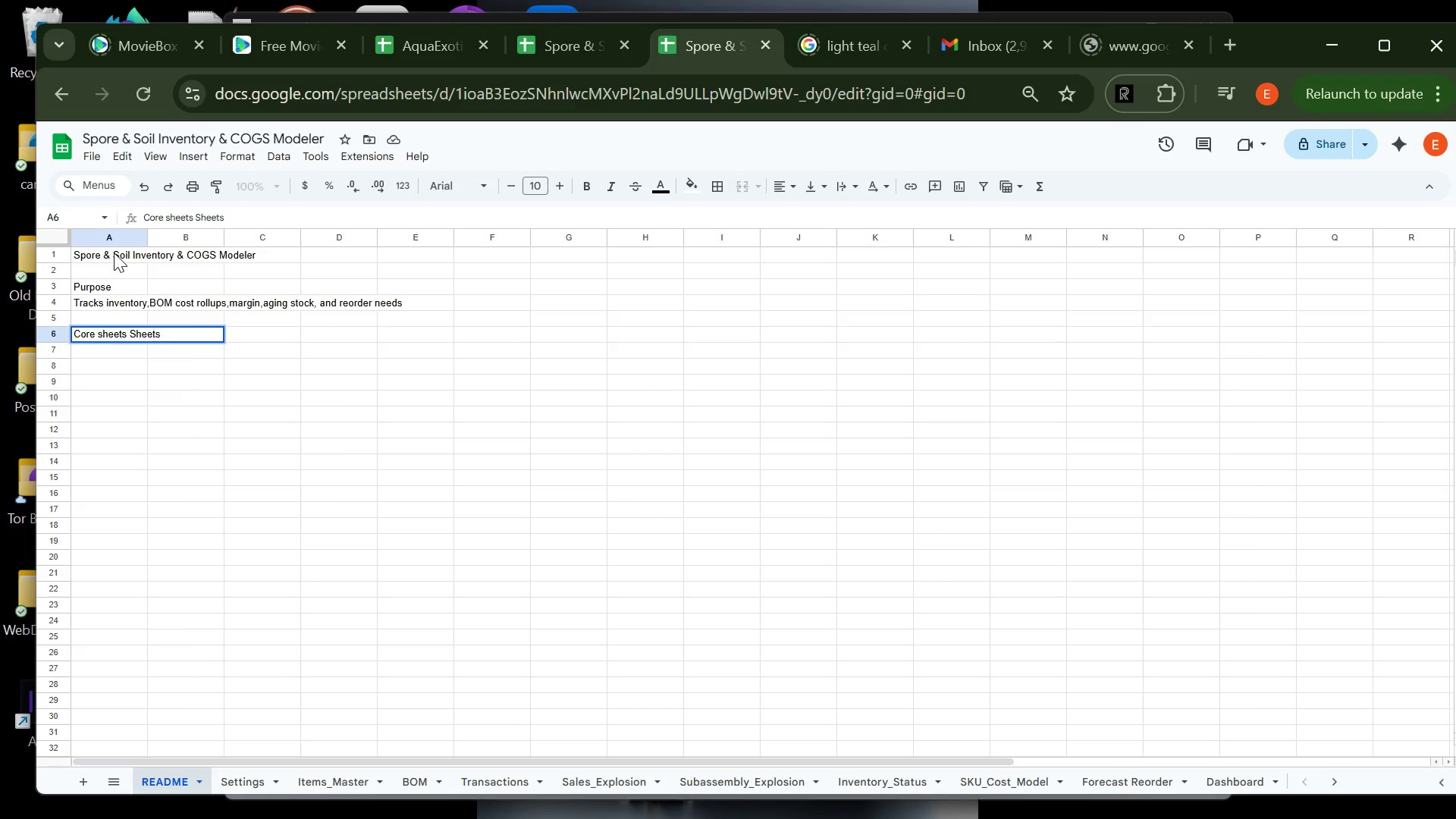 
key(Enter)
 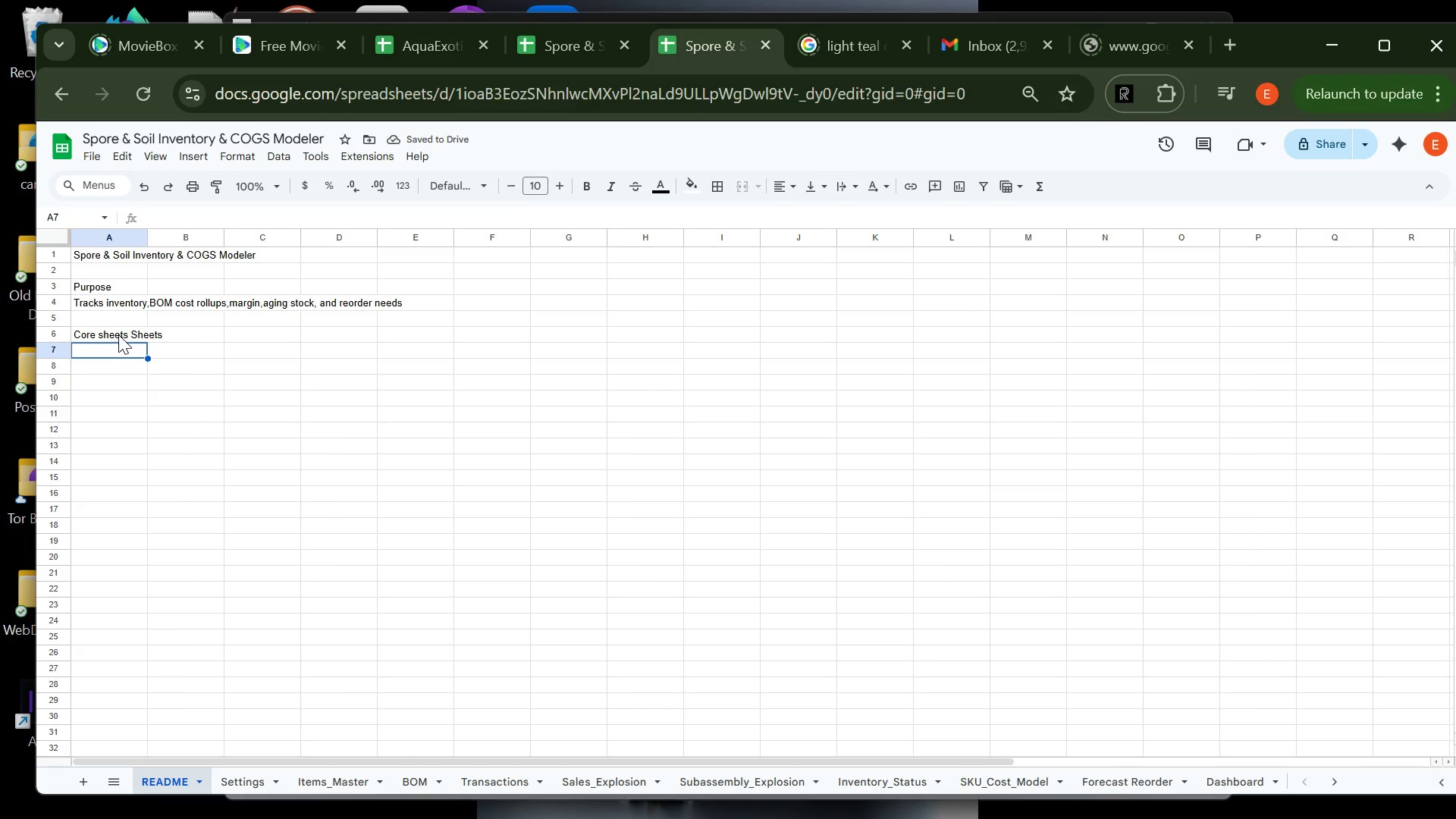 
double_click([118, 334])
 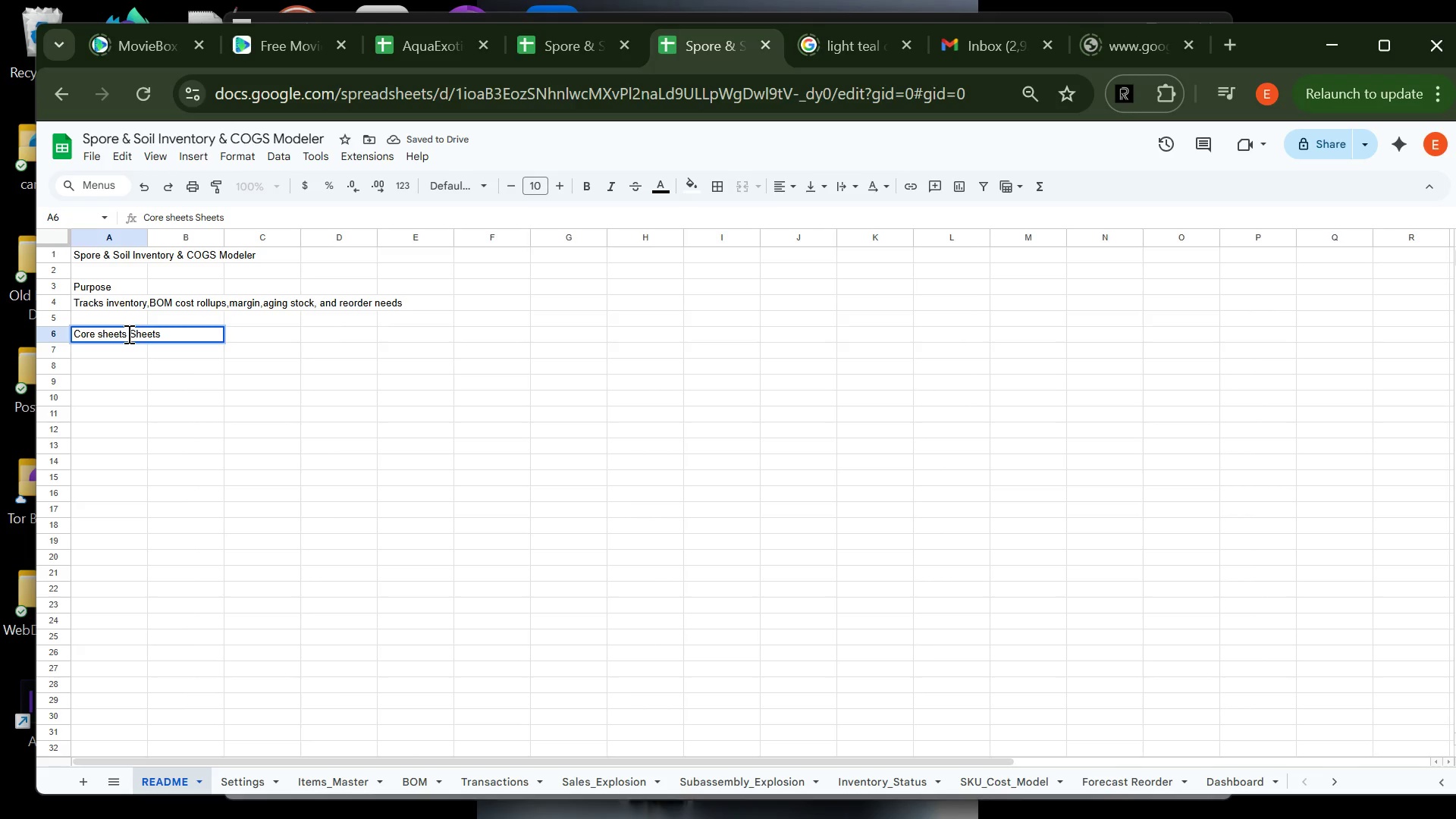 
left_click([127, 334])
 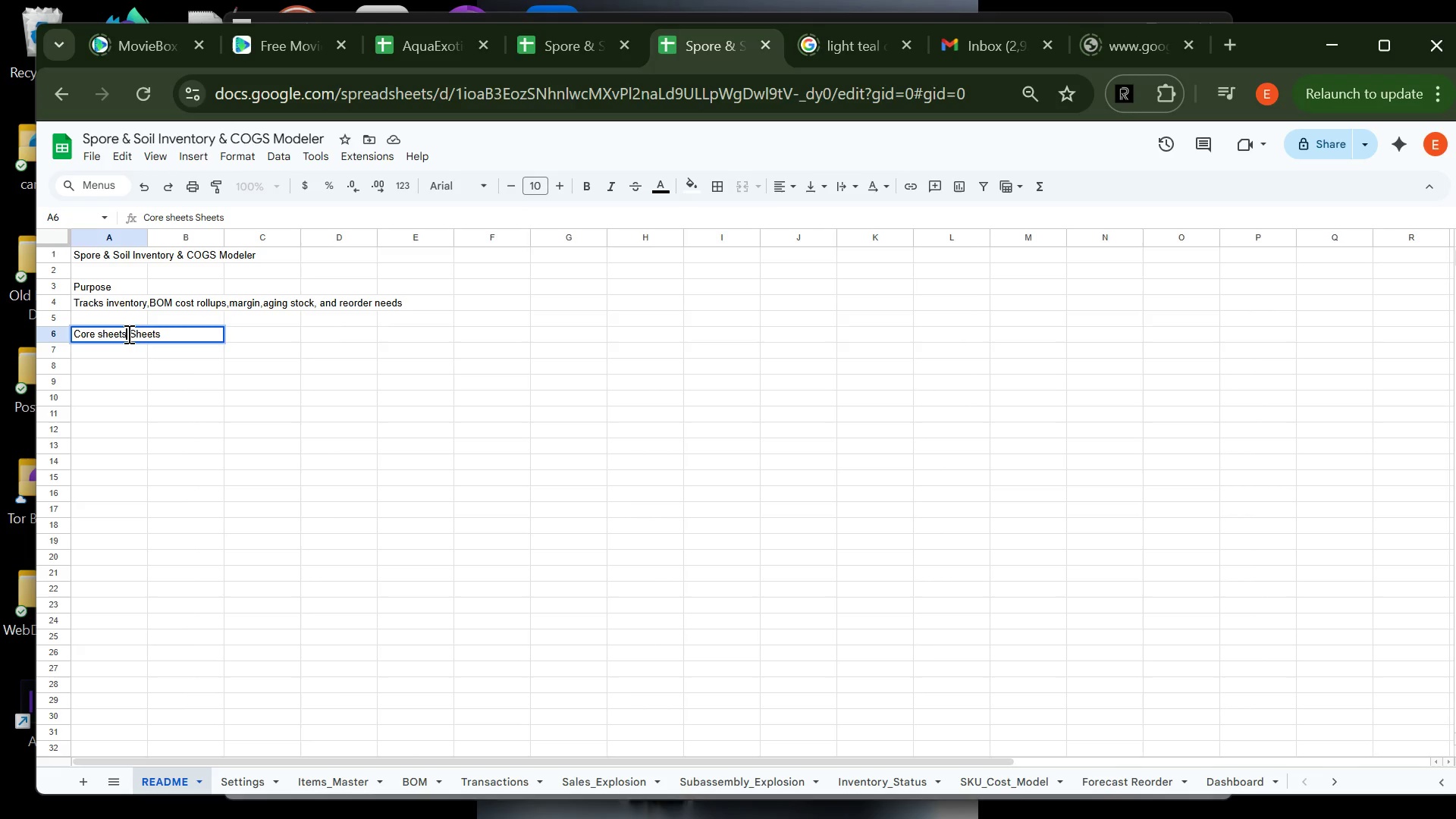 
key(Backspace)
 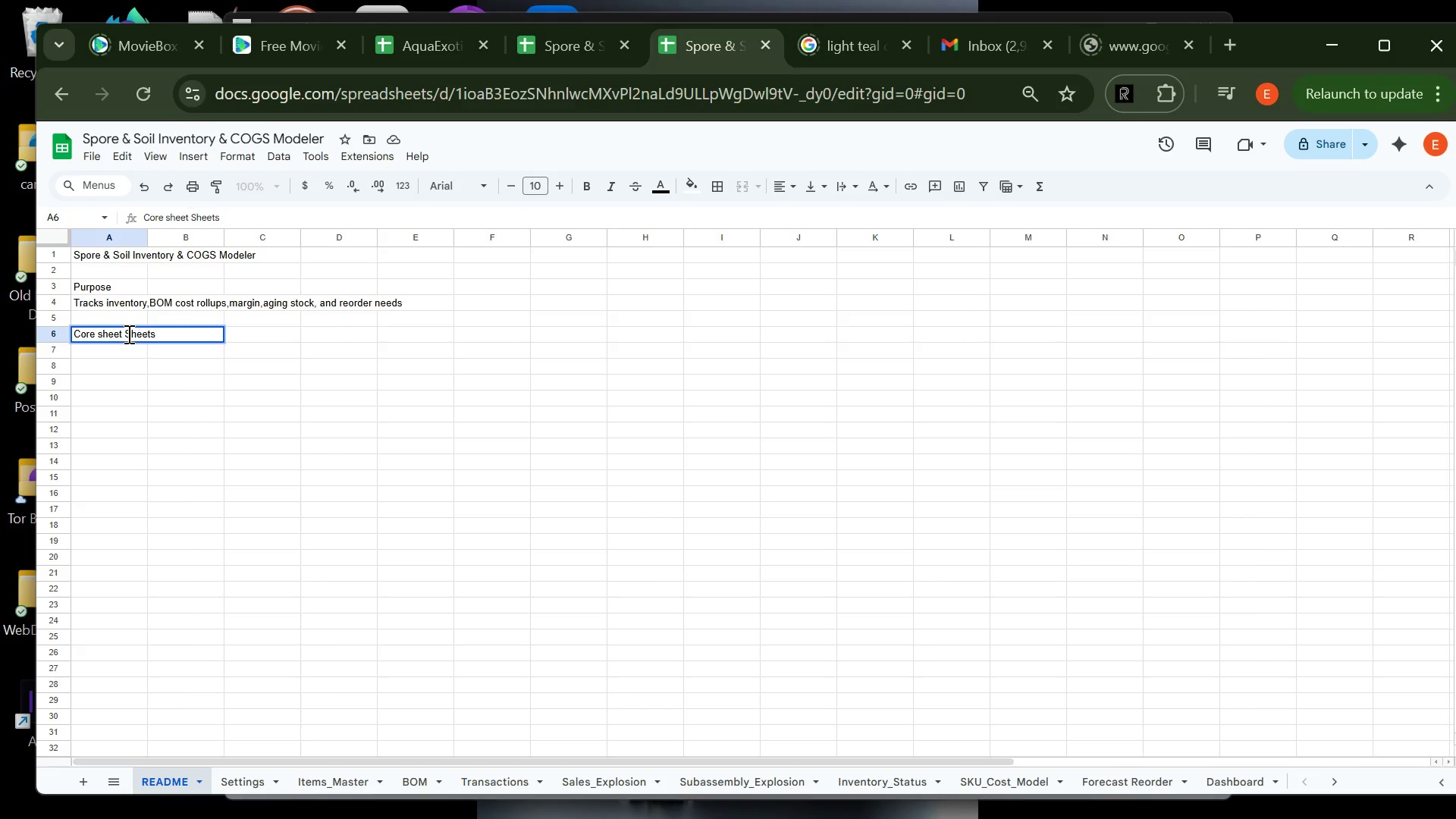 
key(Backspace)
 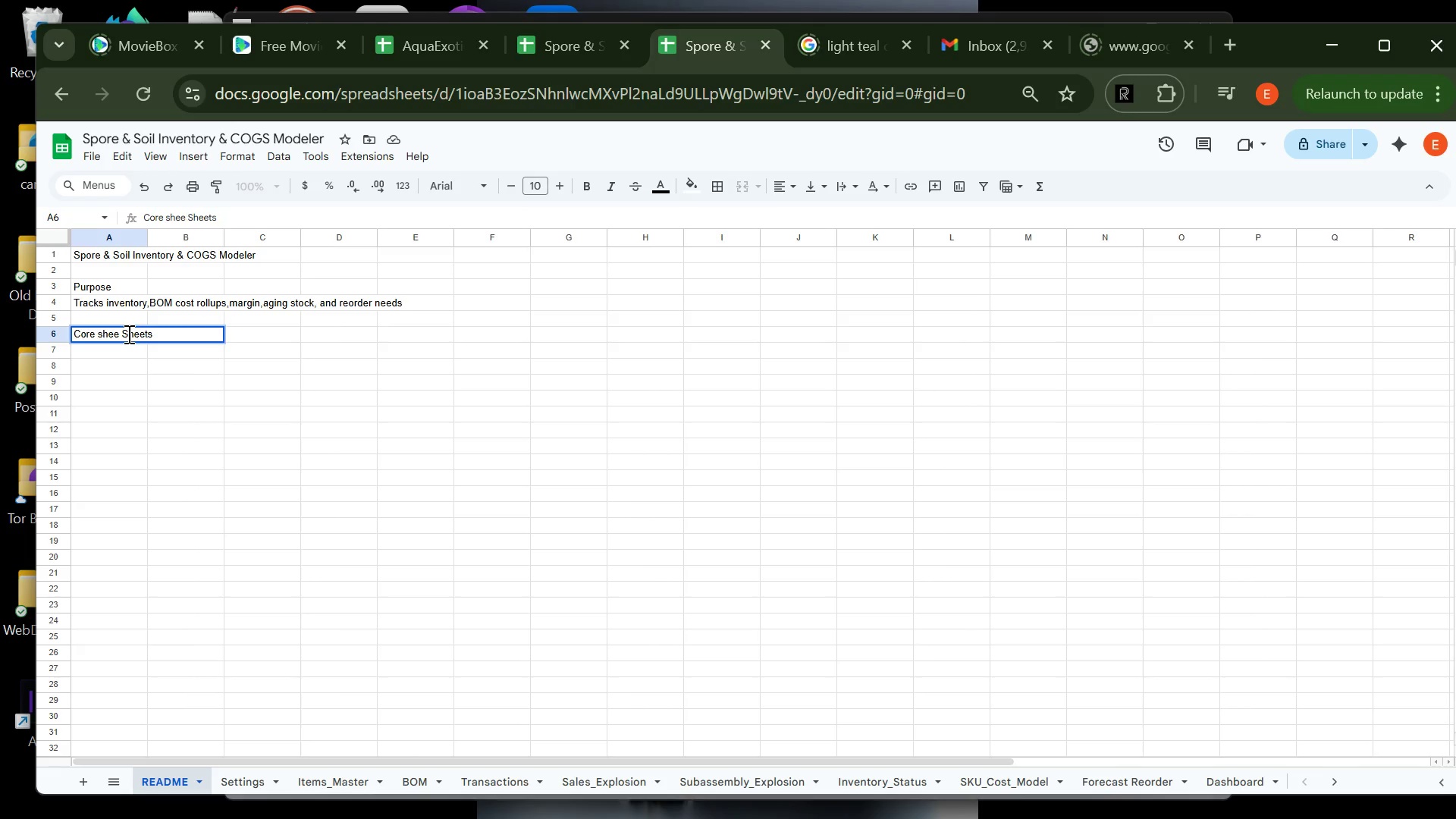 
key(Backspace)
 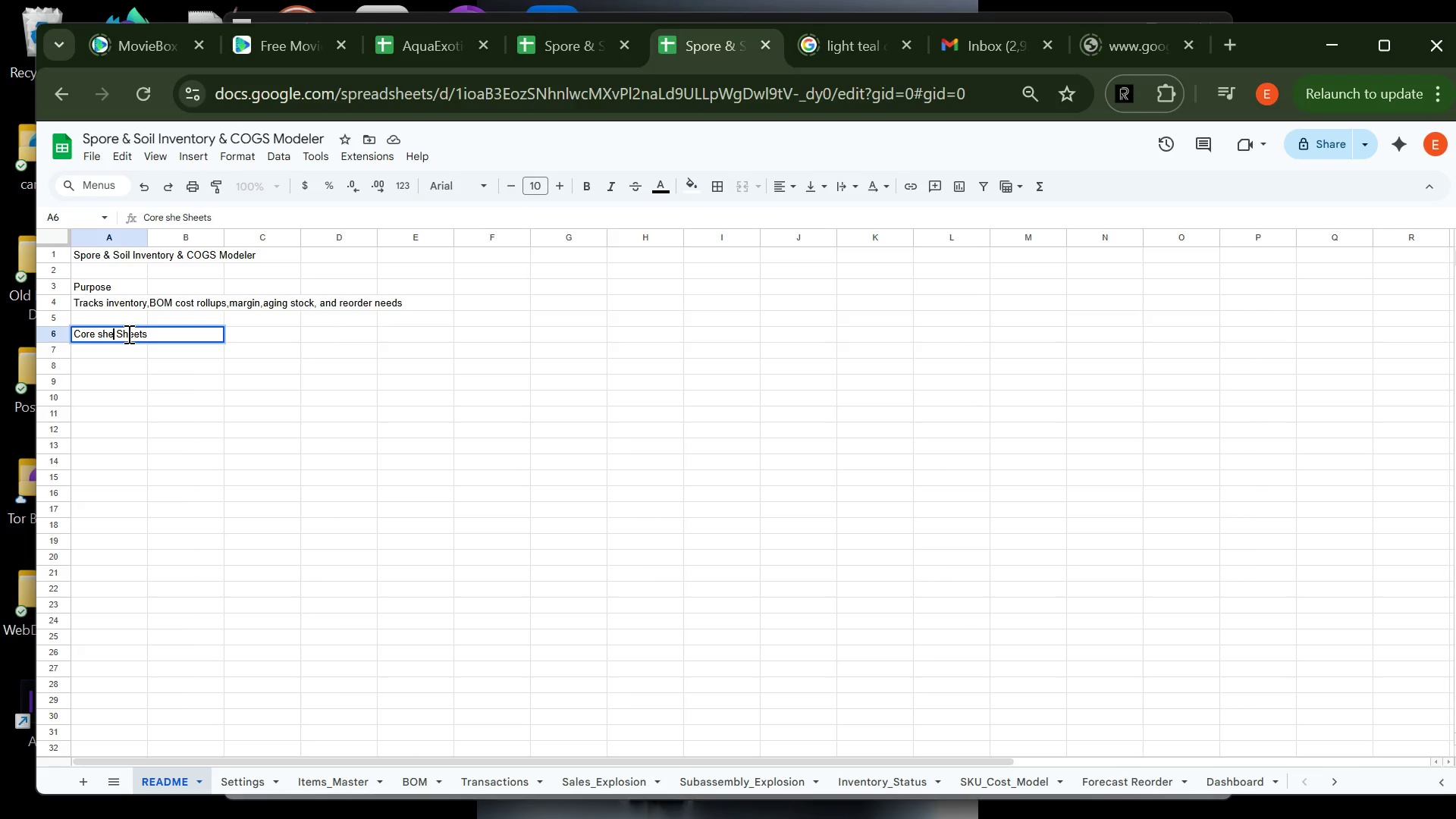 
key(Backspace)
 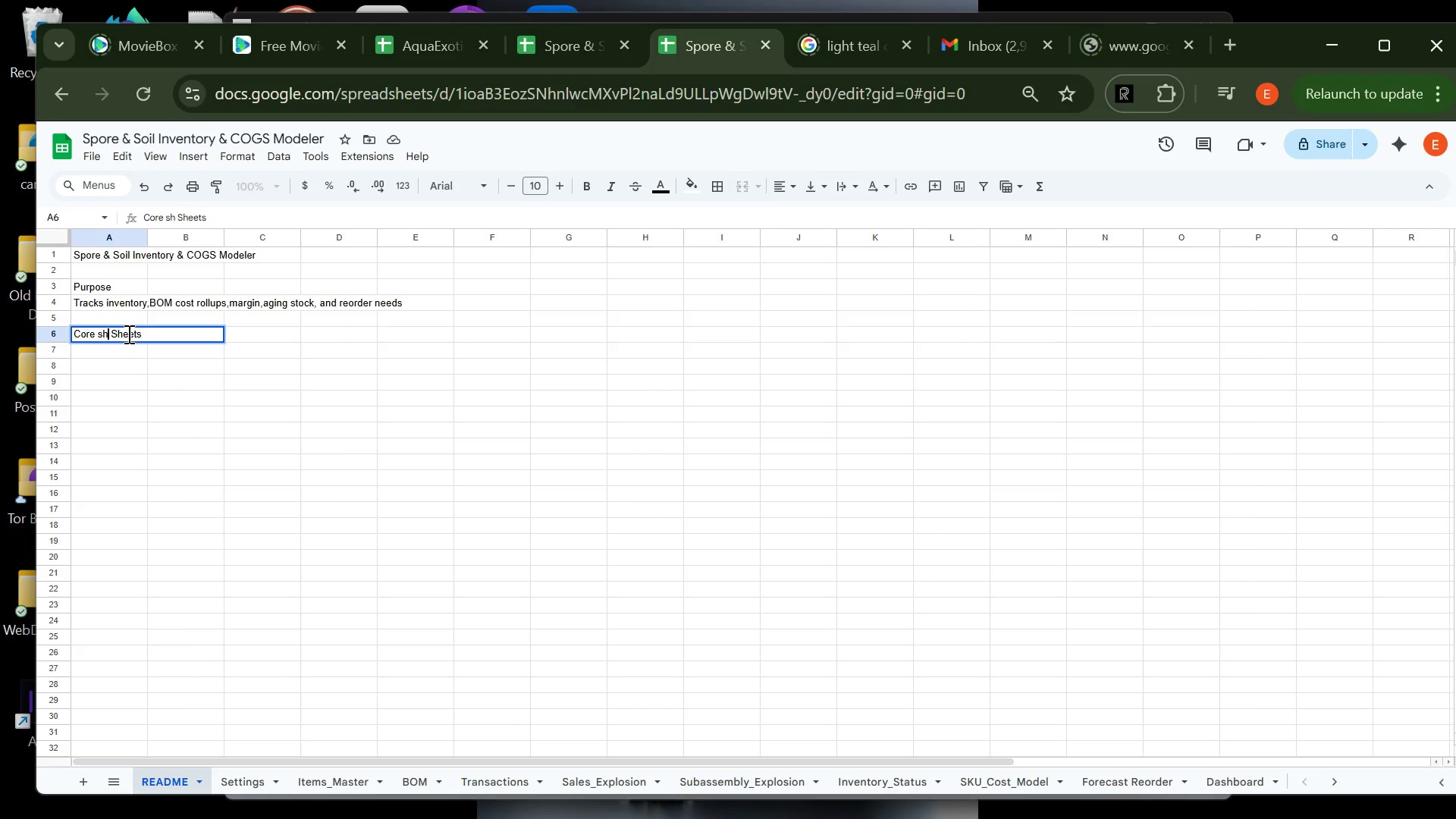 
key(Backspace)
 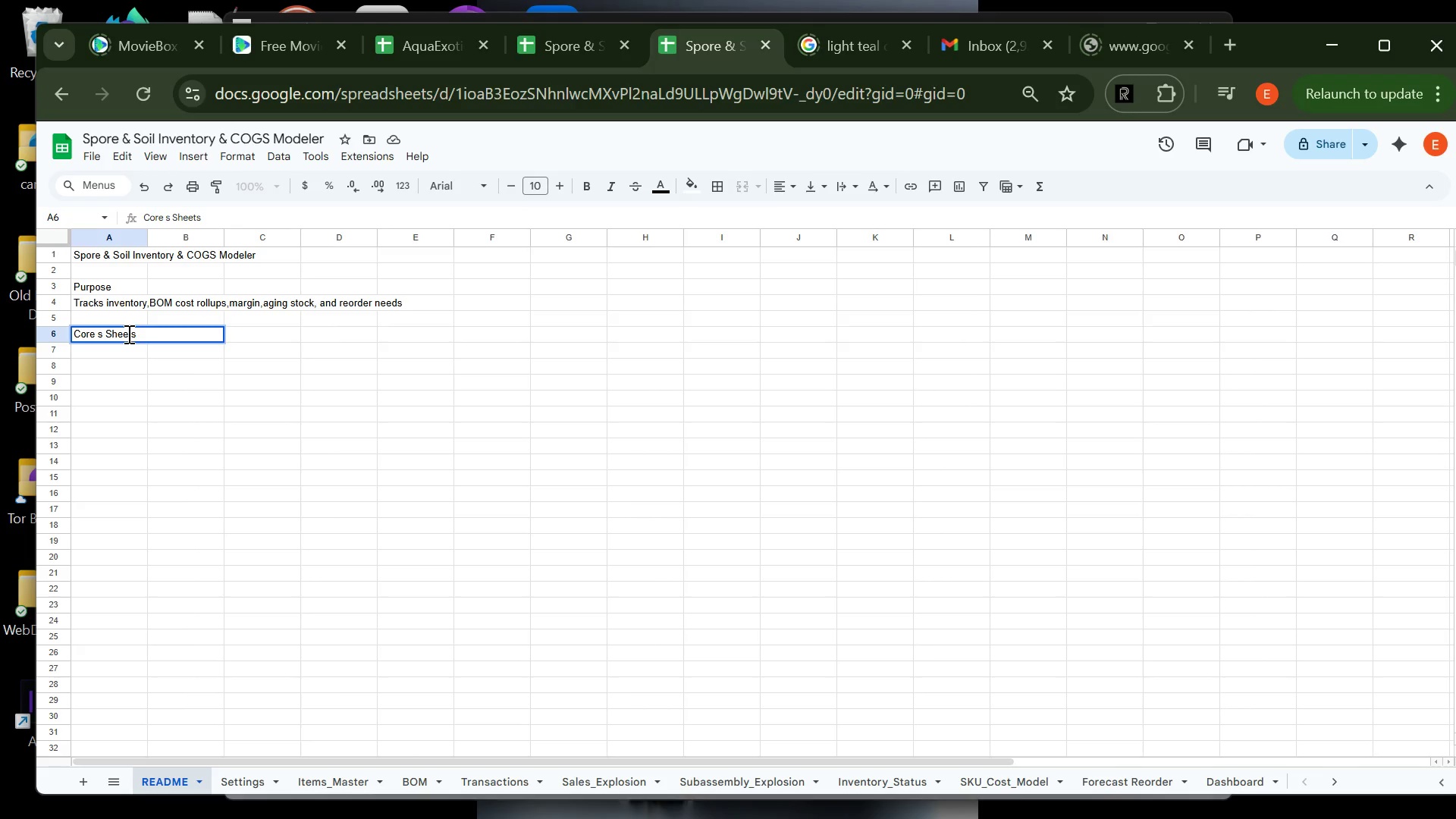 
key(Backspace)
 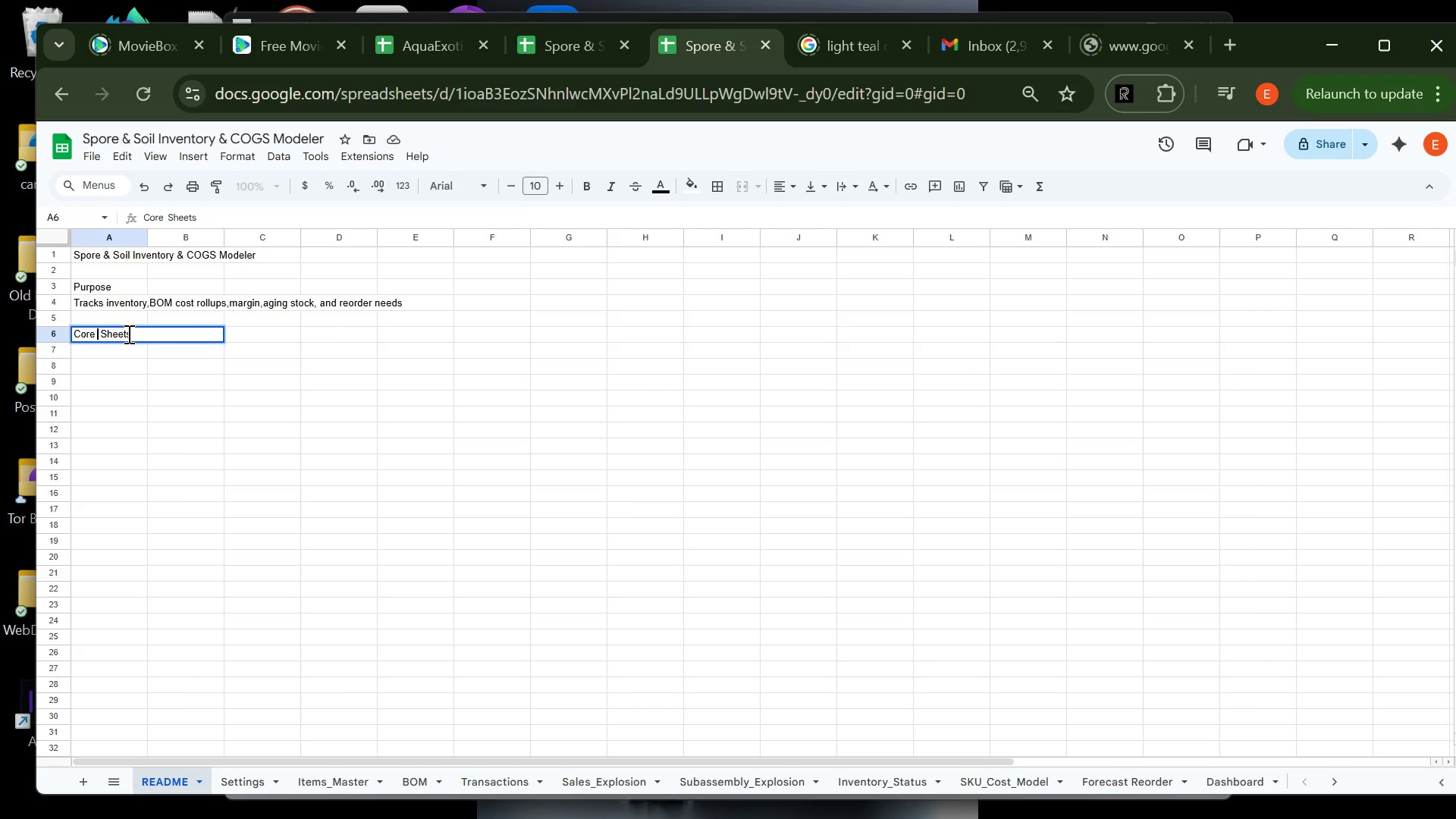 
key(Backspace)
 